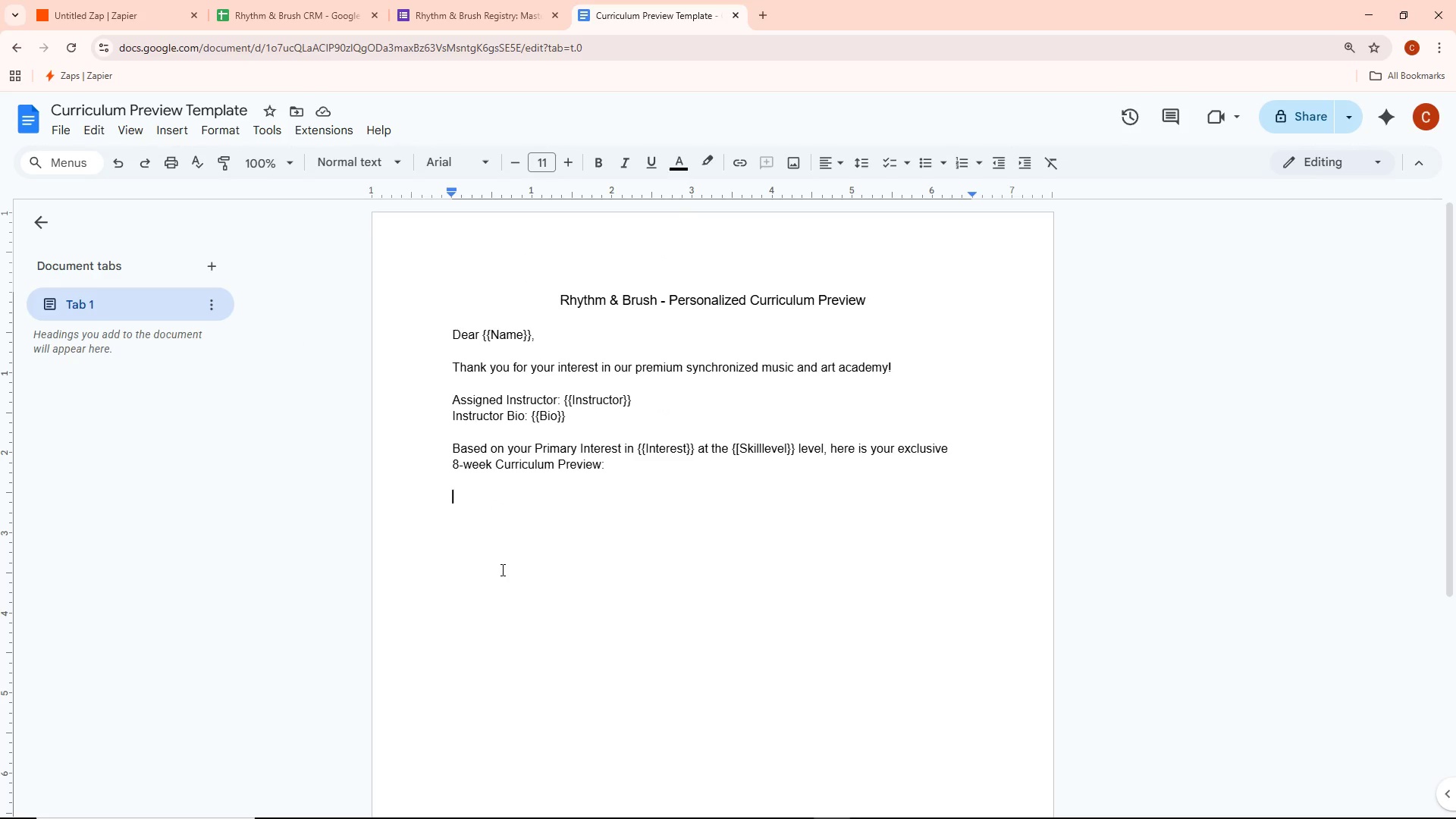 
key(Shift+Minus)
 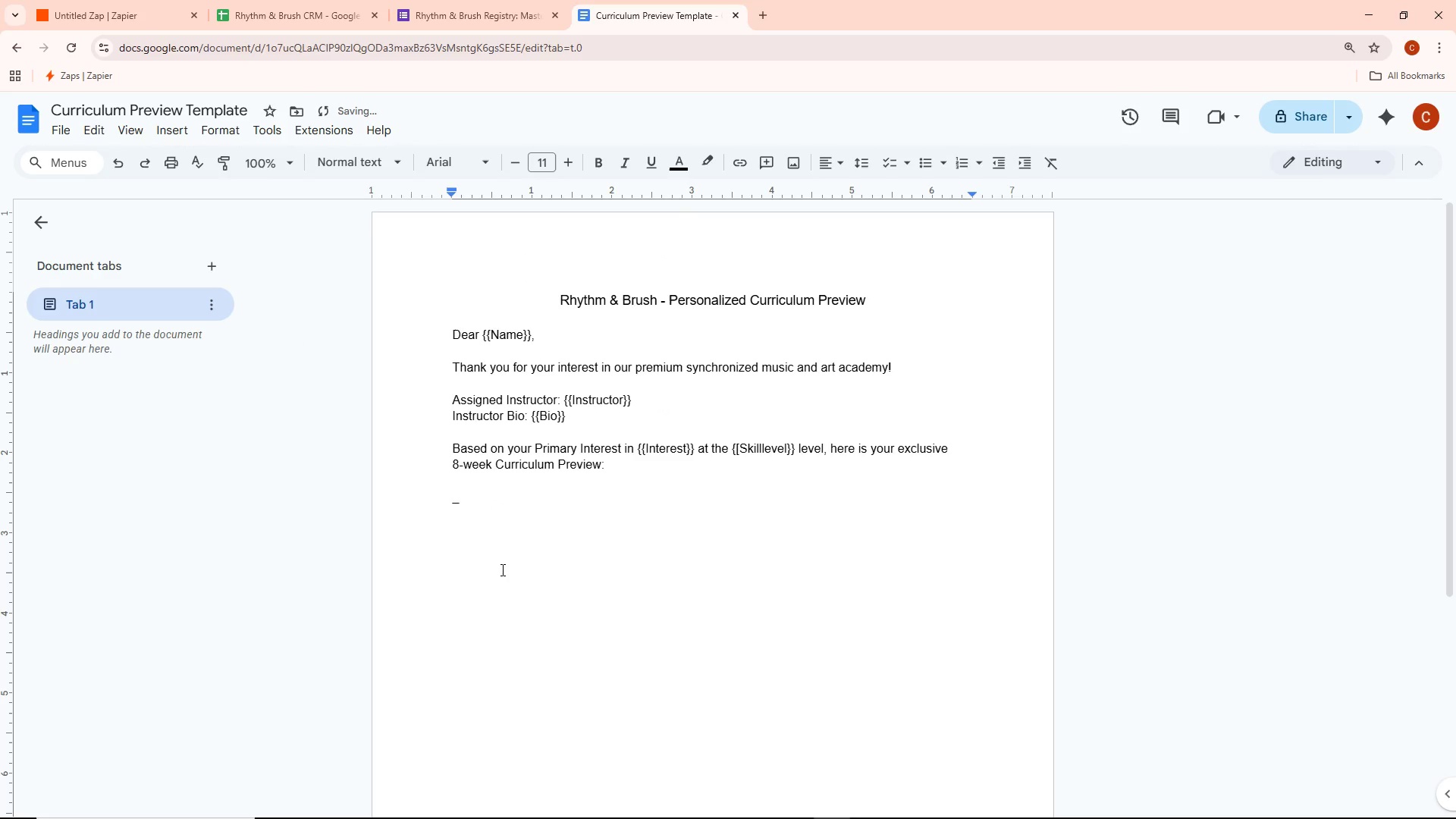 
key(Backspace)
 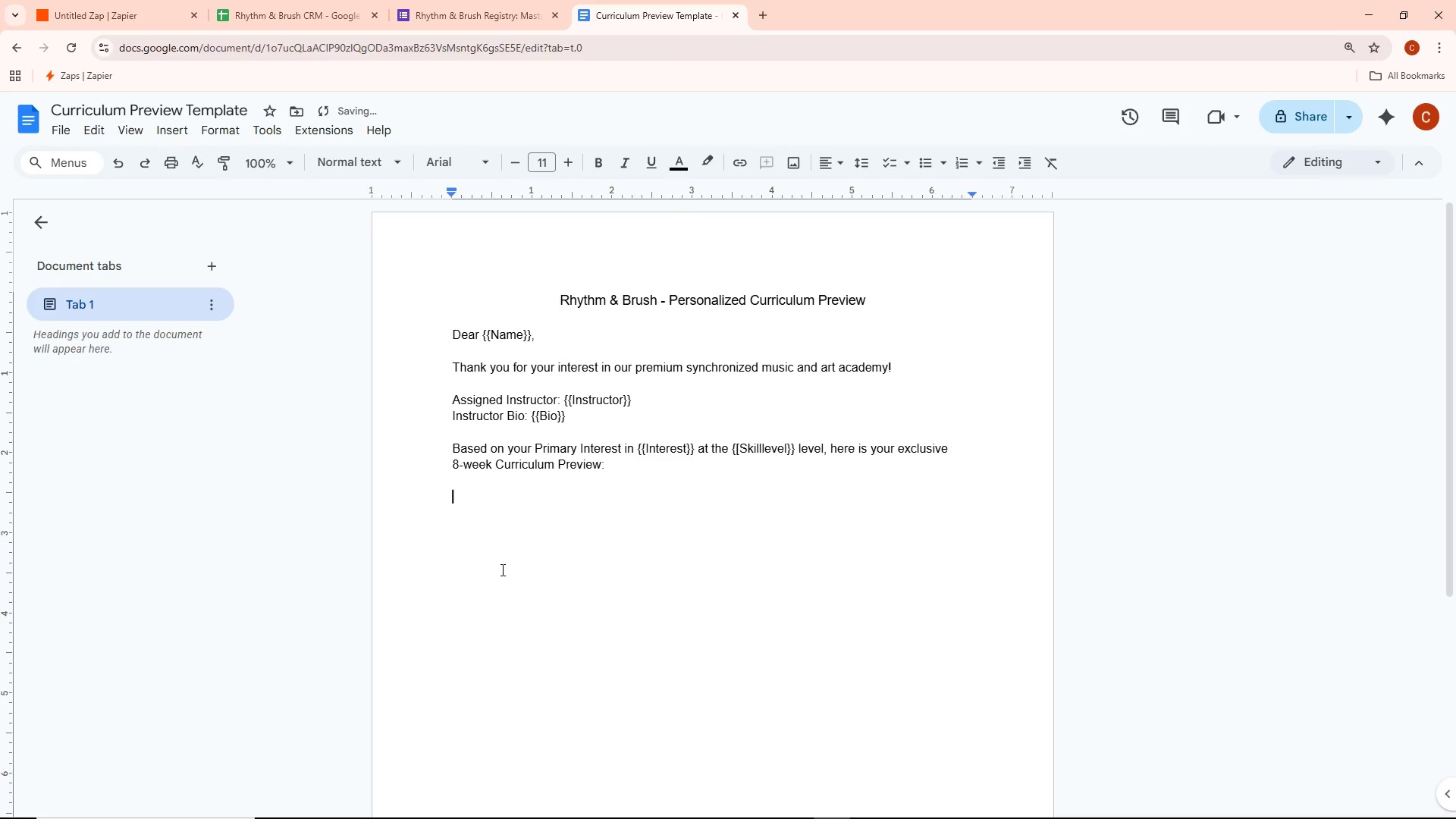 
key(Minus)
 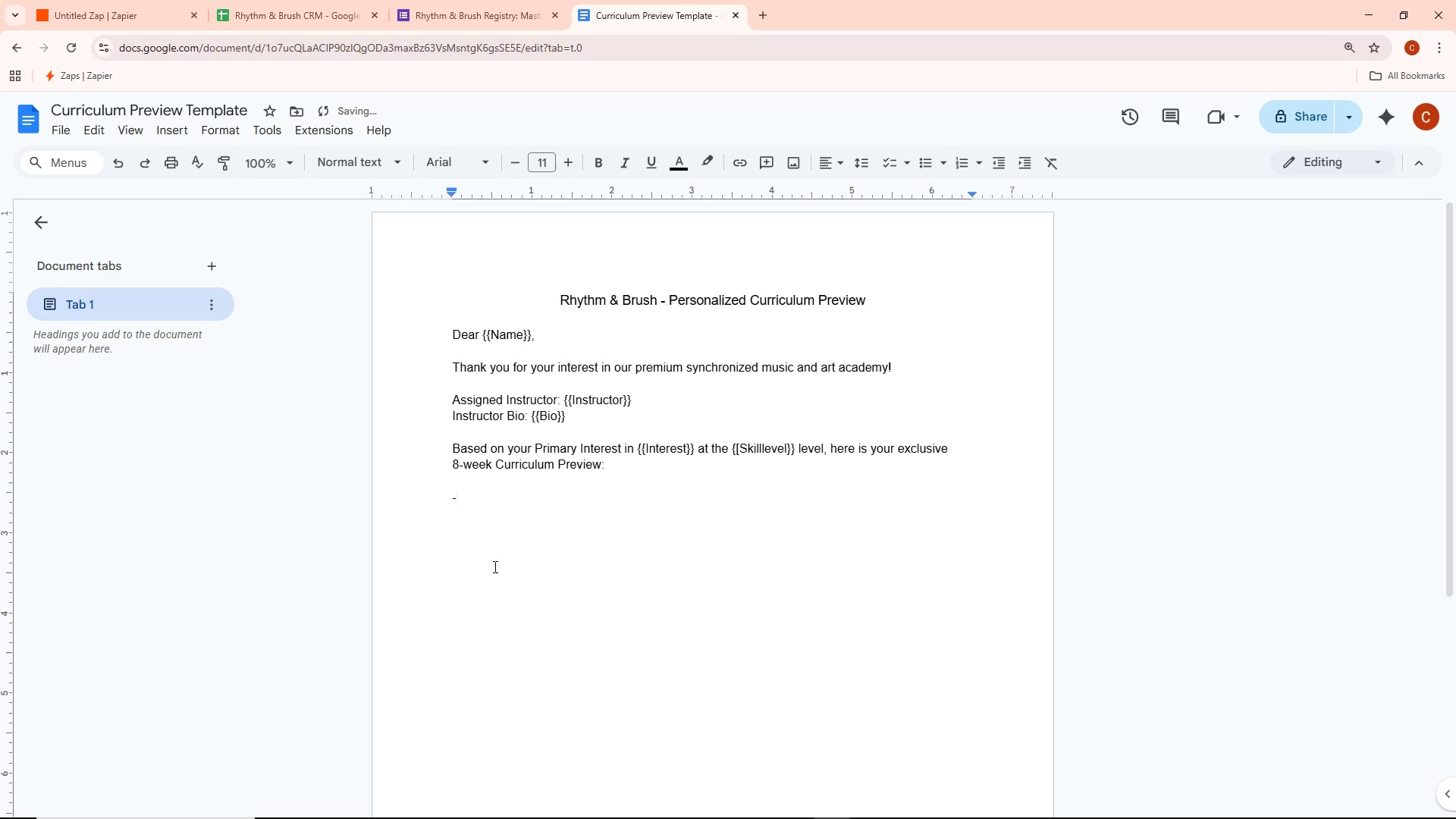 
key(Backspace)
 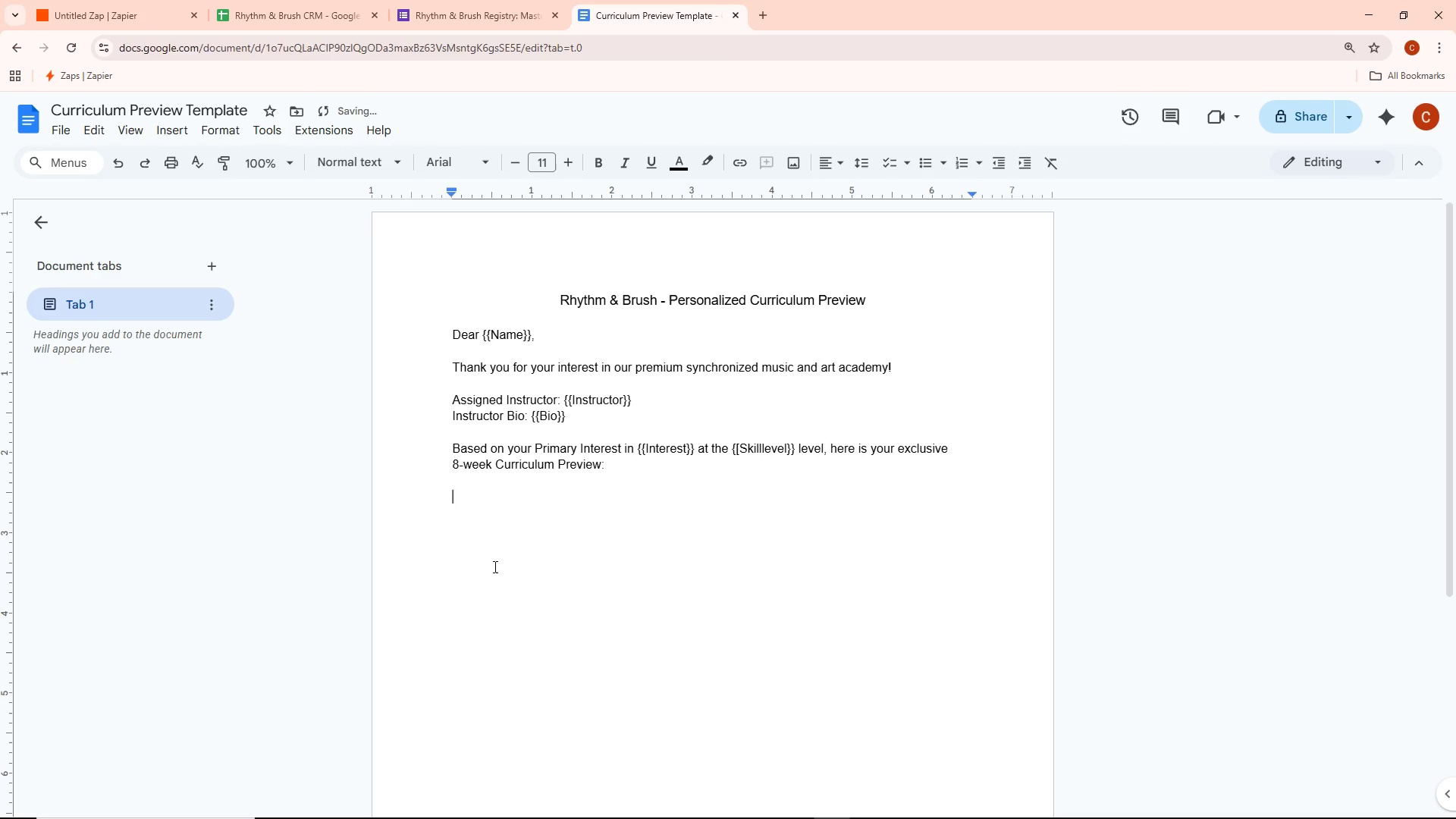 
key(Shift+ShiftLeft)
 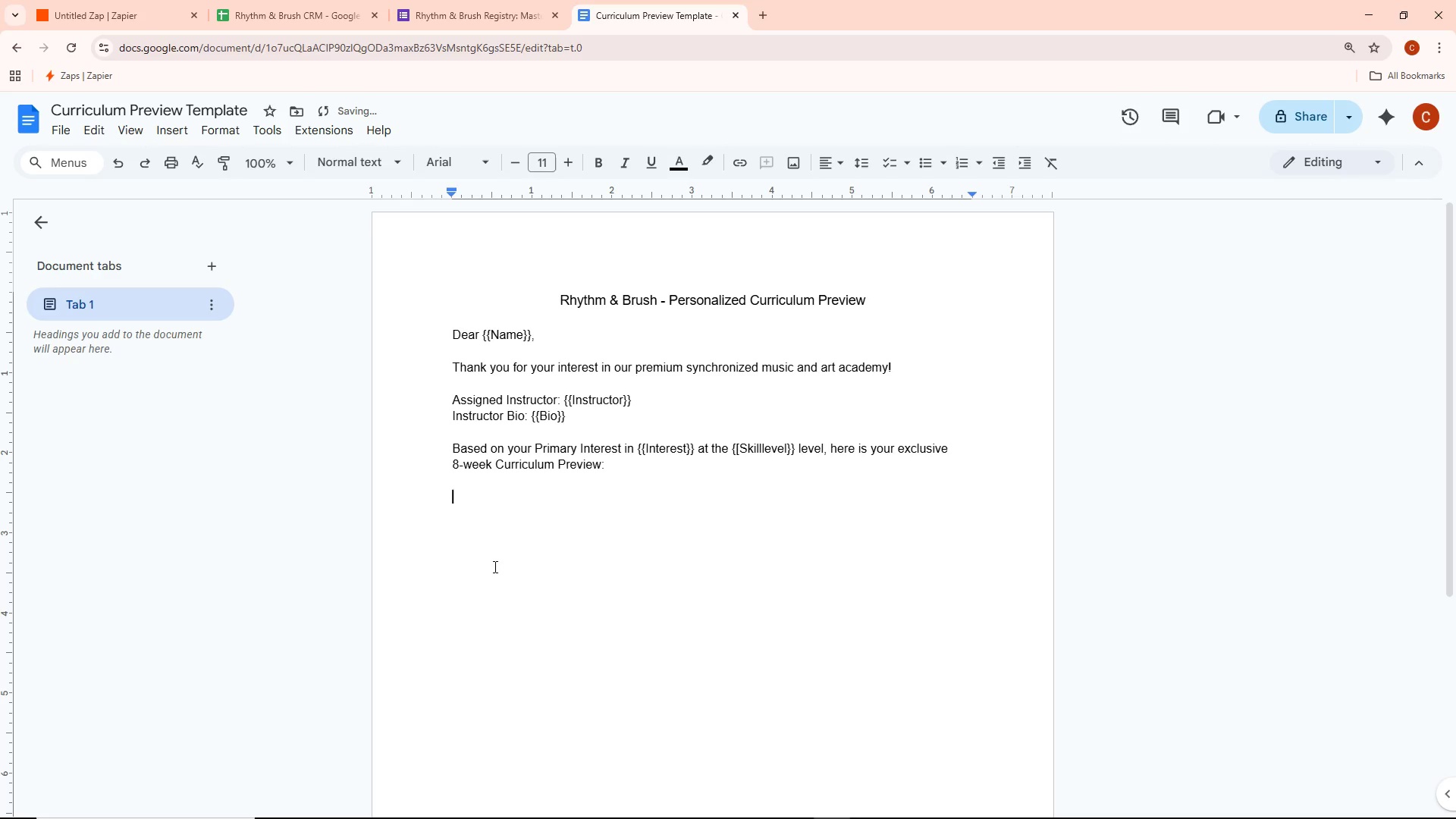 
key(Shift+Period)
 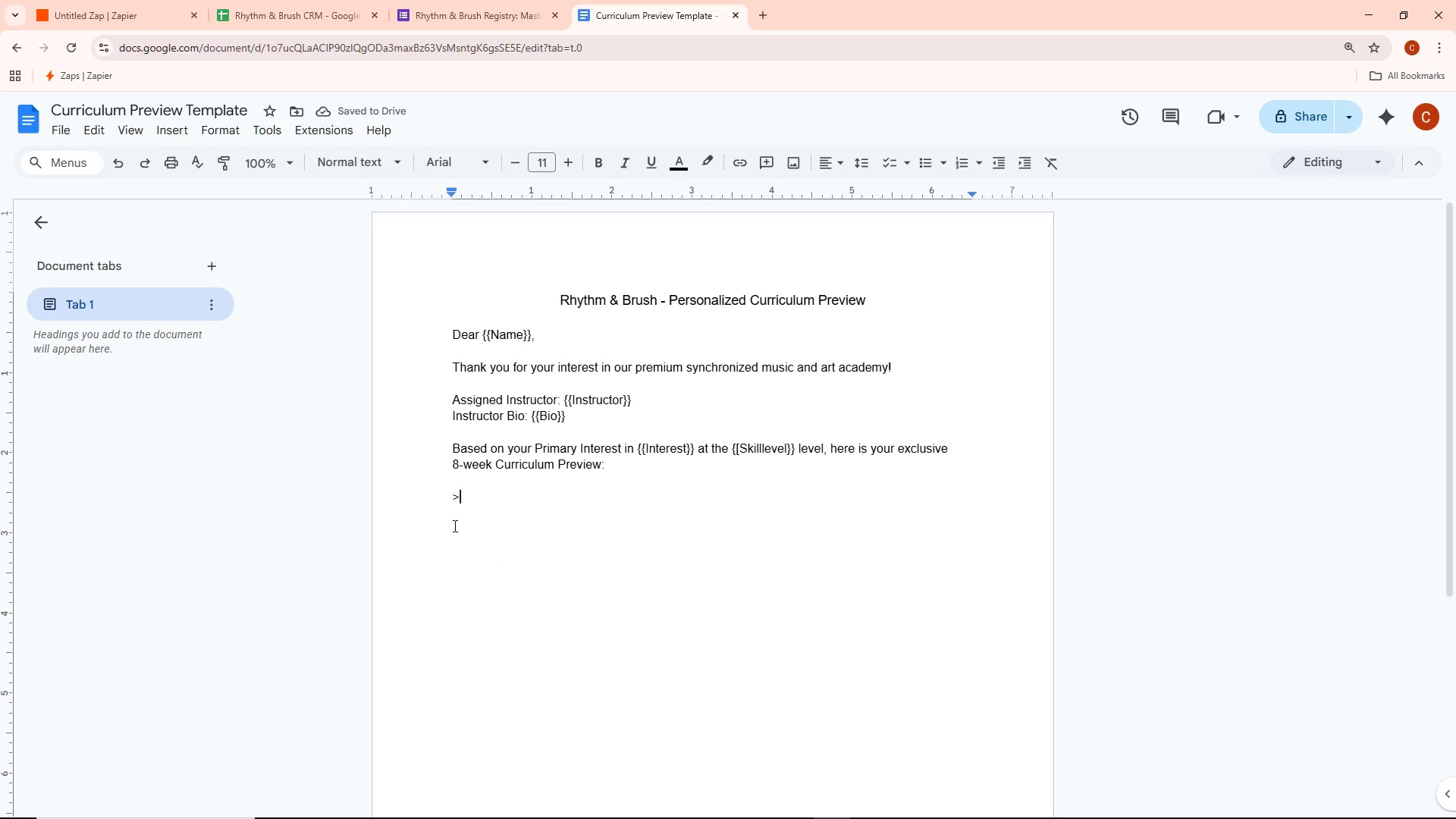 
wait(5.06)
 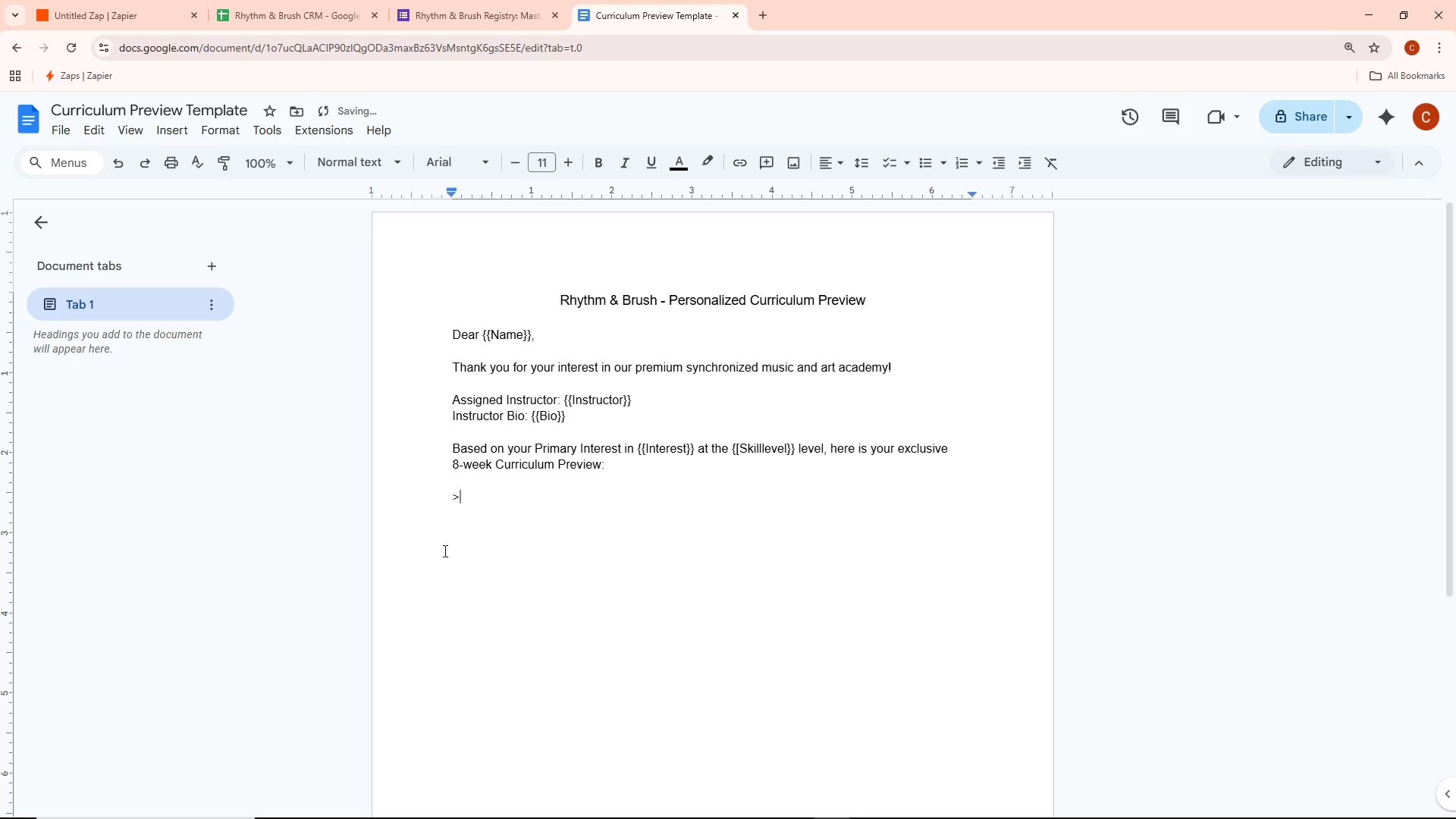 
key(Space)
 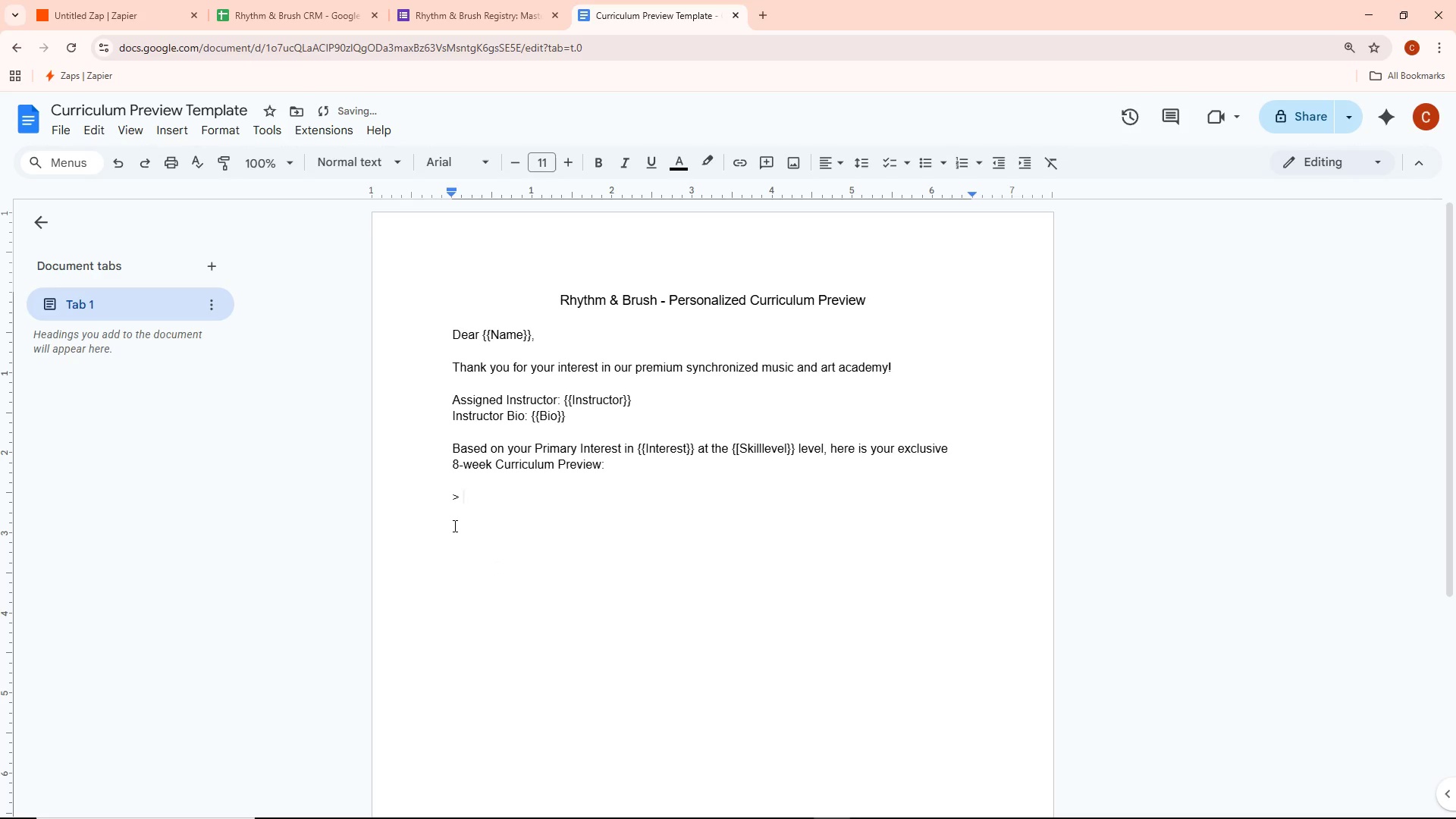 
key(BracketLeft)
 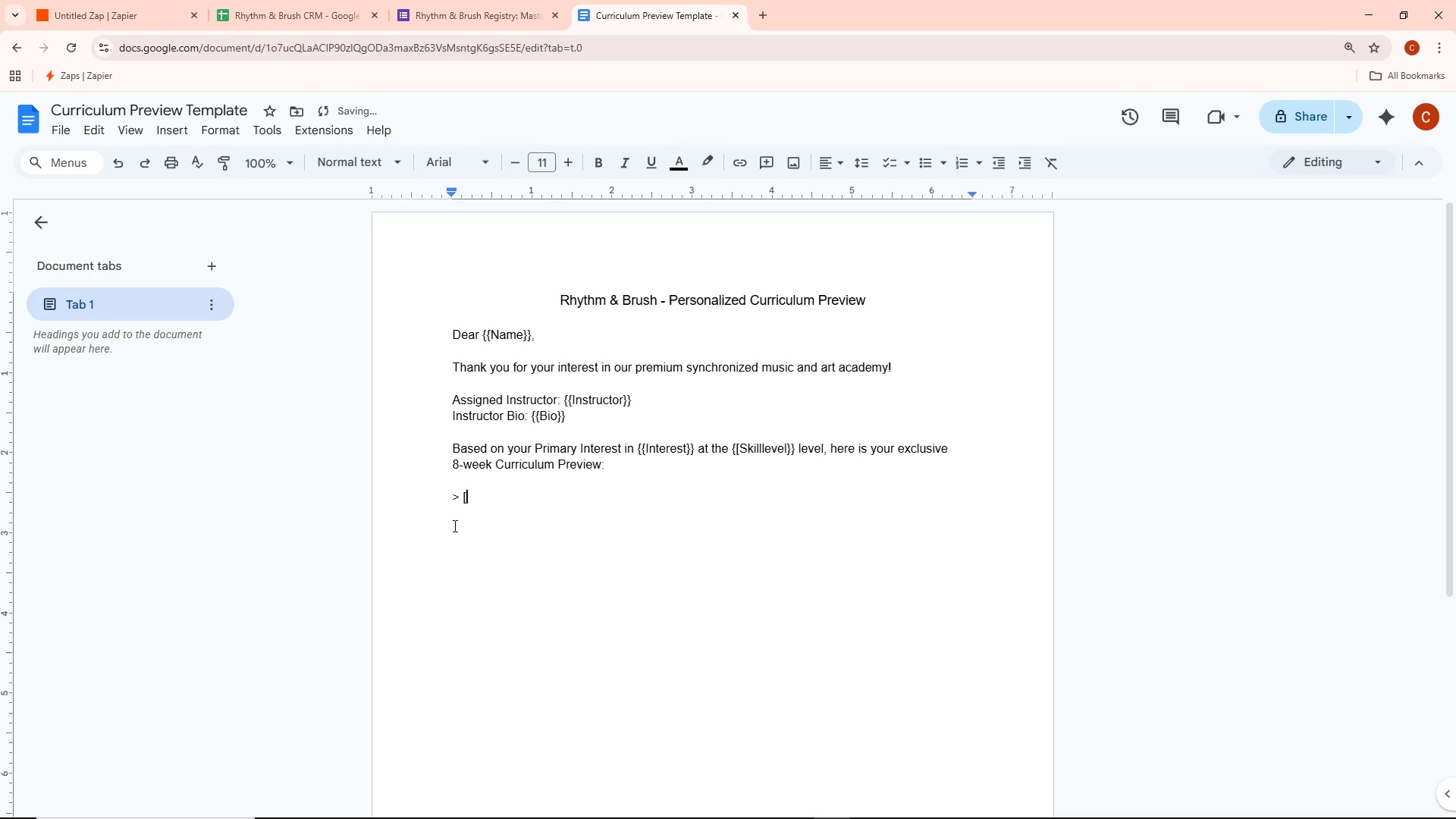 
key(Backspace)
 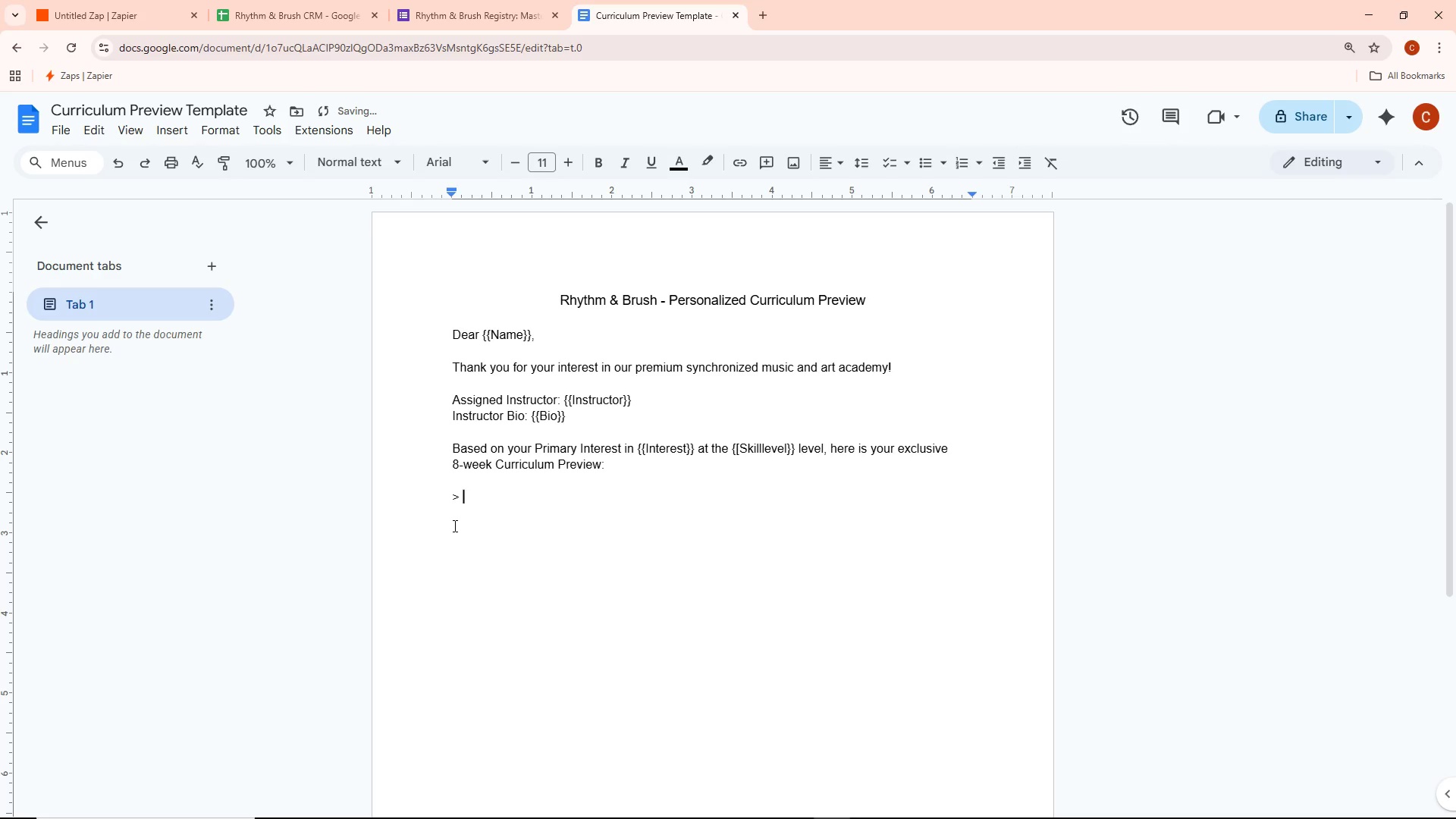 
key(Backspace)
 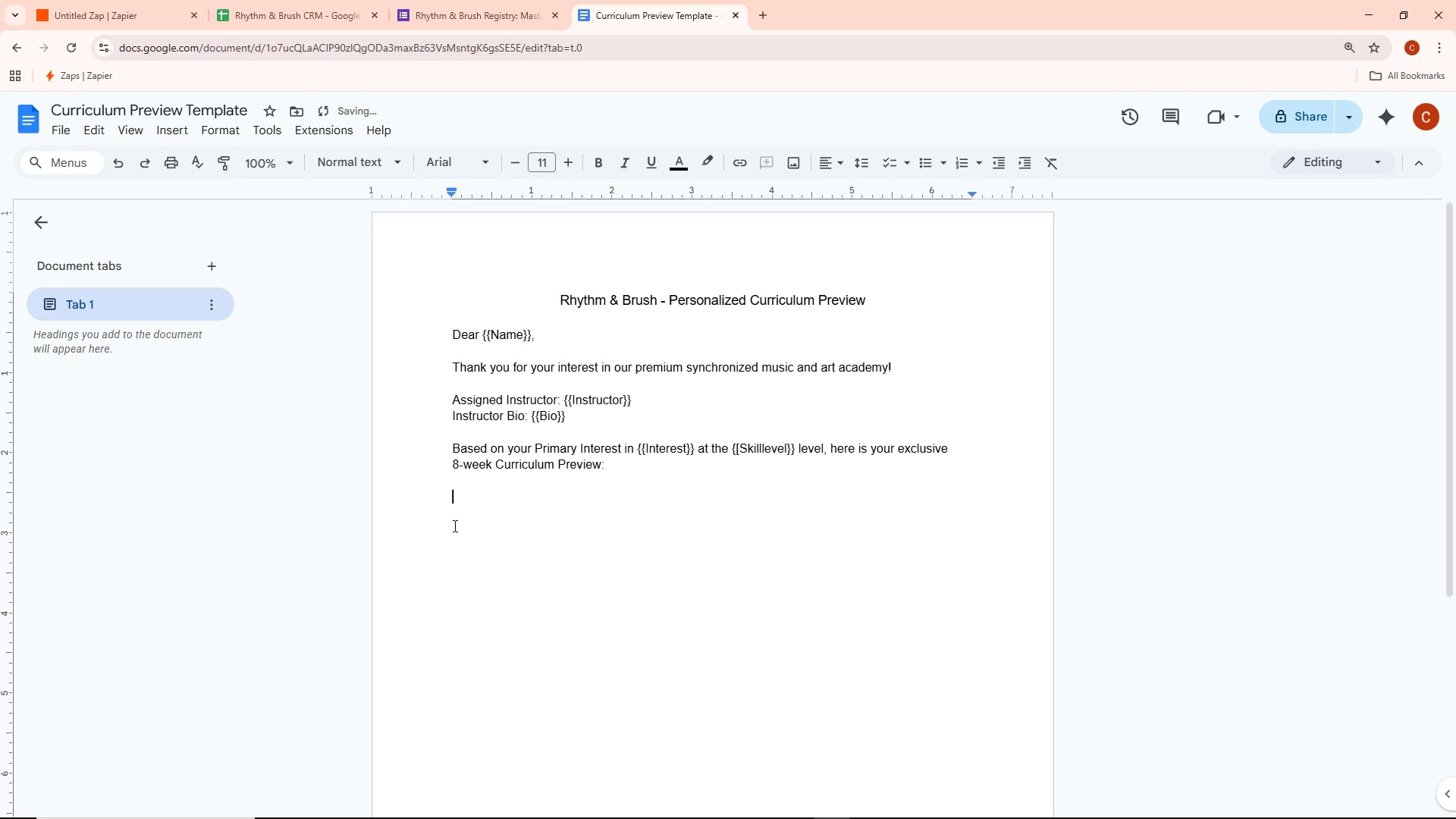 
key(Backspace)
 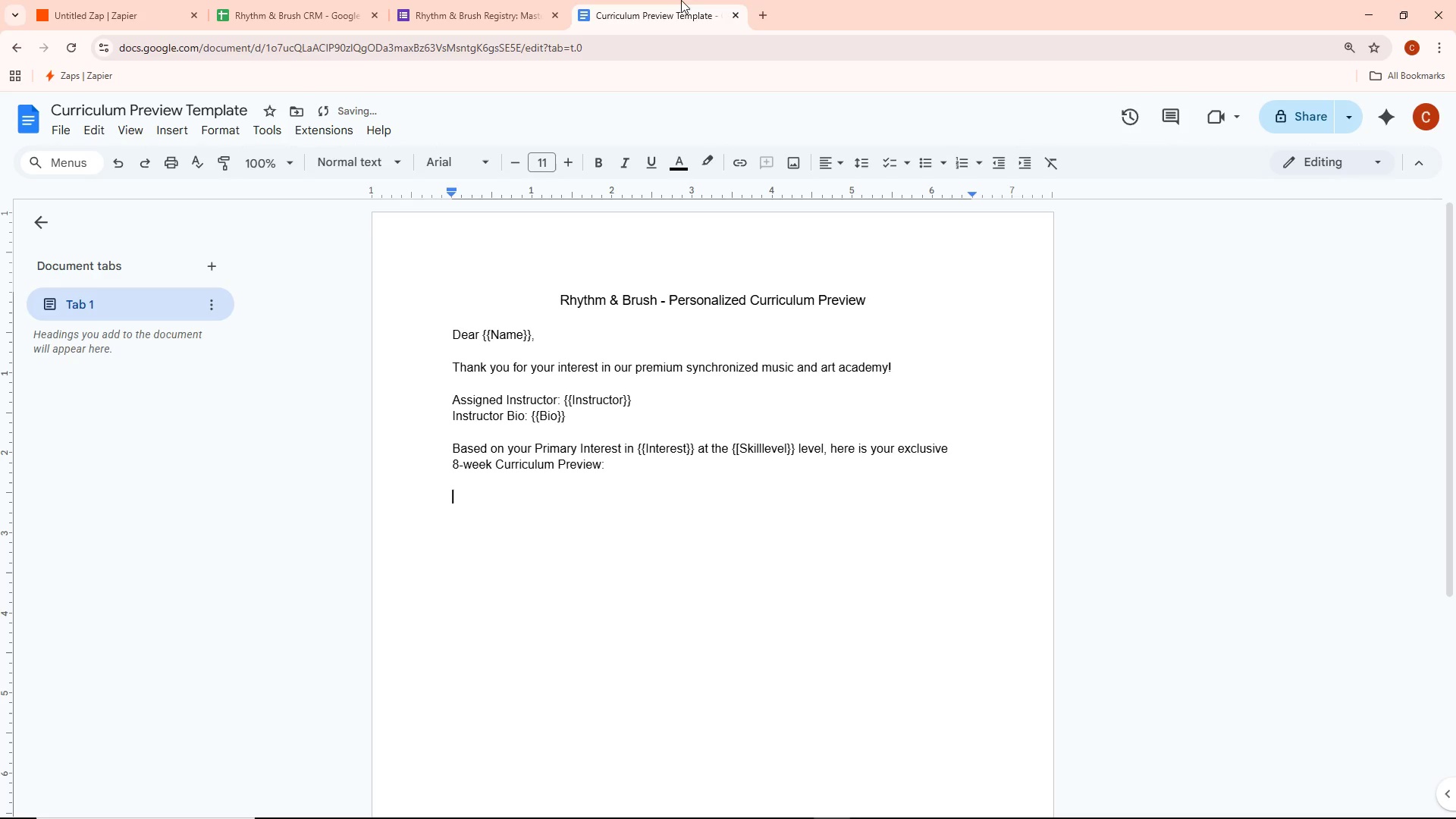 
left_click([768, 10])
 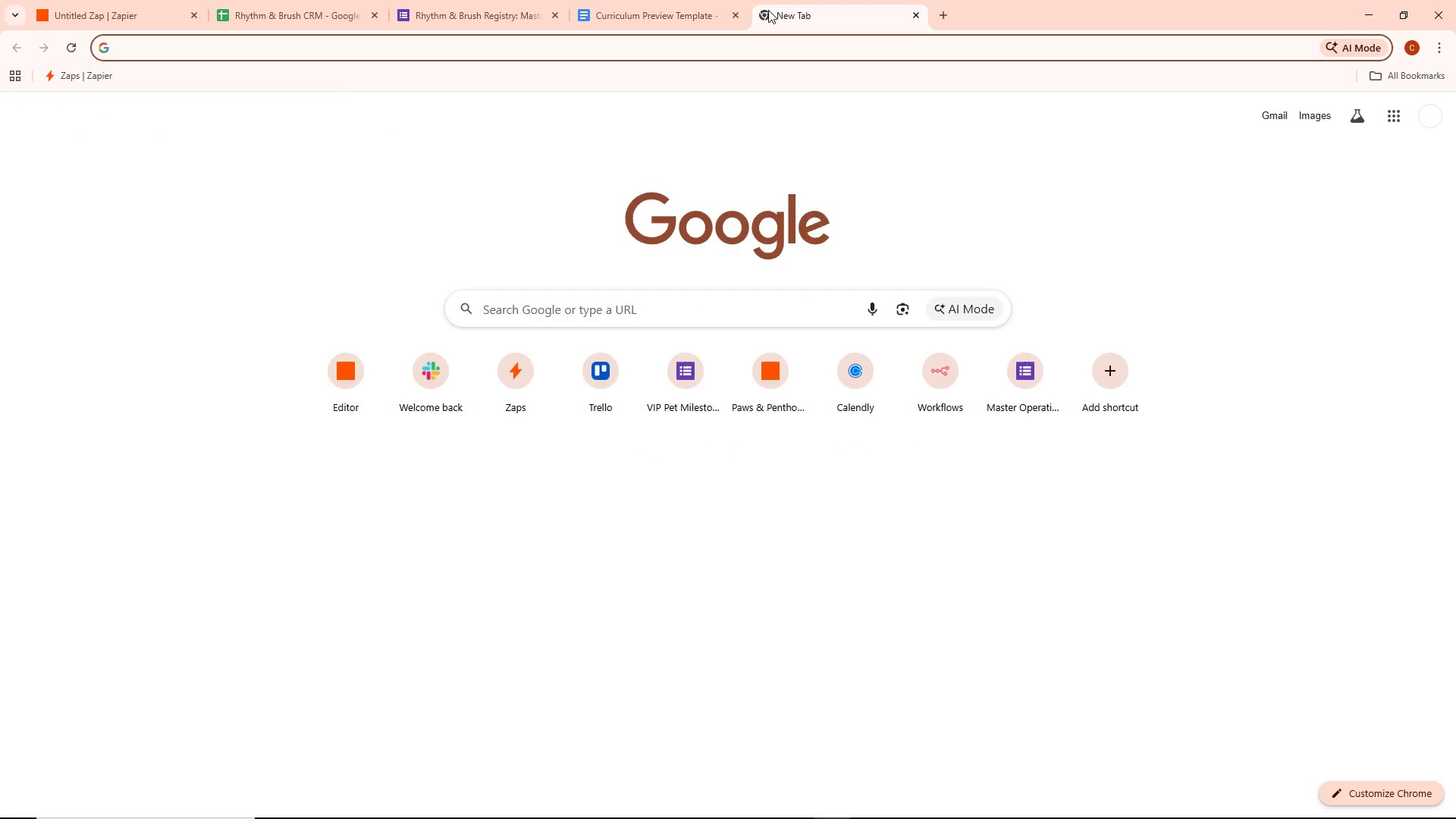 
type(dot)
 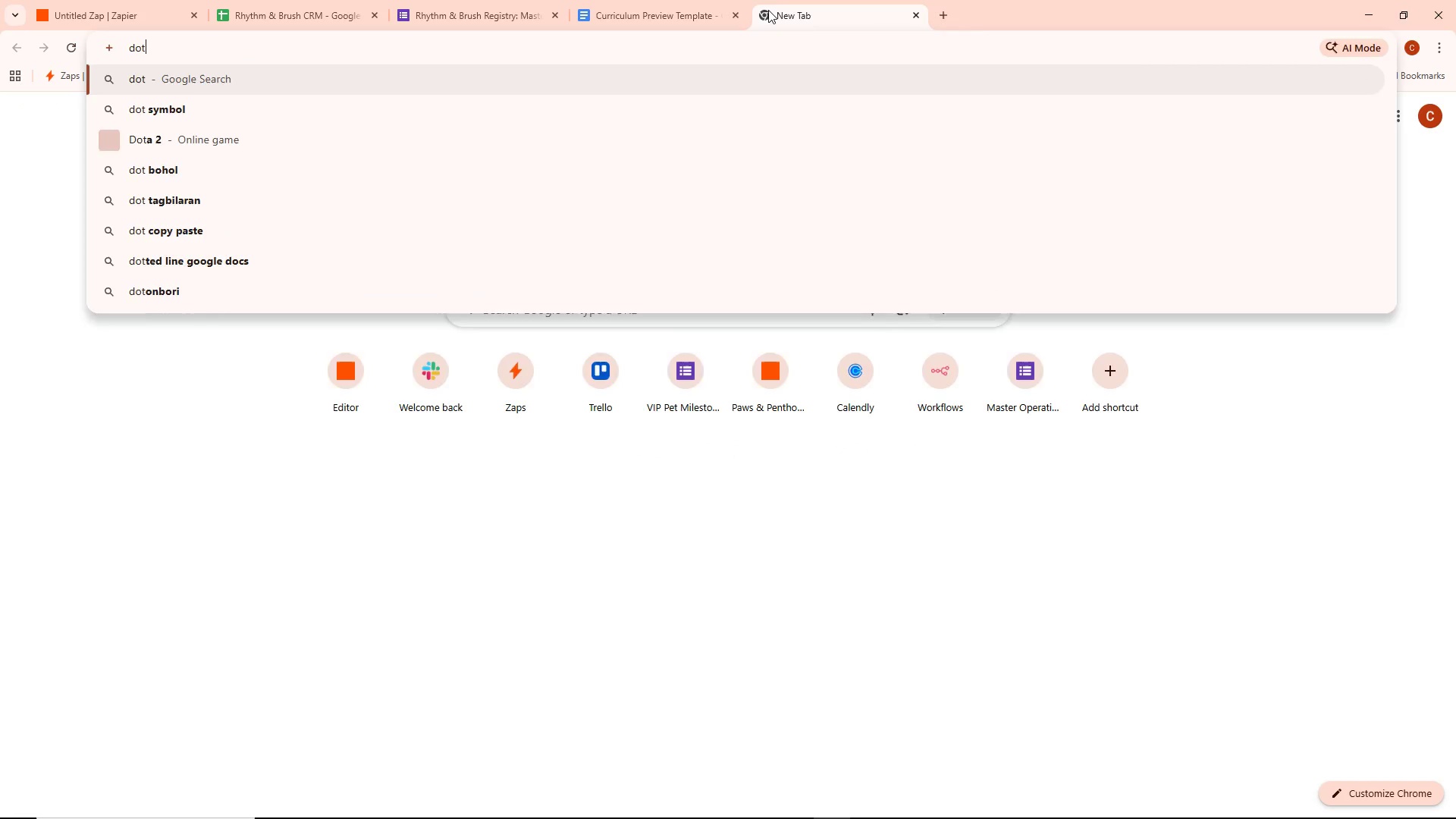 
key(Enter)
 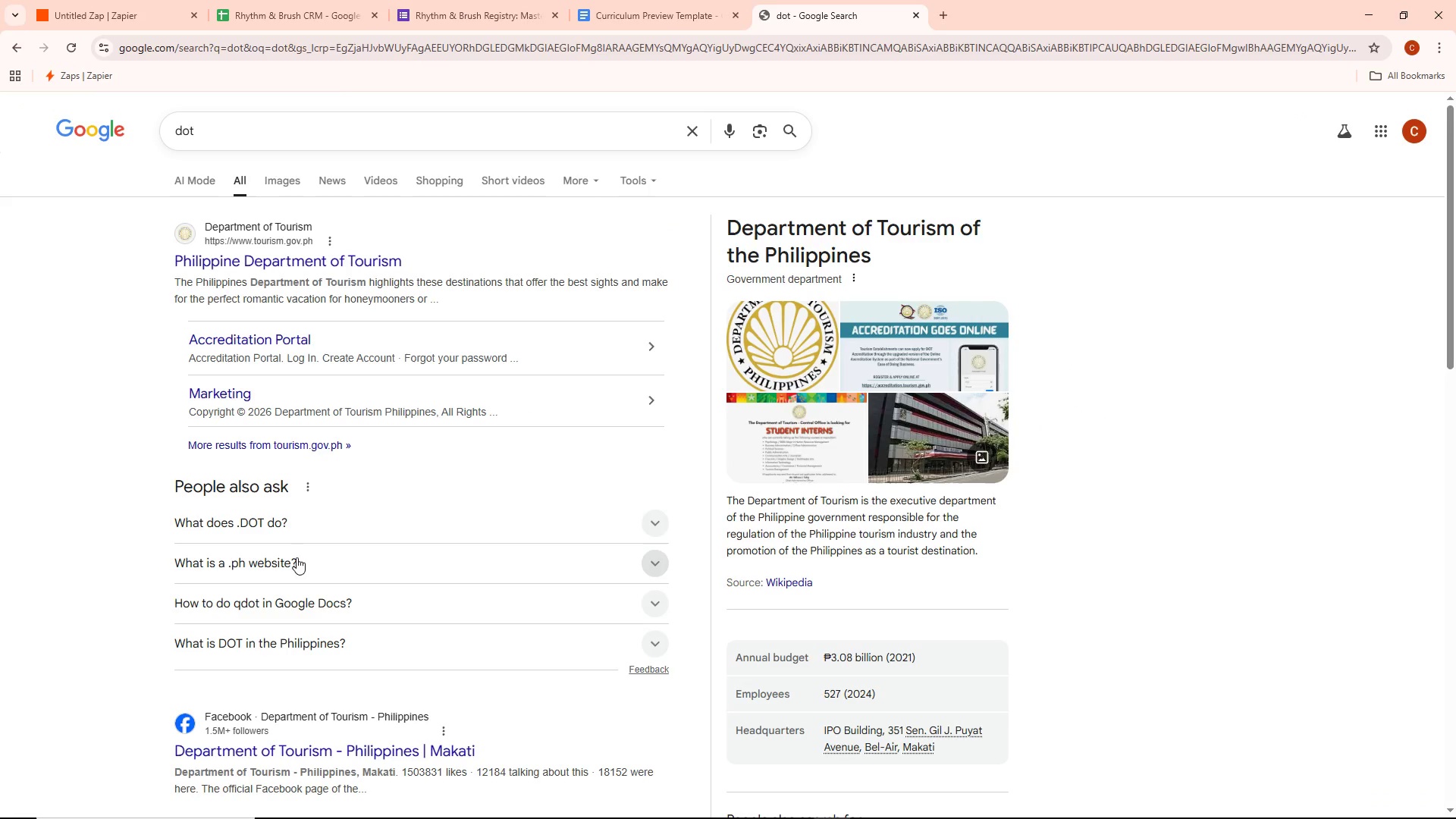 
scroll: coordinate [334, 538], scroll_direction: up, amount: 1.0
 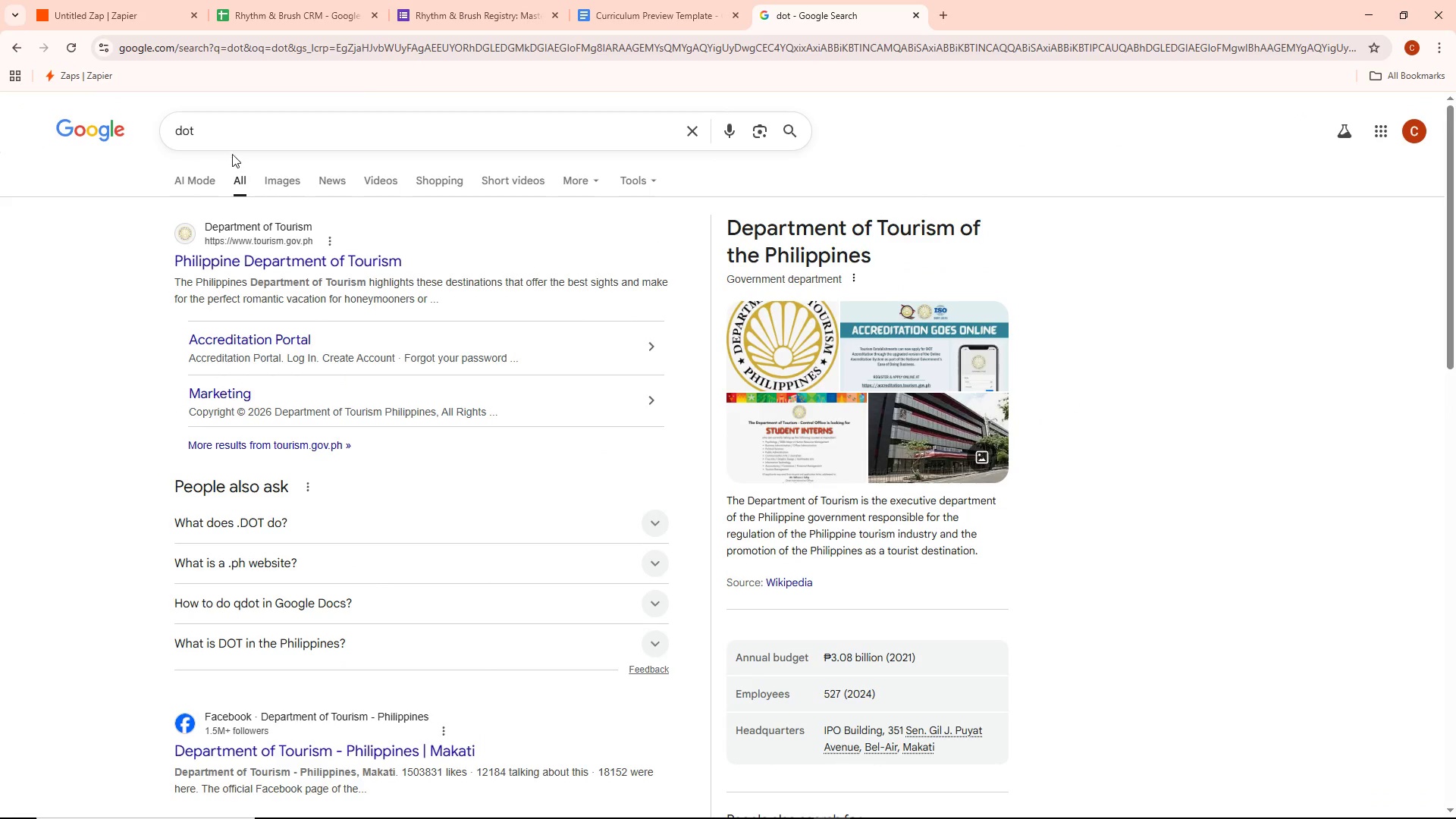 
left_click([238, 137])
 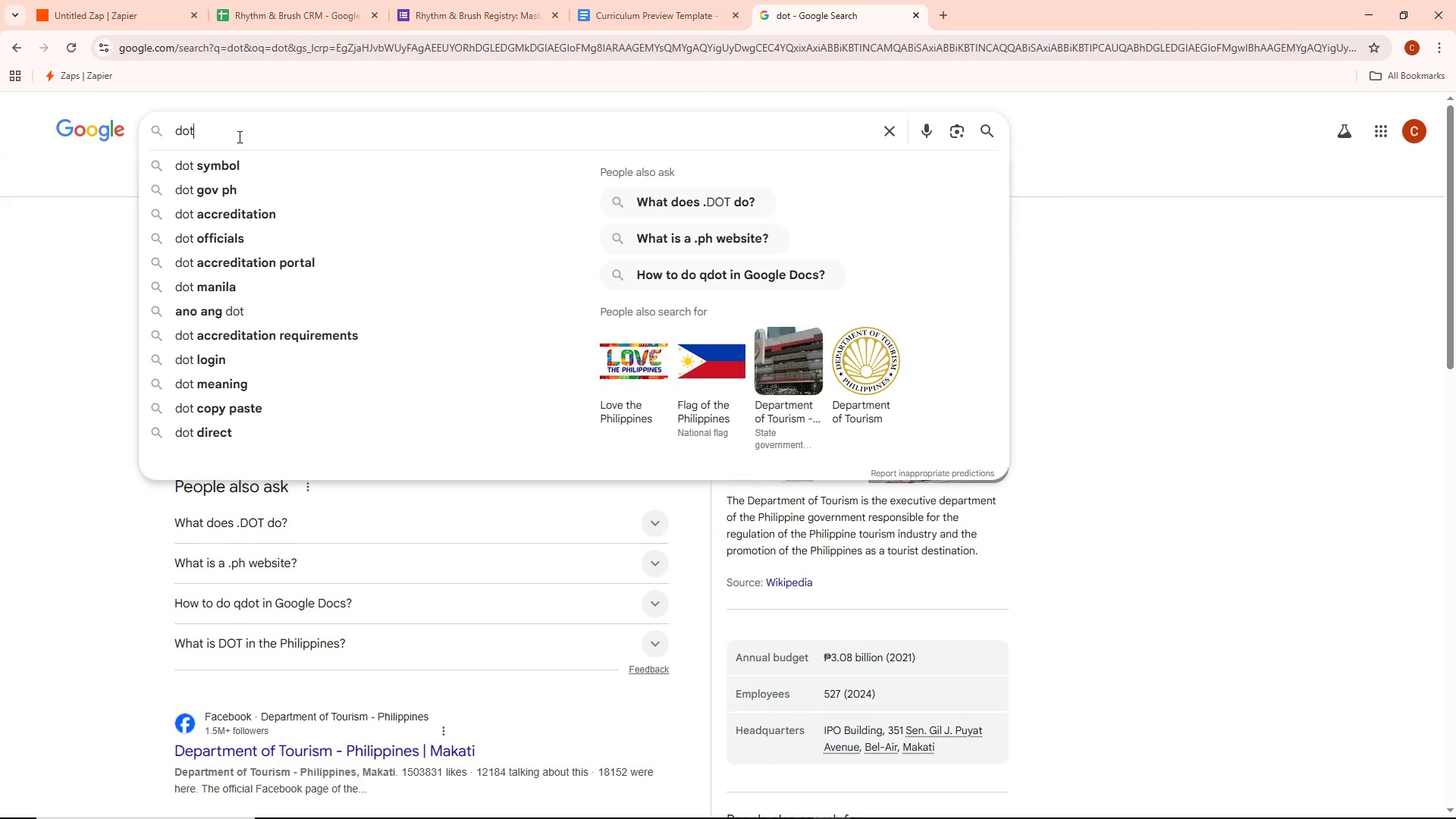 
left_click([226, 171])
 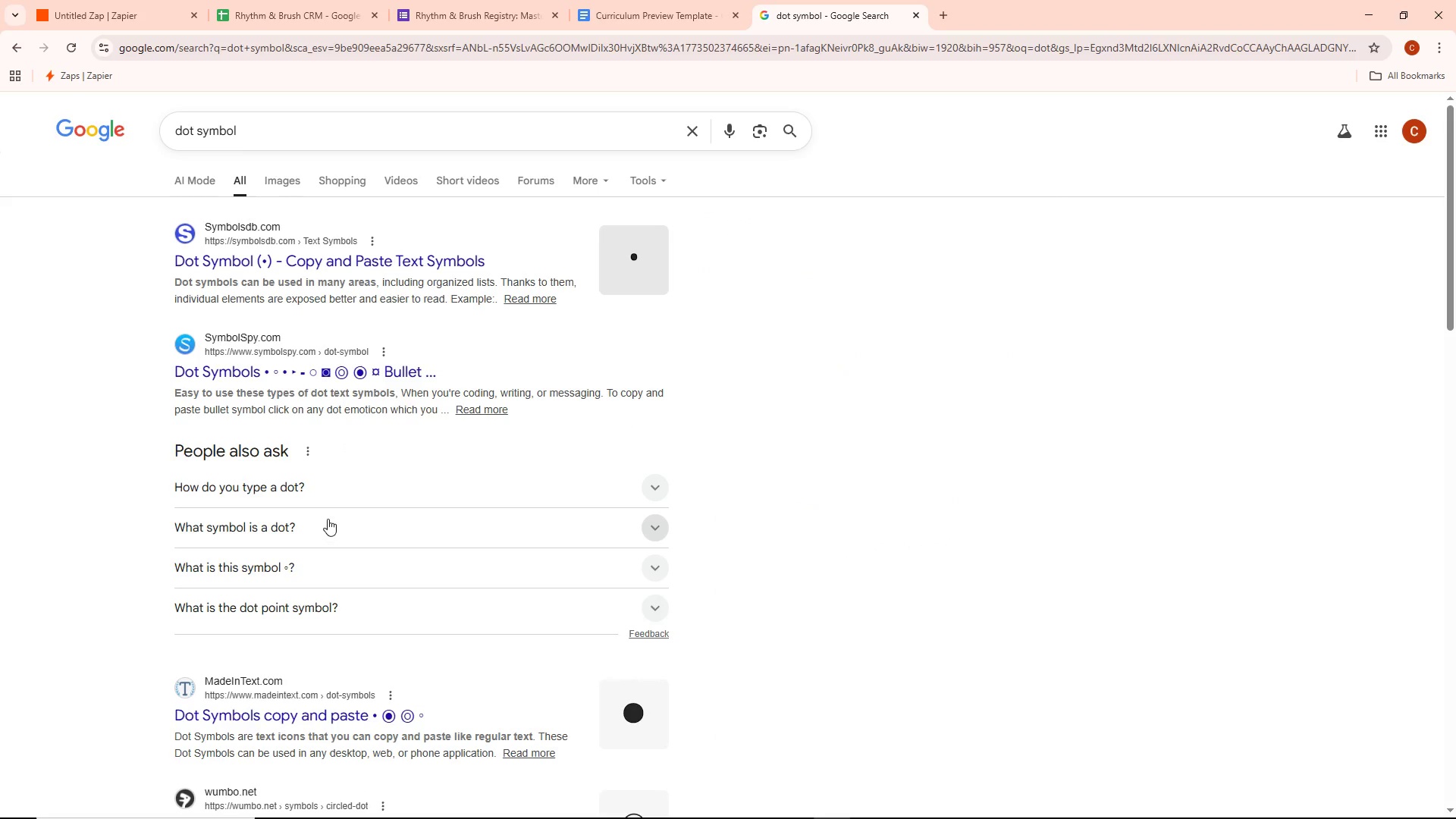 
left_click([336, 494])
 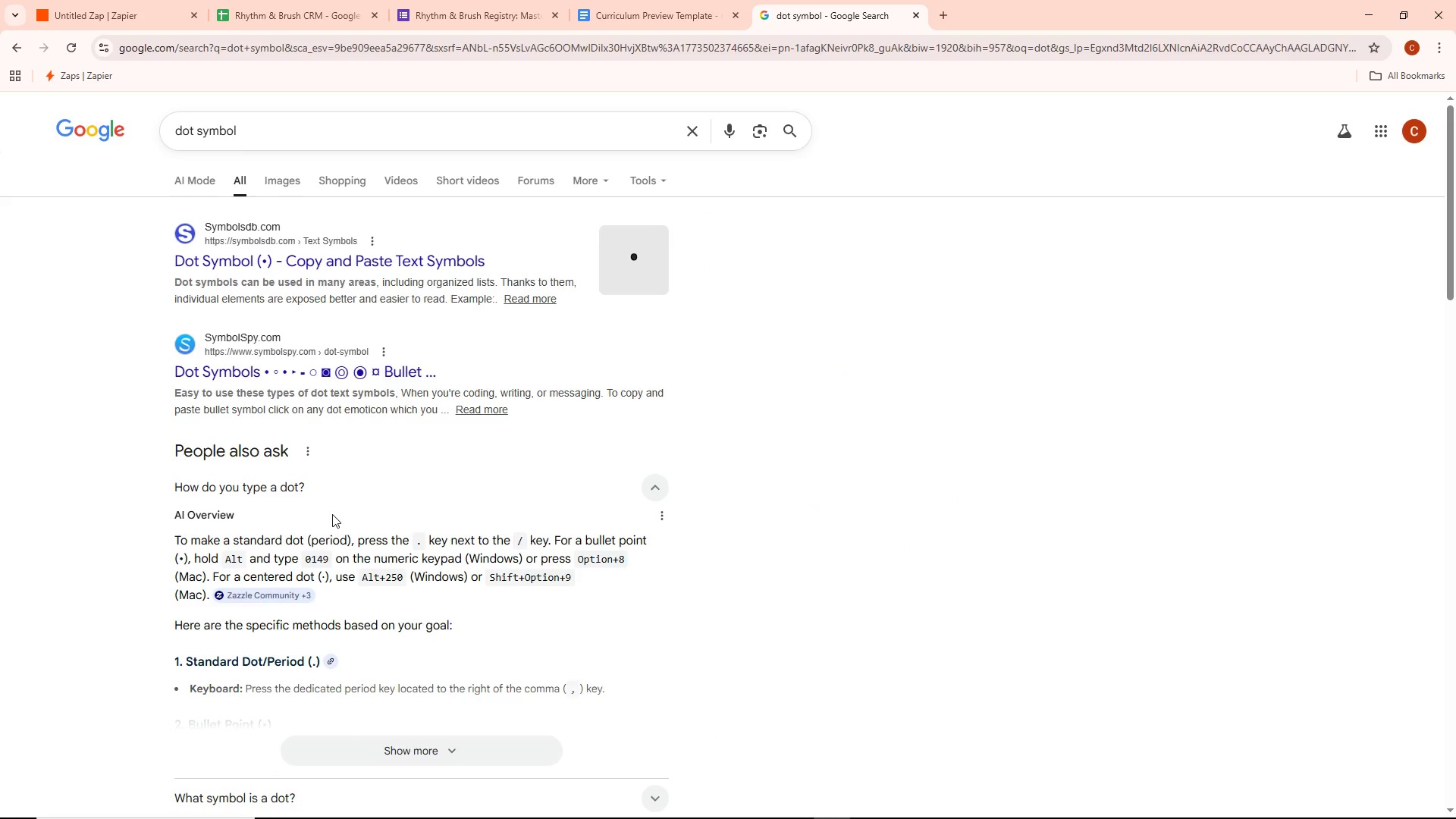 
scroll: coordinate [332, 514], scroll_direction: down, amount: 2.0
 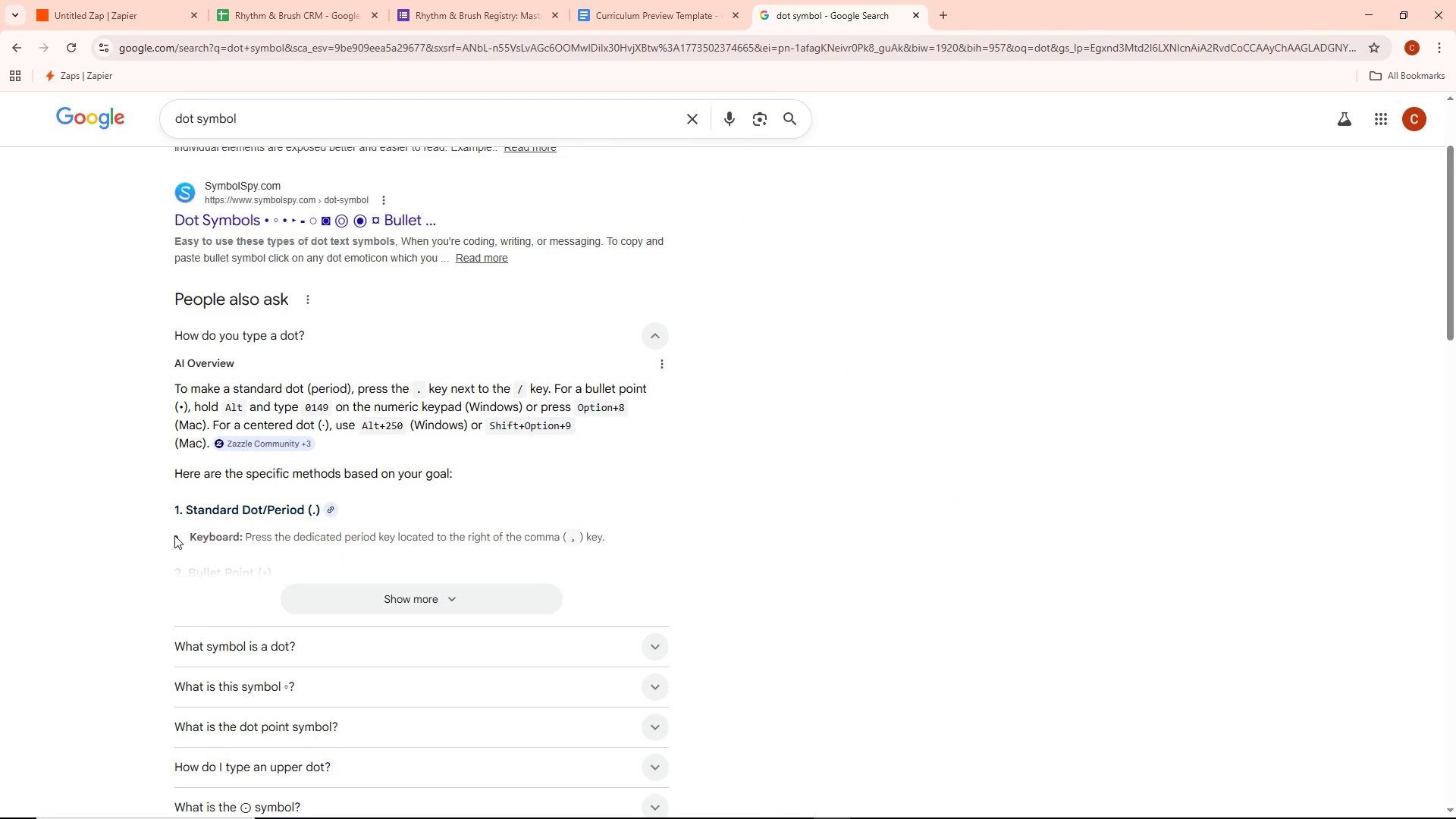 
left_click_drag(start_coordinate=[174, 535], to_coordinate=[179, 535])
 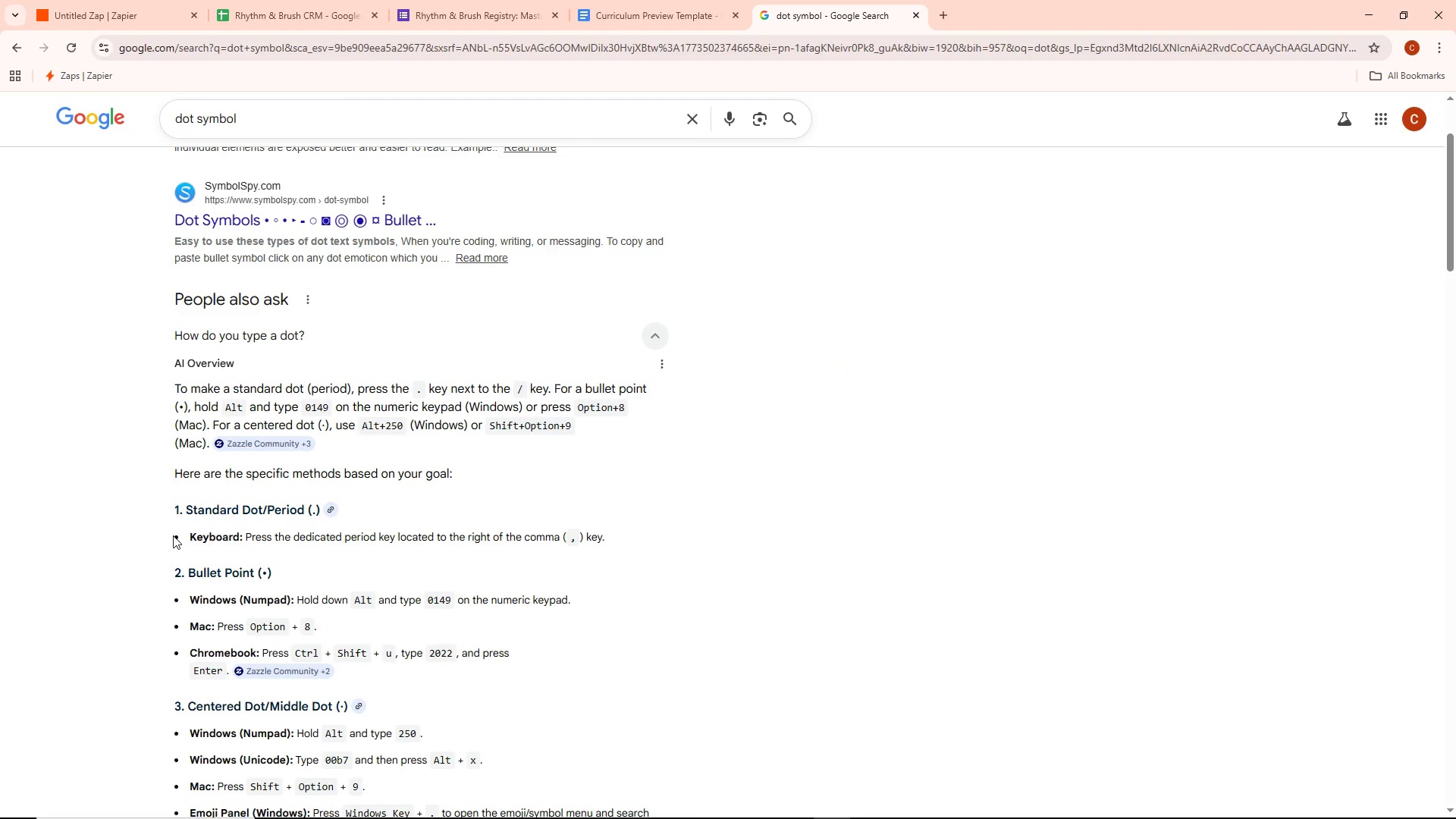 
left_click_drag(start_coordinate=[173, 535], to_coordinate=[177, 535])
 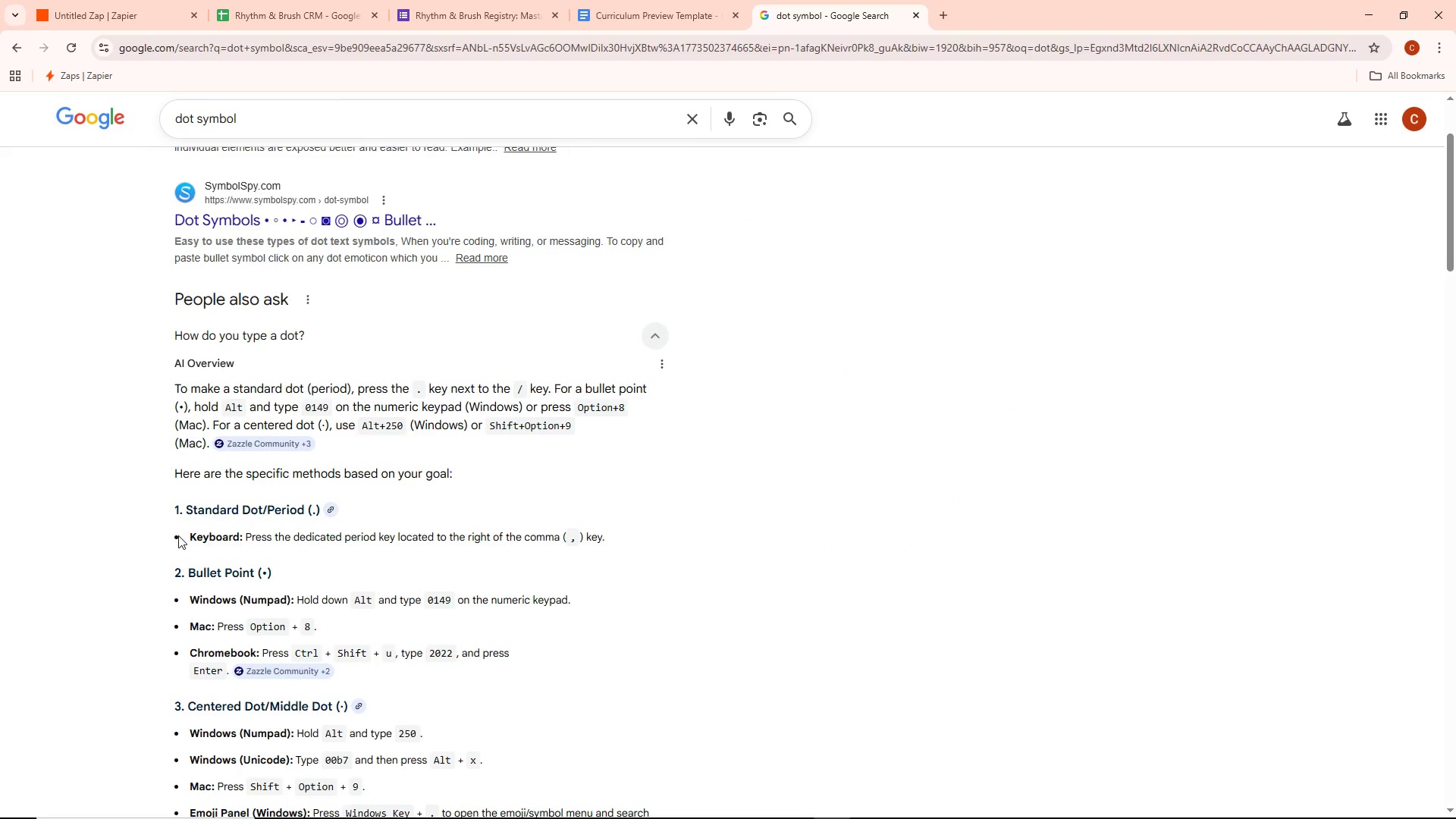 
scroll: coordinate [178, 535], scroll_direction: down, amount: 1.0
 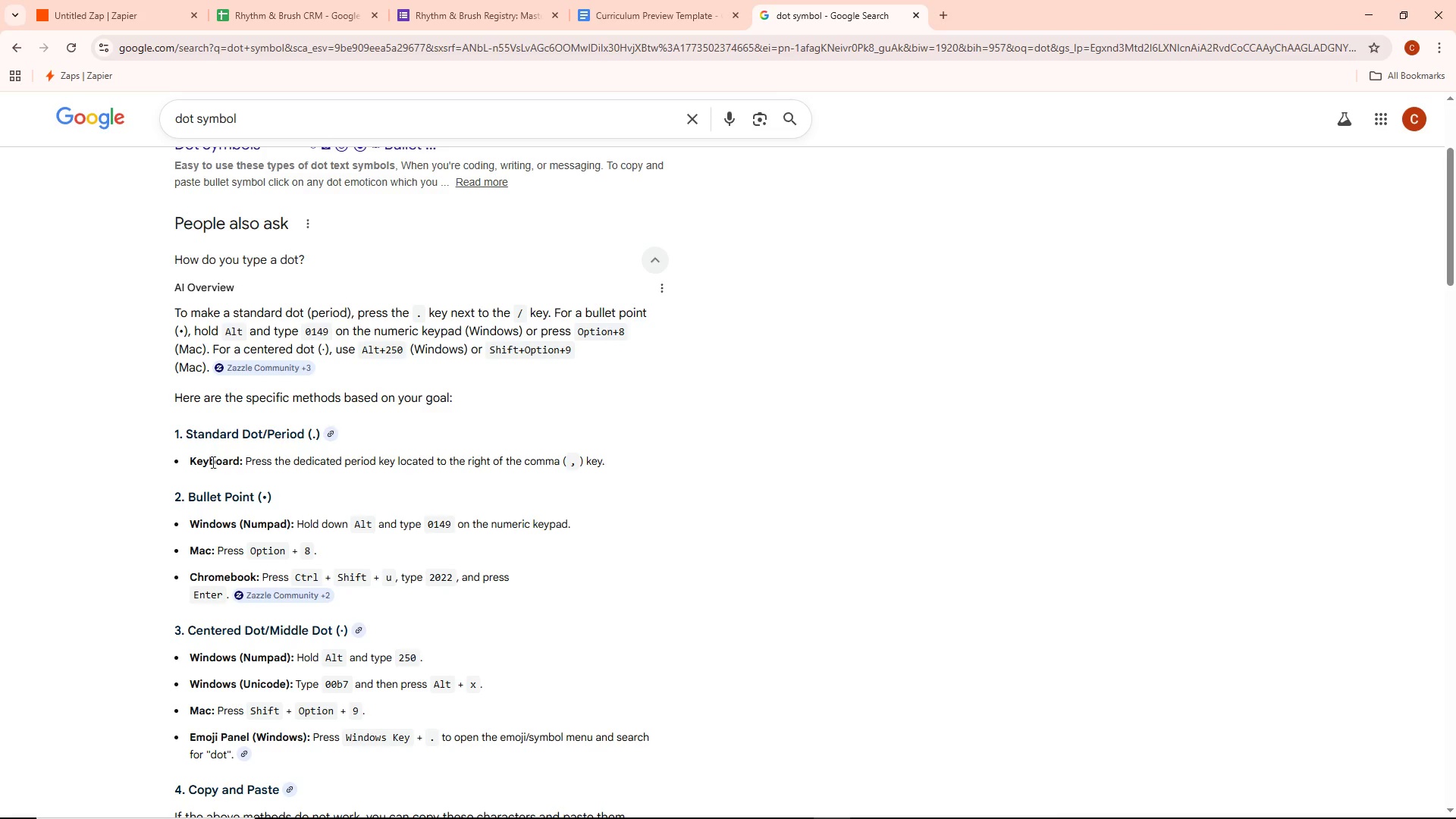 
left_click([196, 463])
 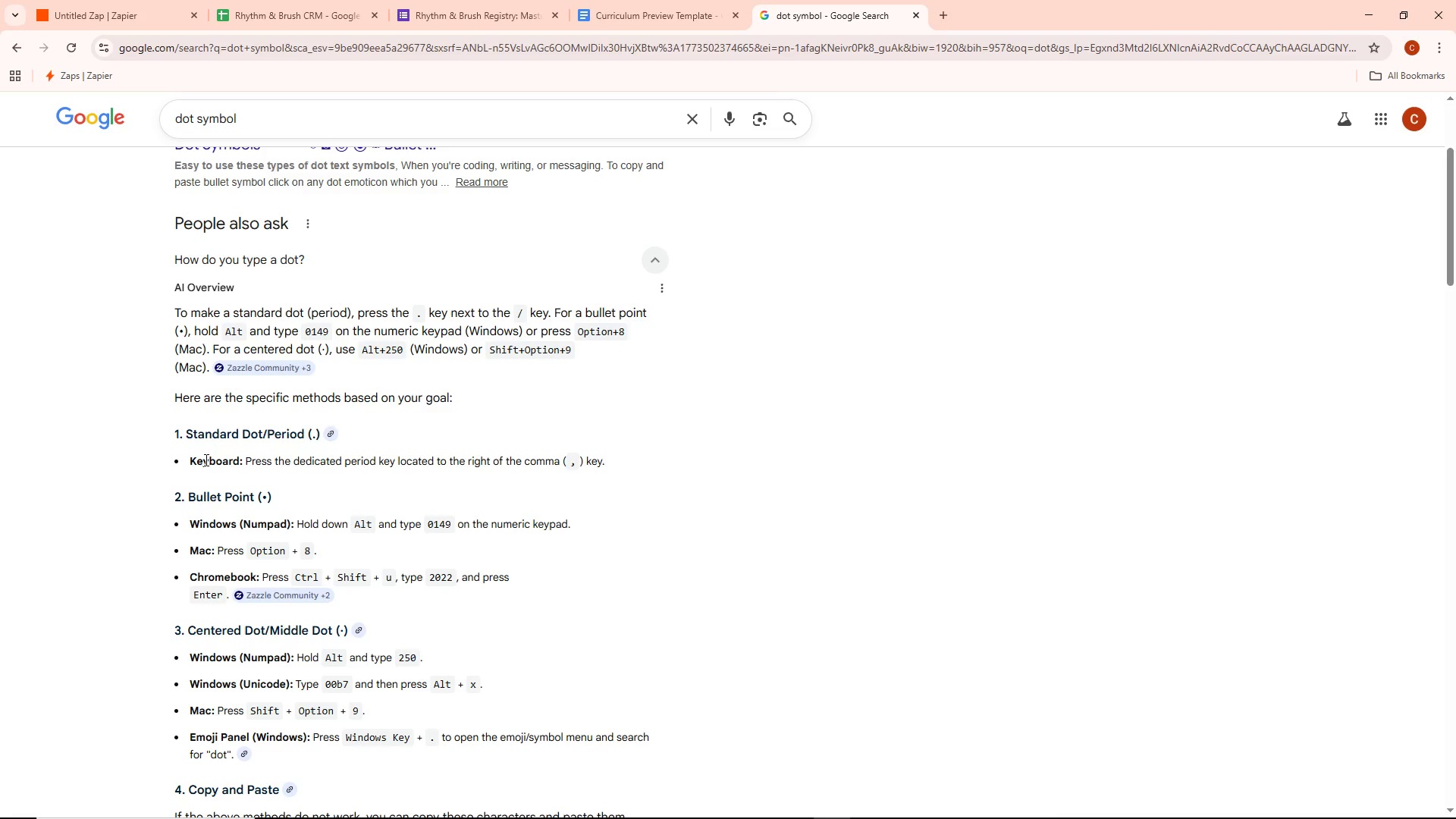 
left_click_drag(start_coordinate=[205, 460], to_coordinate=[173, 460])
 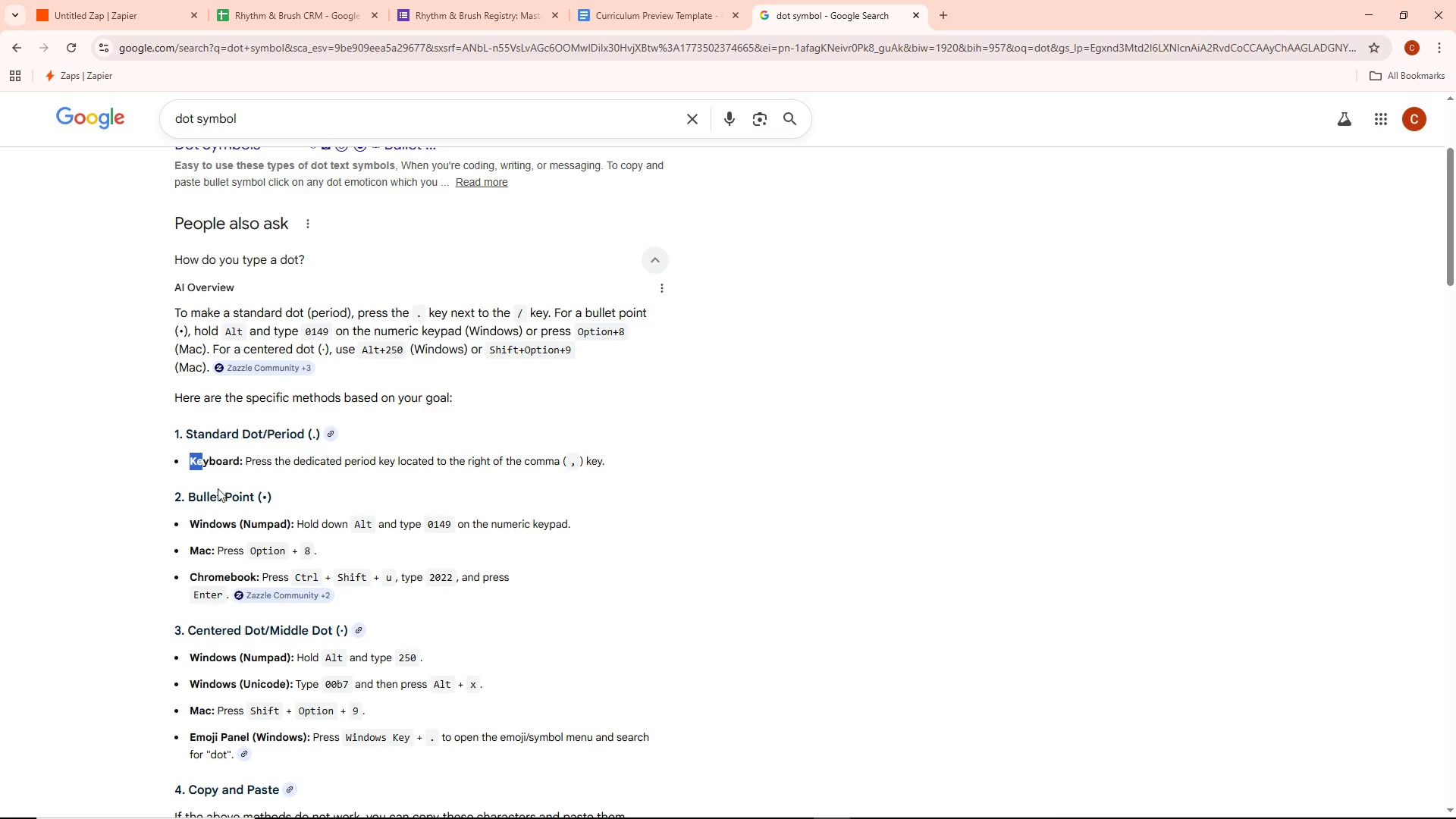 
left_click([220, 486])
 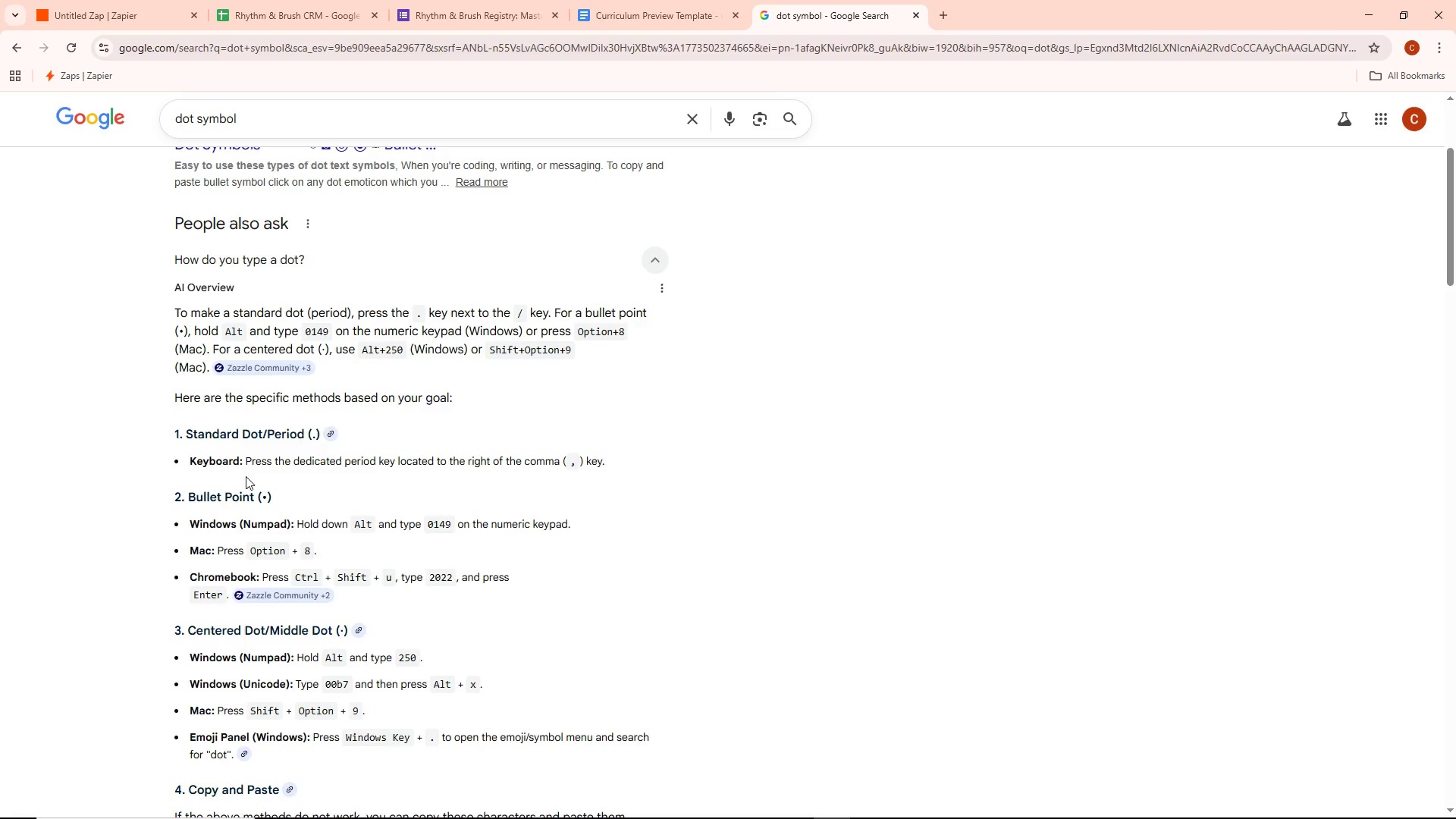 
scroll: coordinate [248, 475], scroll_direction: down, amount: 2.0
 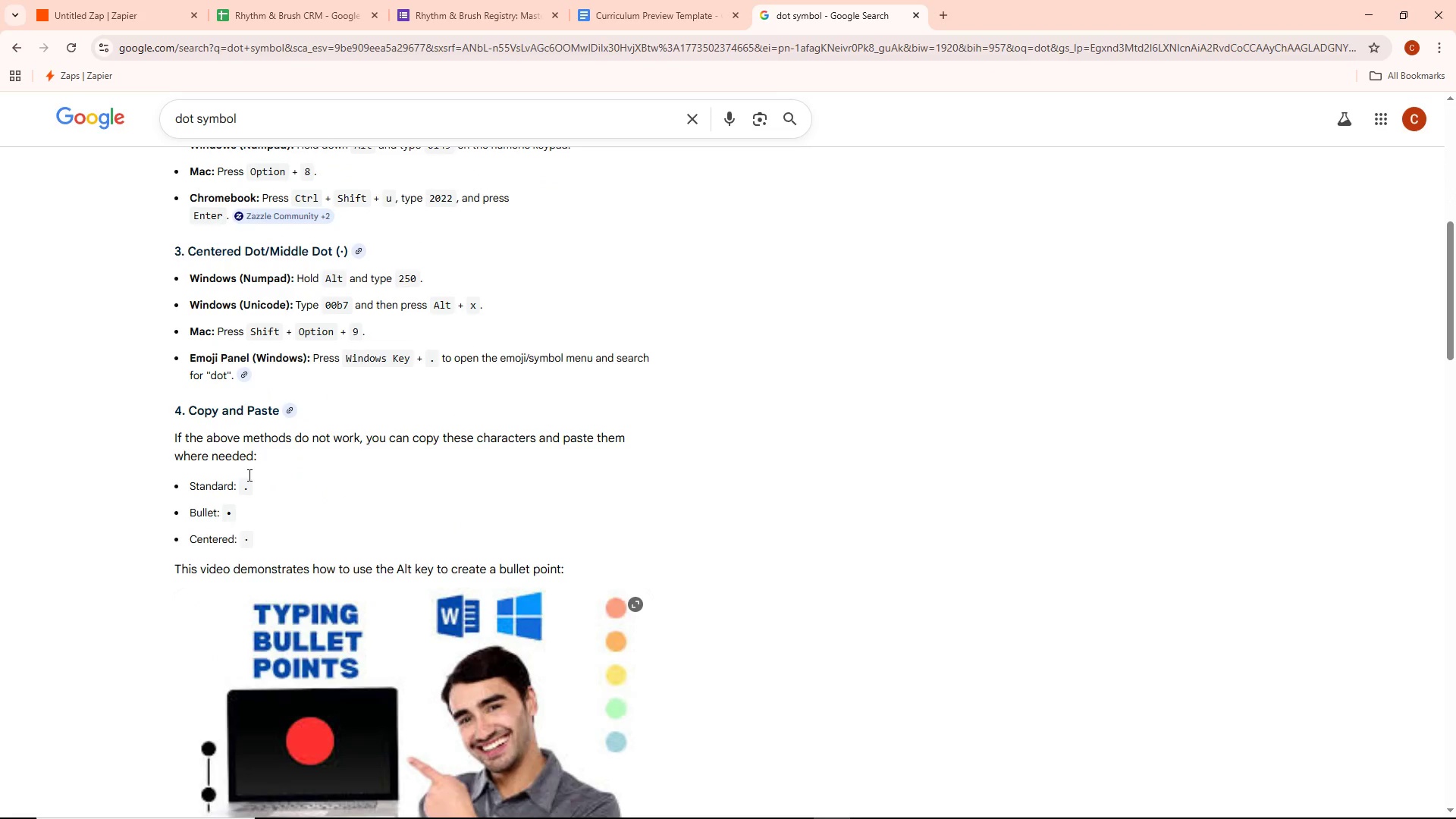 
scroll: coordinate [247, 472], scroll_direction: up, amount: 11.0
 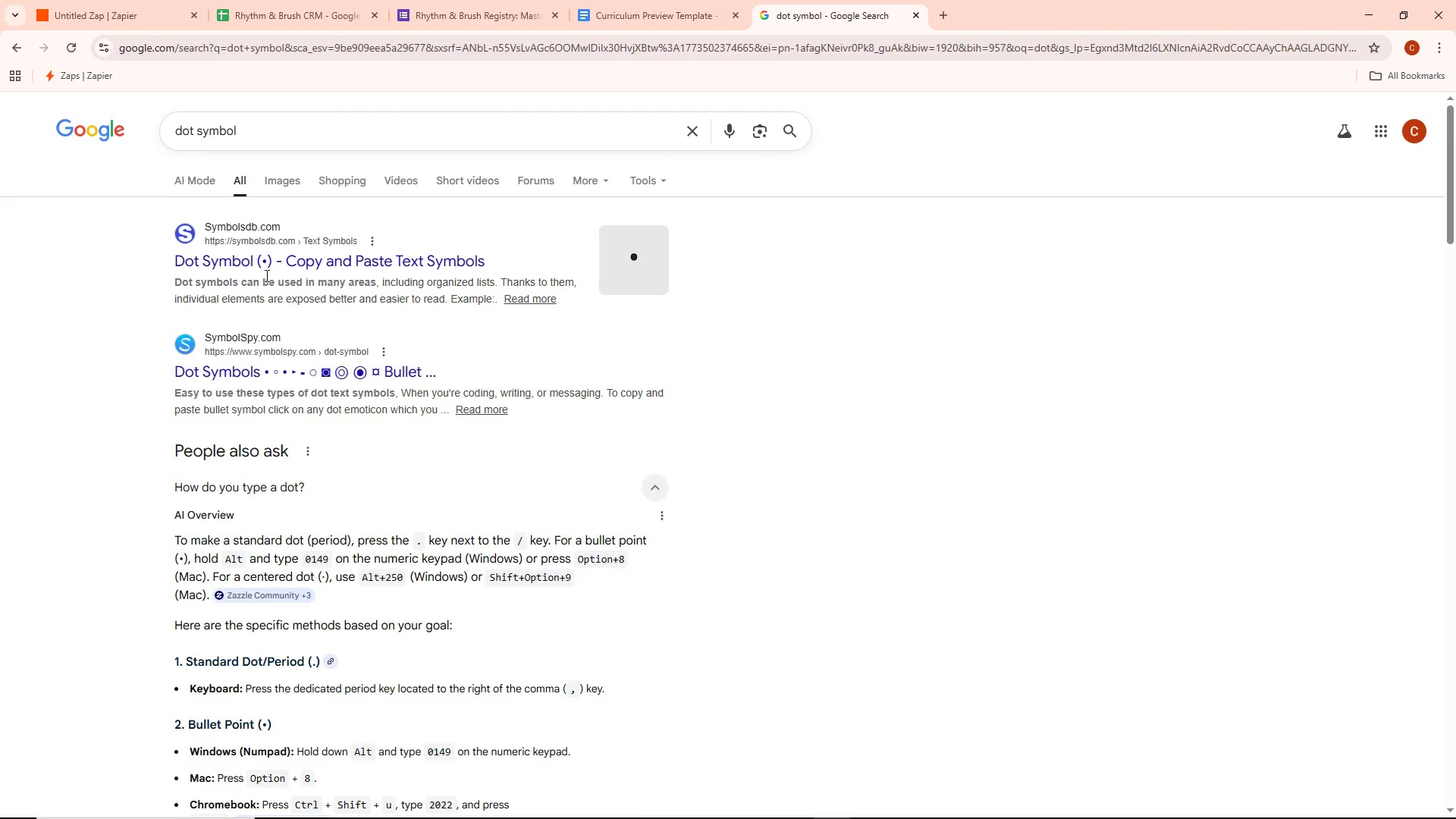 
left_click([268, 259])
 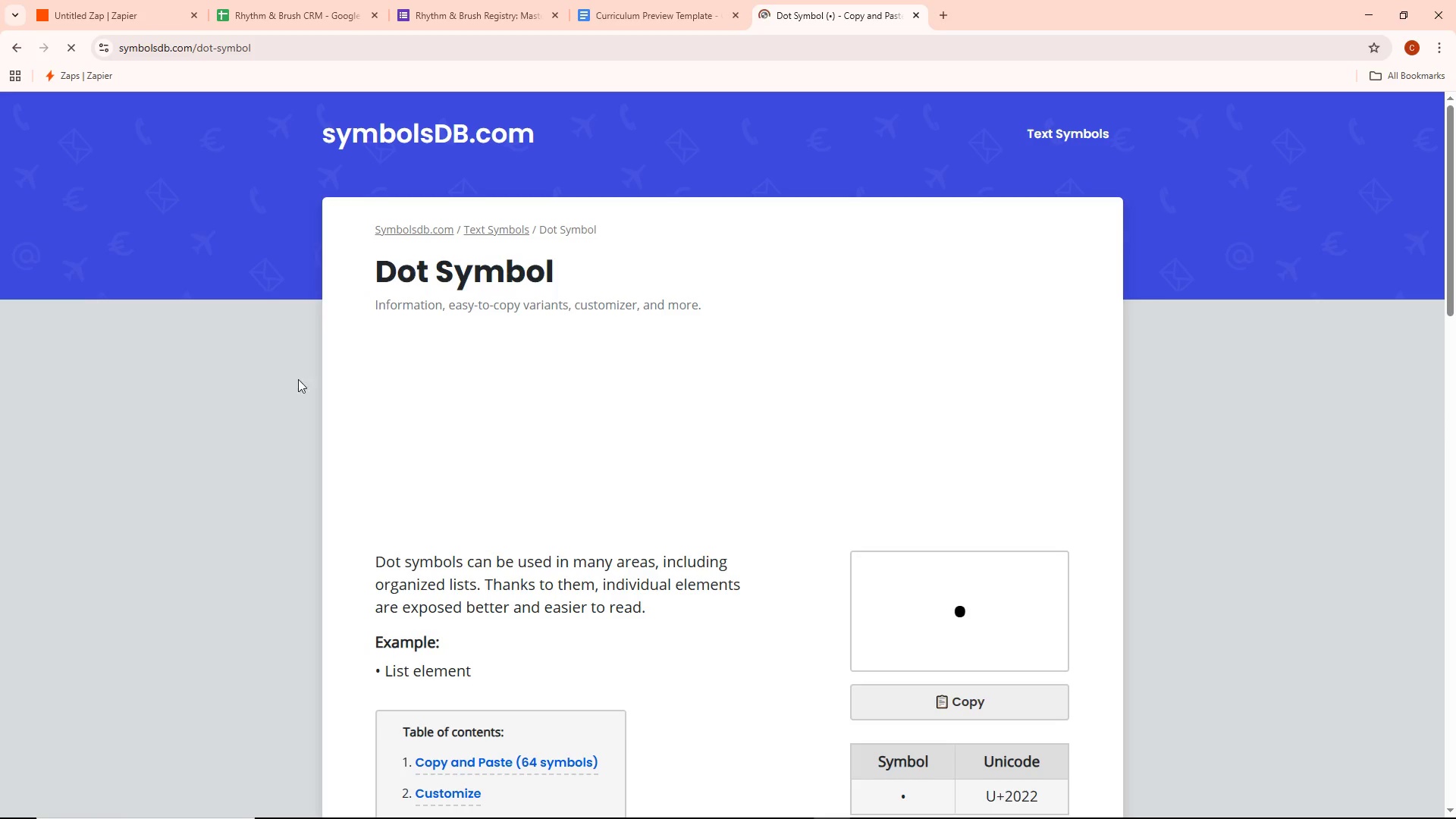 
scroll: coordinate [580, 395], scroll_direction: down, amount: 4.0
 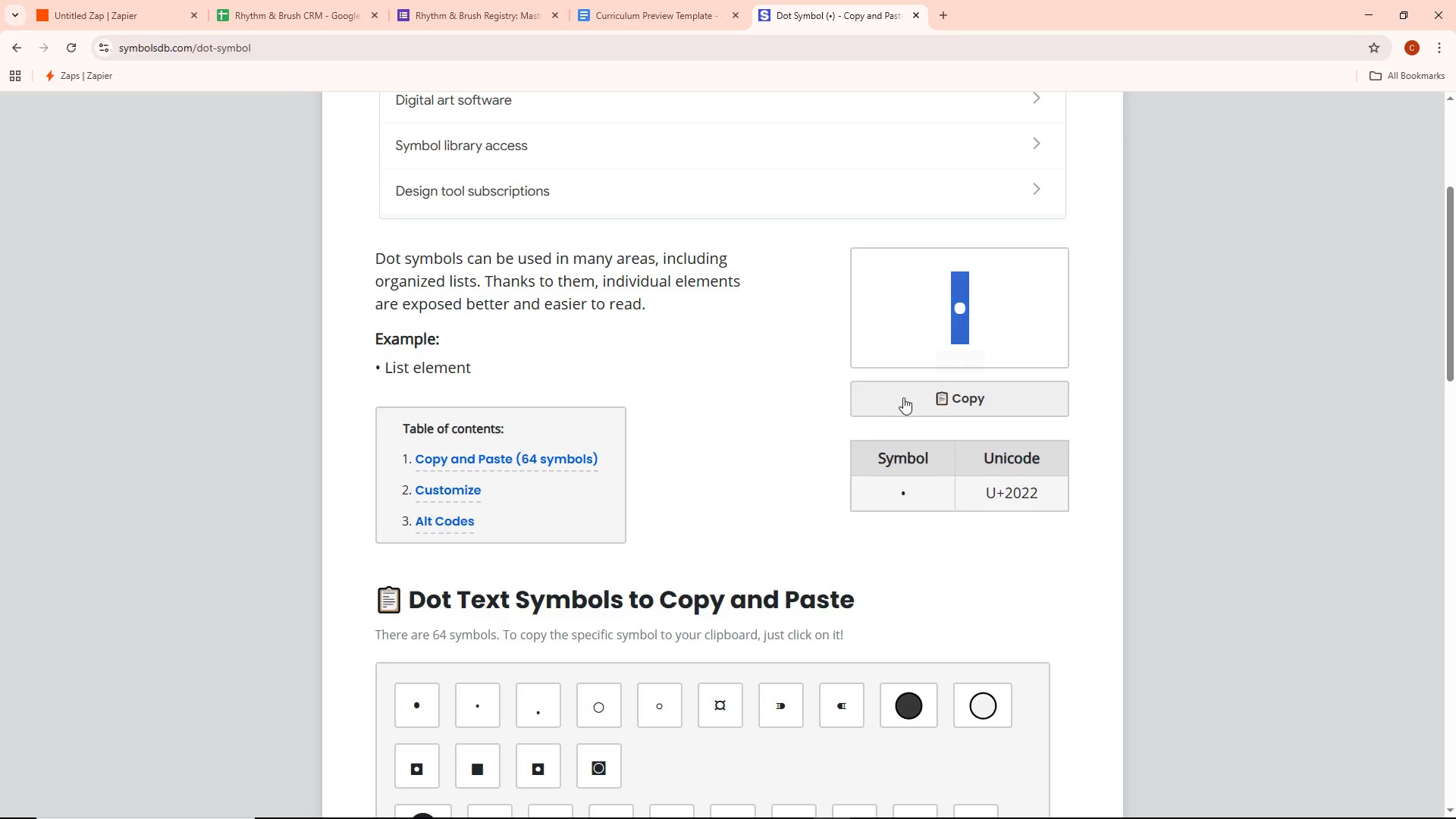 
scroll: coordinate [556, 394], scroll_direction: up, amount: 5.0
 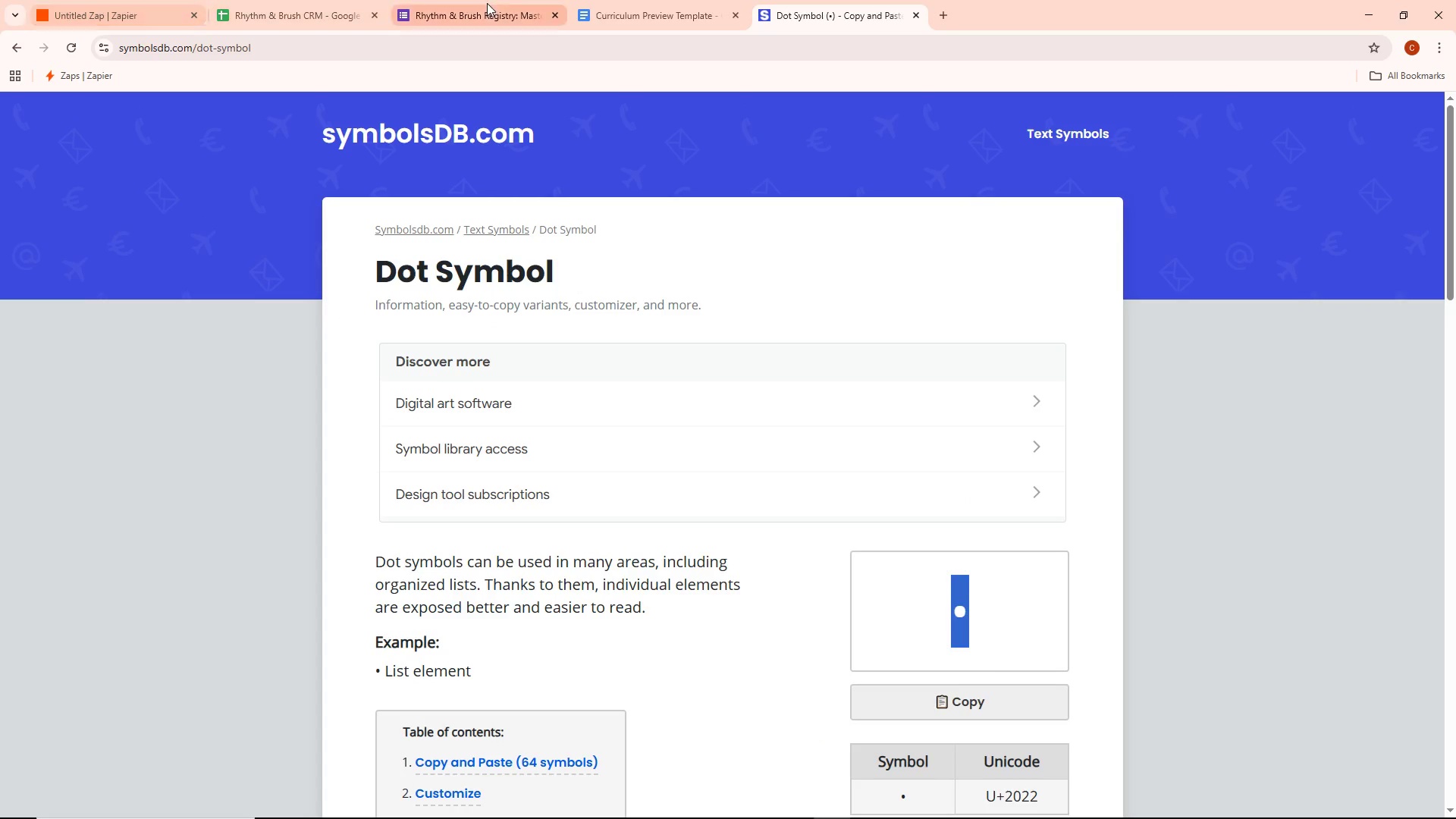 
left_click([488, 4])
 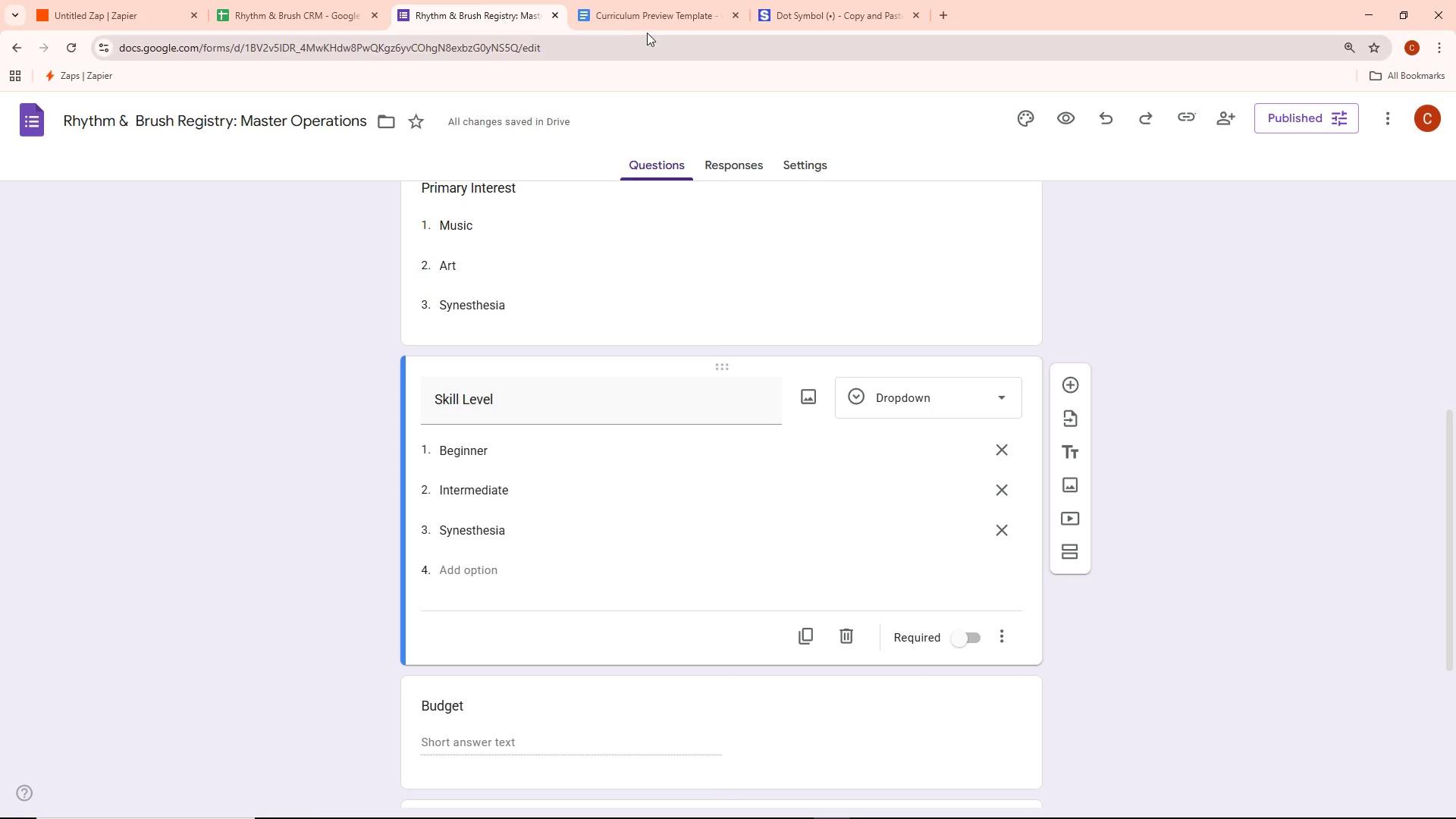 
left_click([652, 14])
 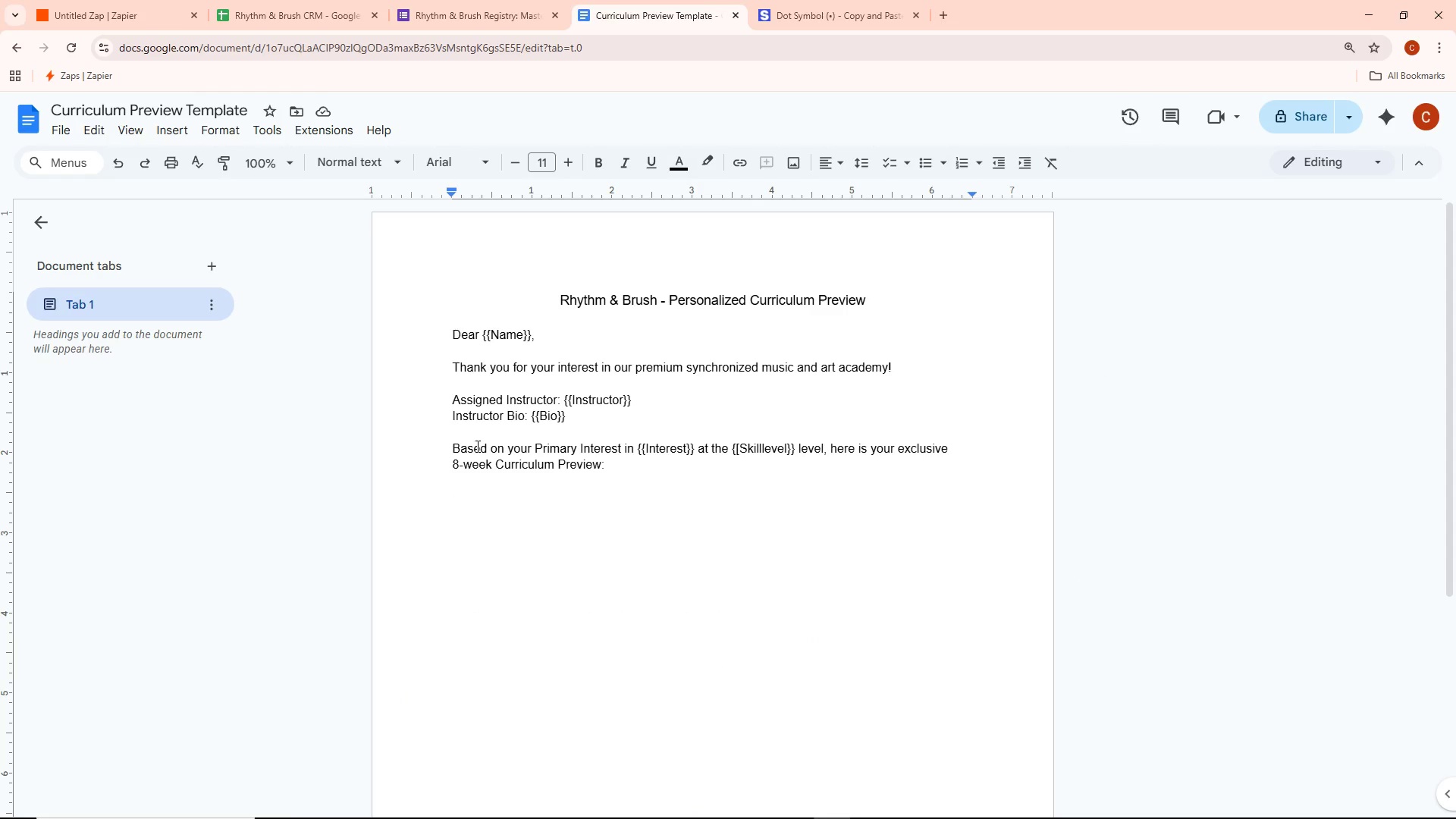 
key(Control+ControlLeft)
 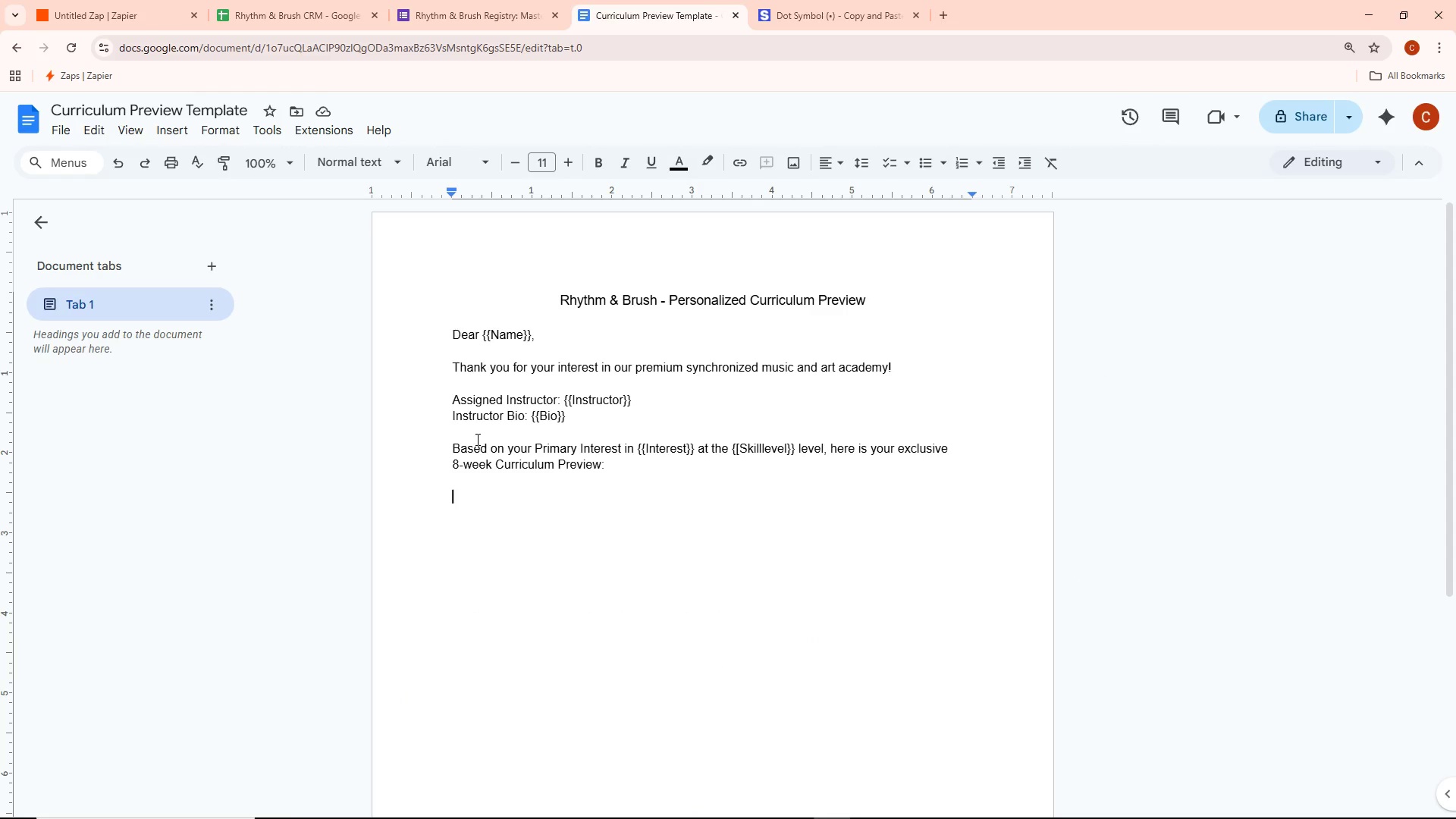 
key(Control+V)
 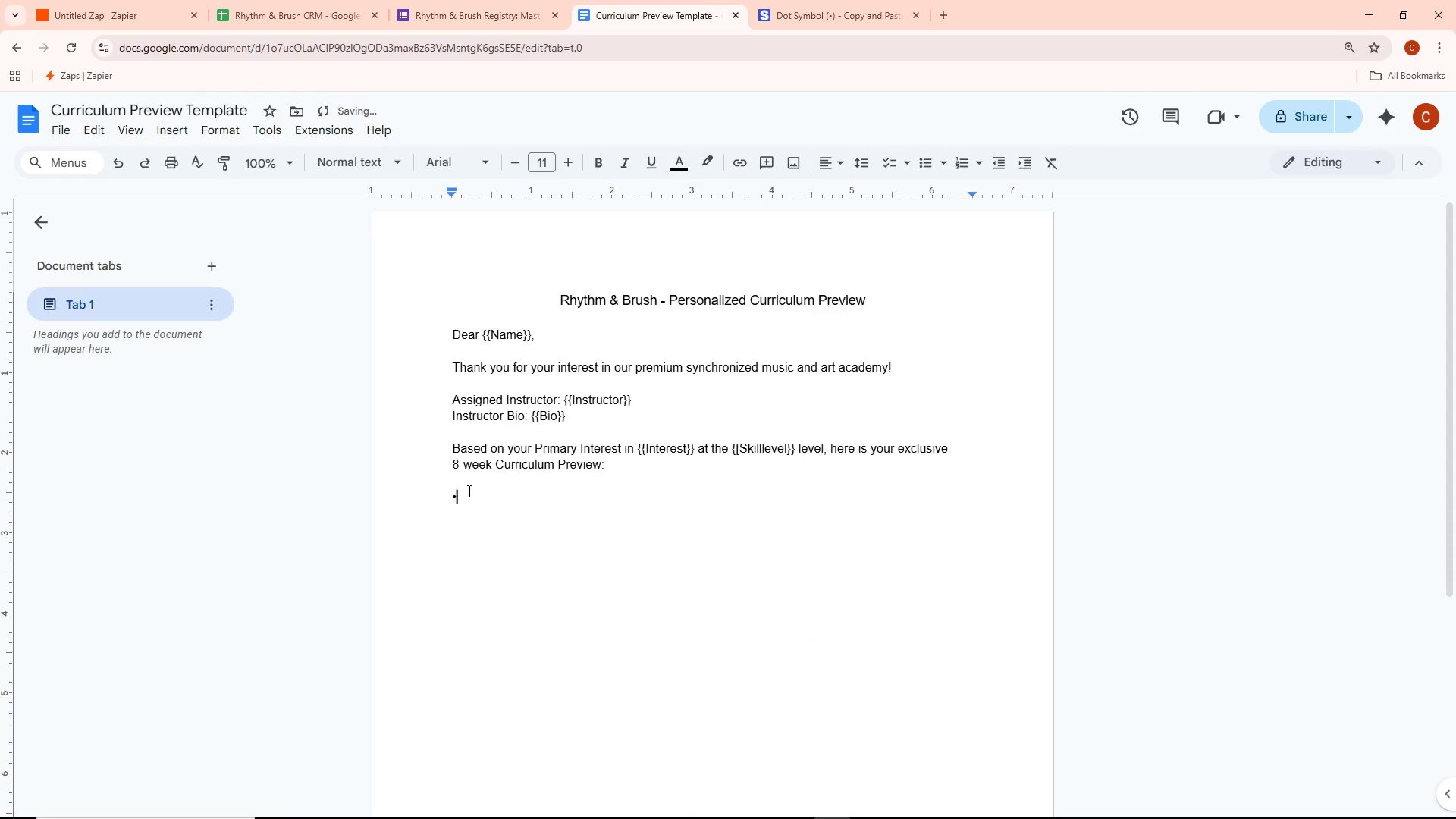 
key(Enter)
 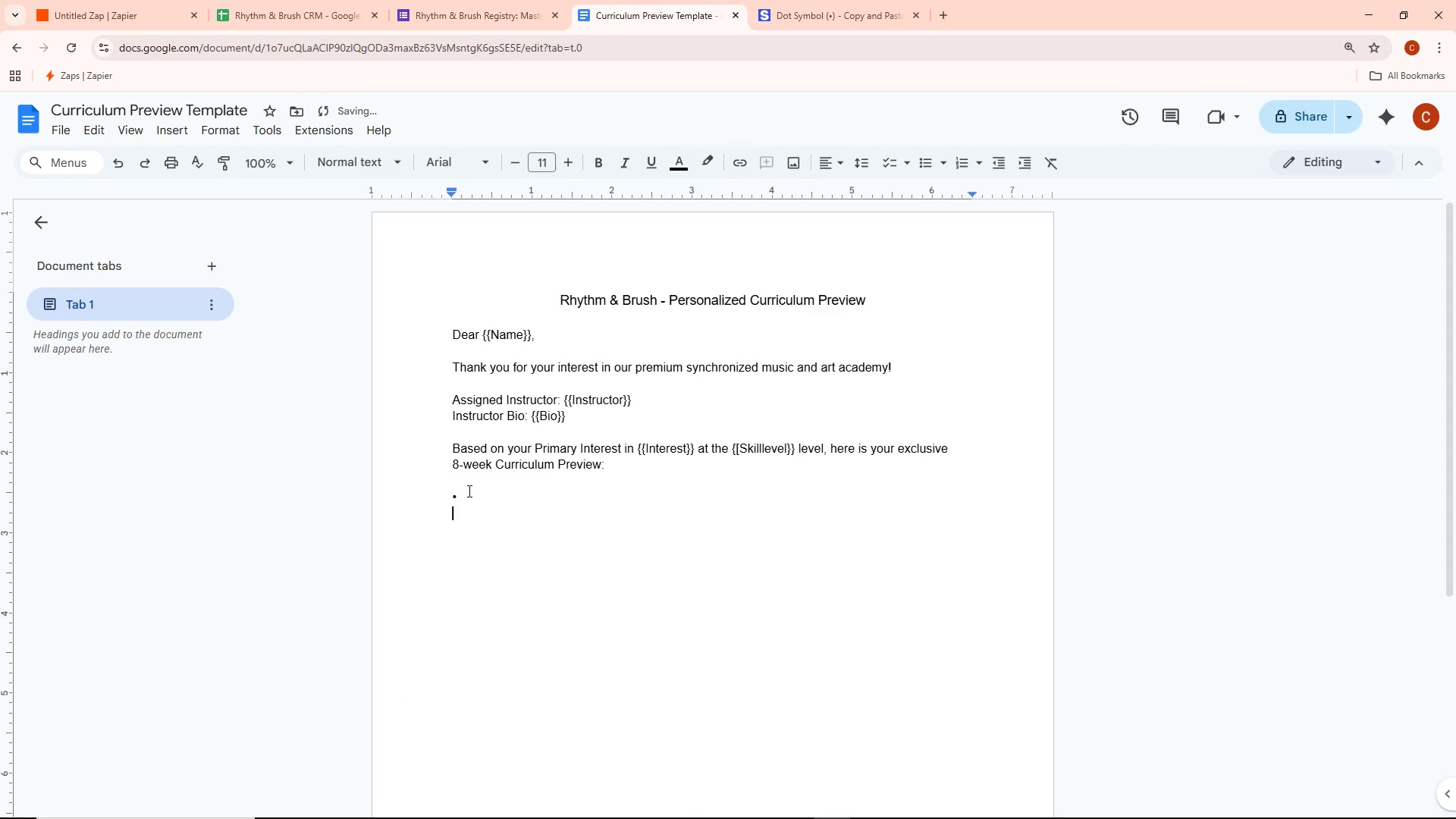 
key(Control+ControlLeft)
 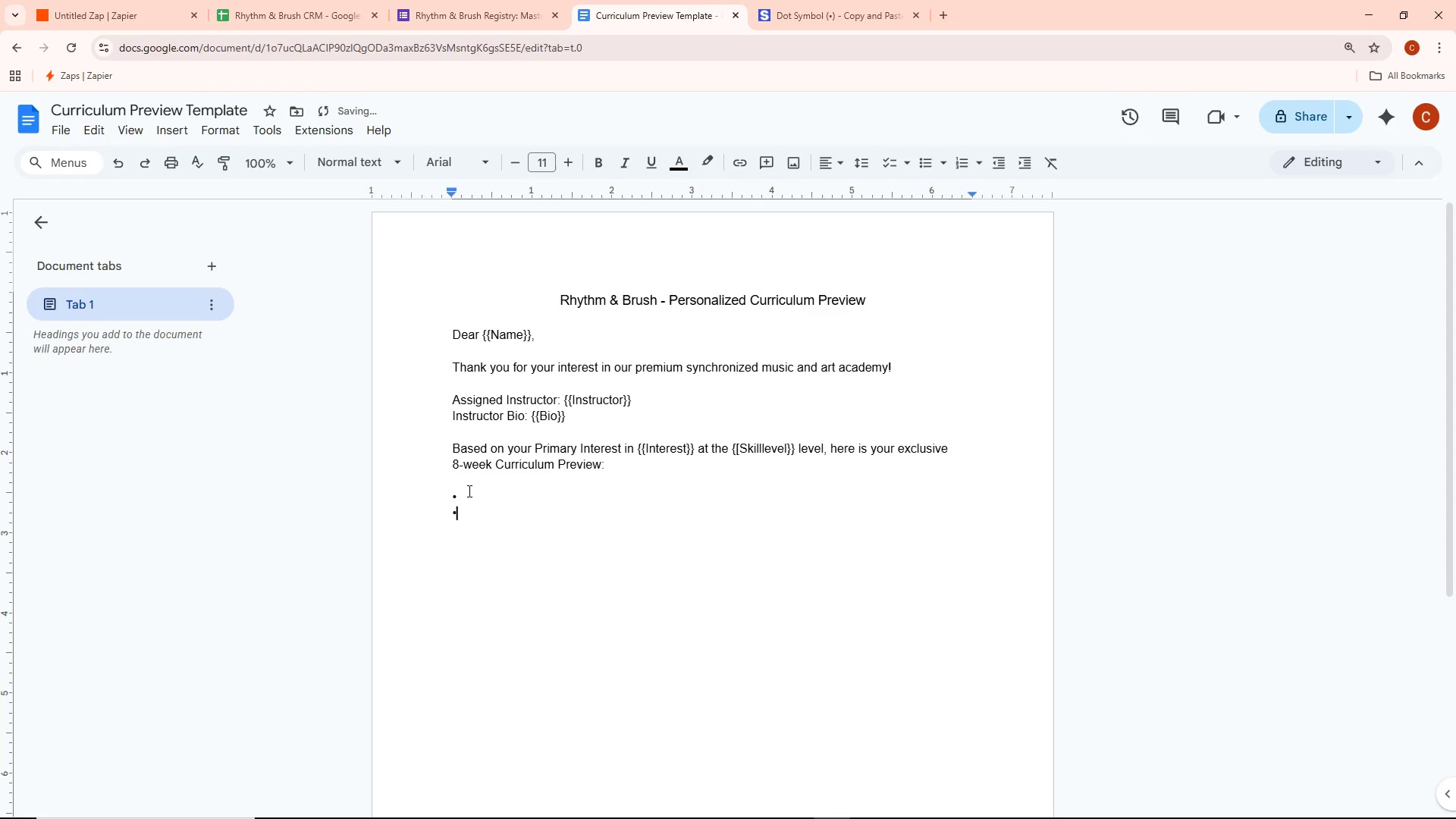 
key(Control+V)
 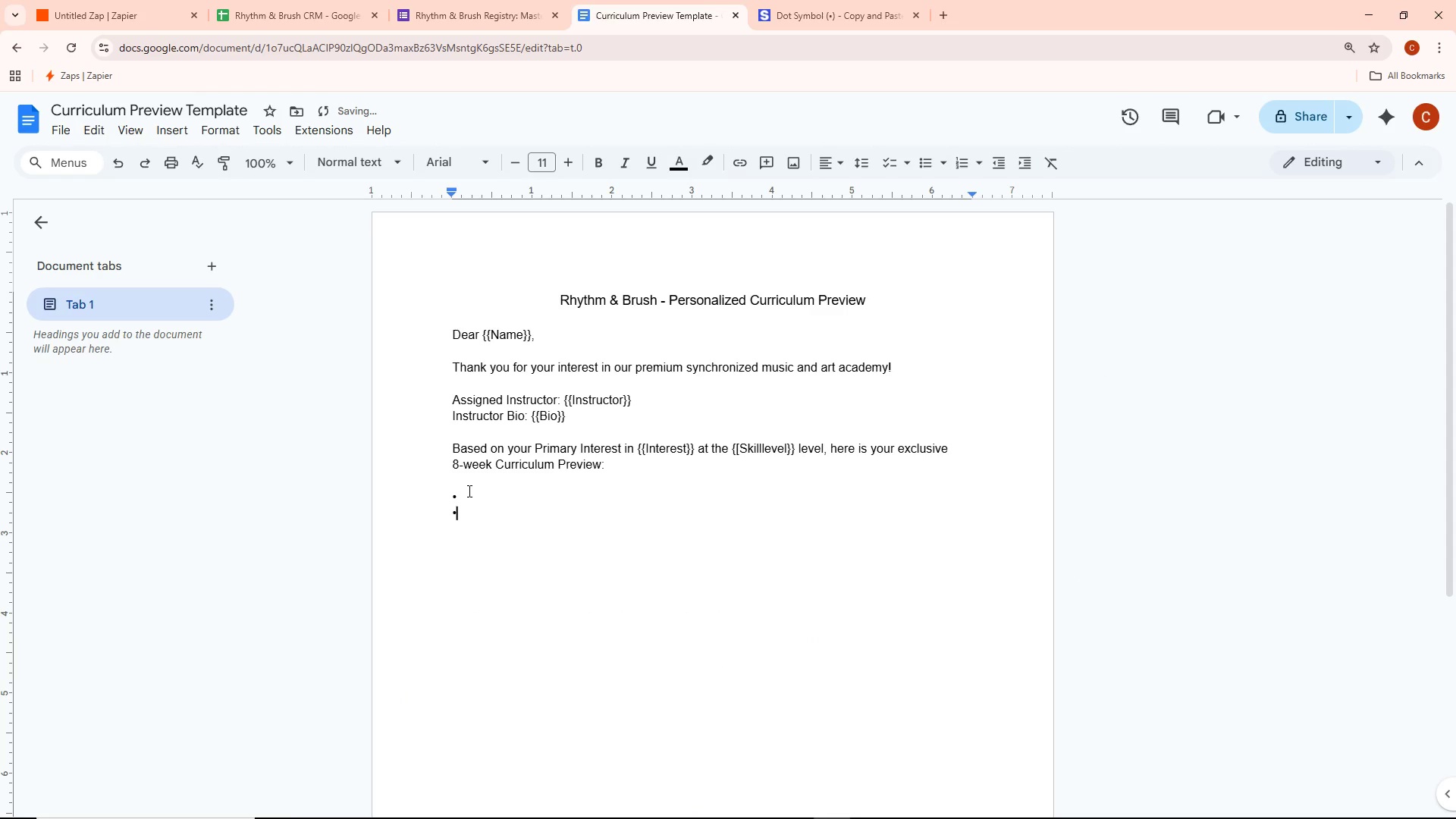 
key(Enter)
 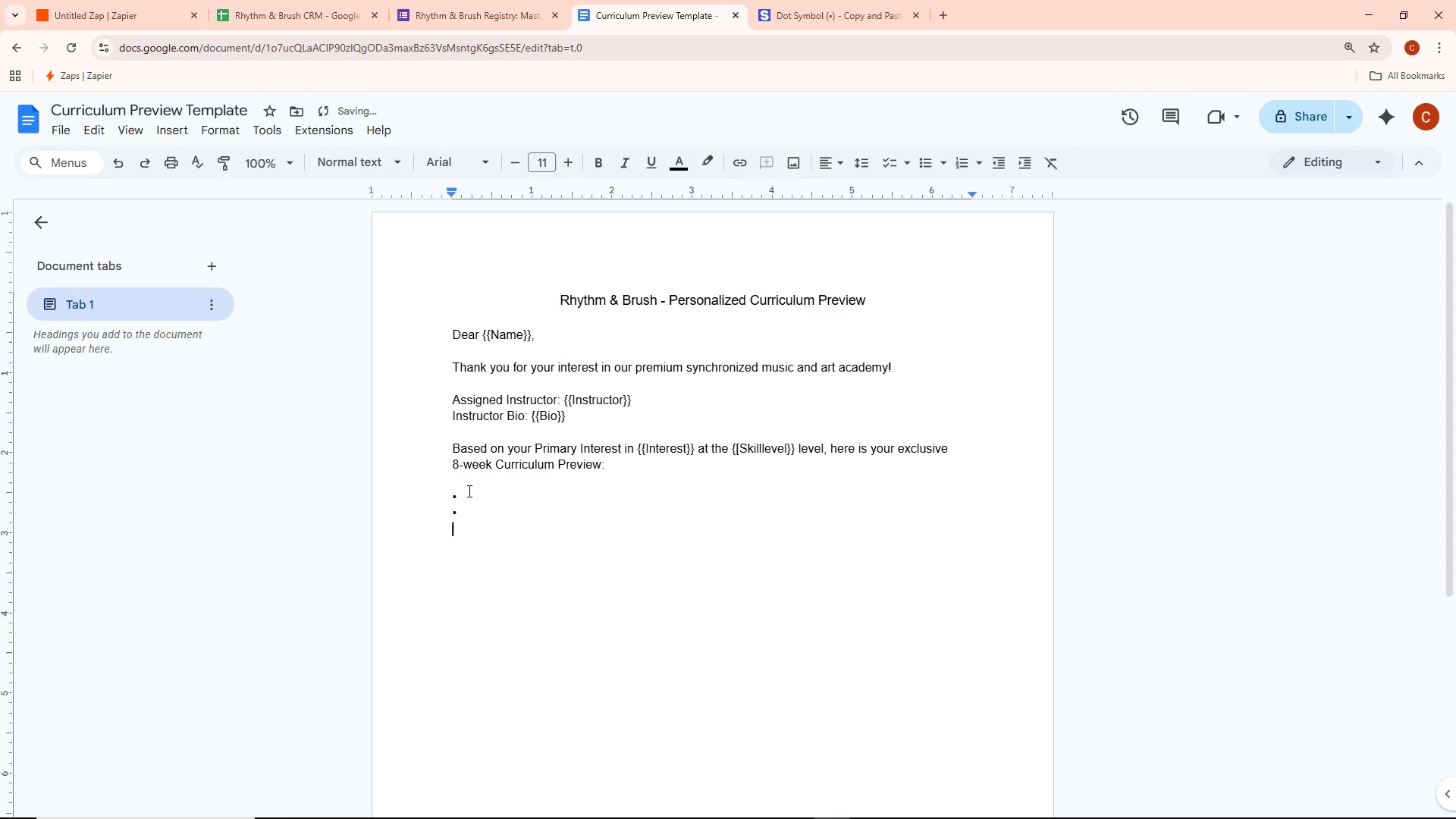 
key(Control+ControlLeft)
 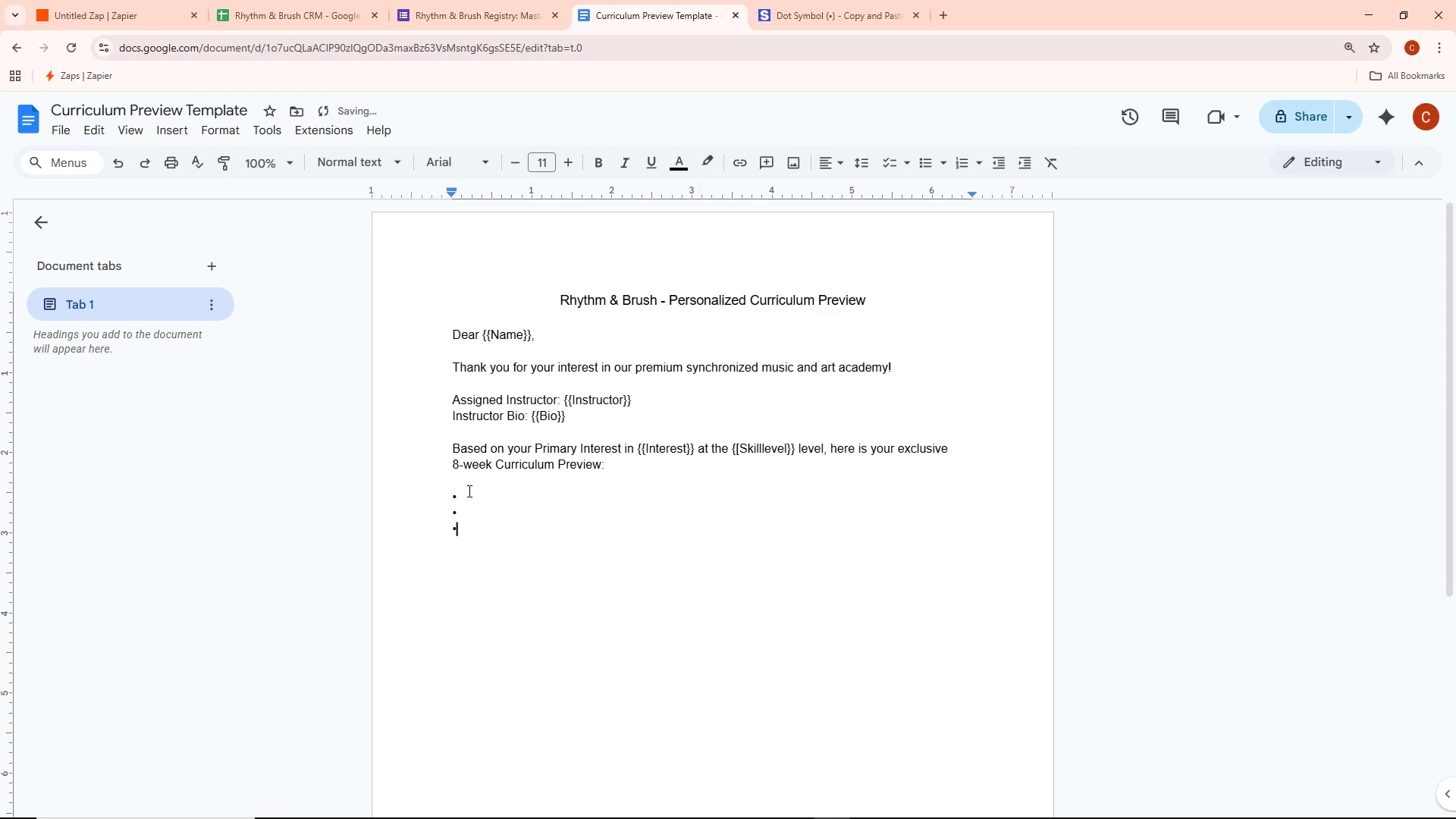 
key(Control+V)
 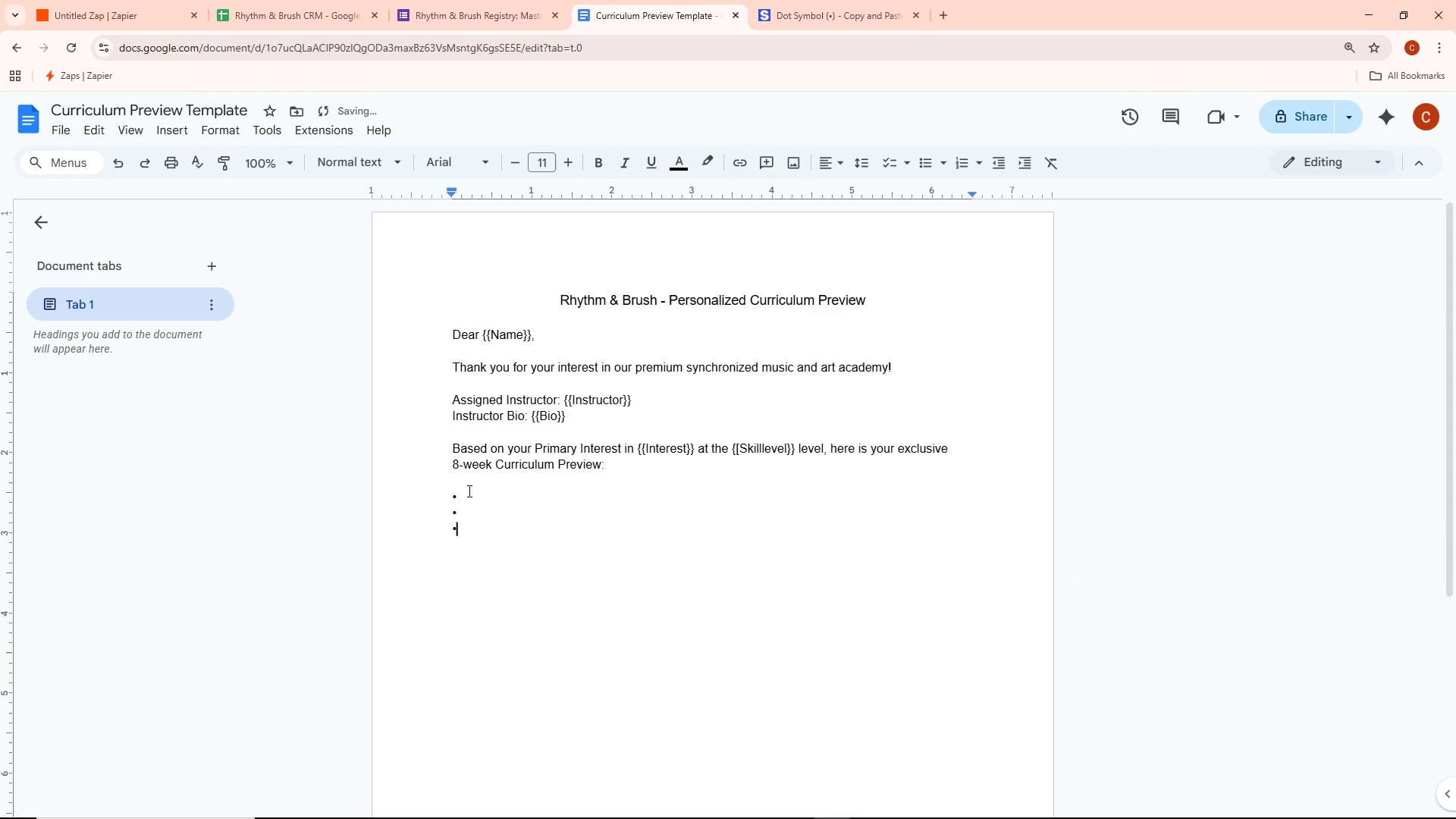 
left_click([468, 491])
 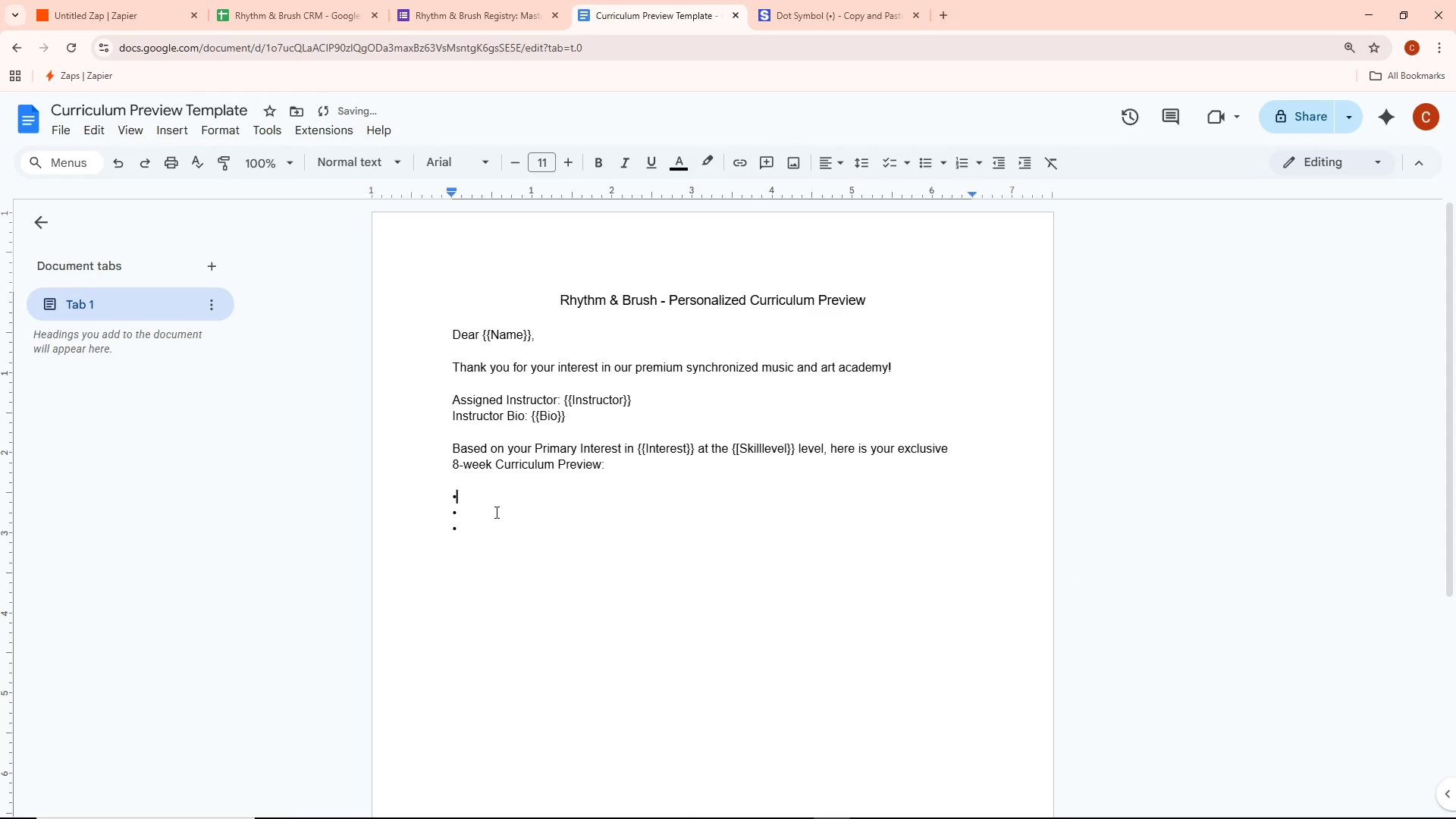 
key(Space)
 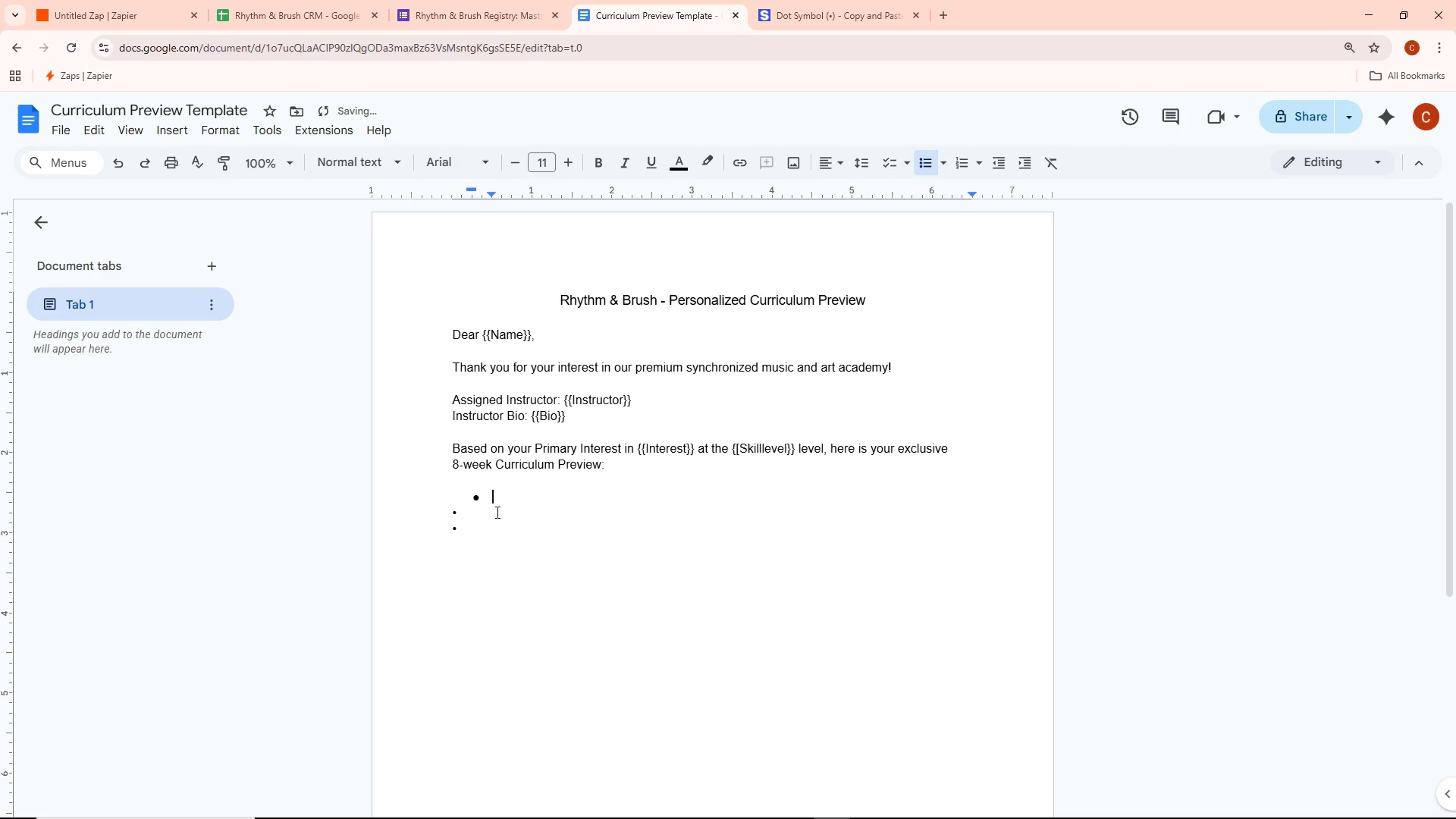 
key(BracketLeft)
 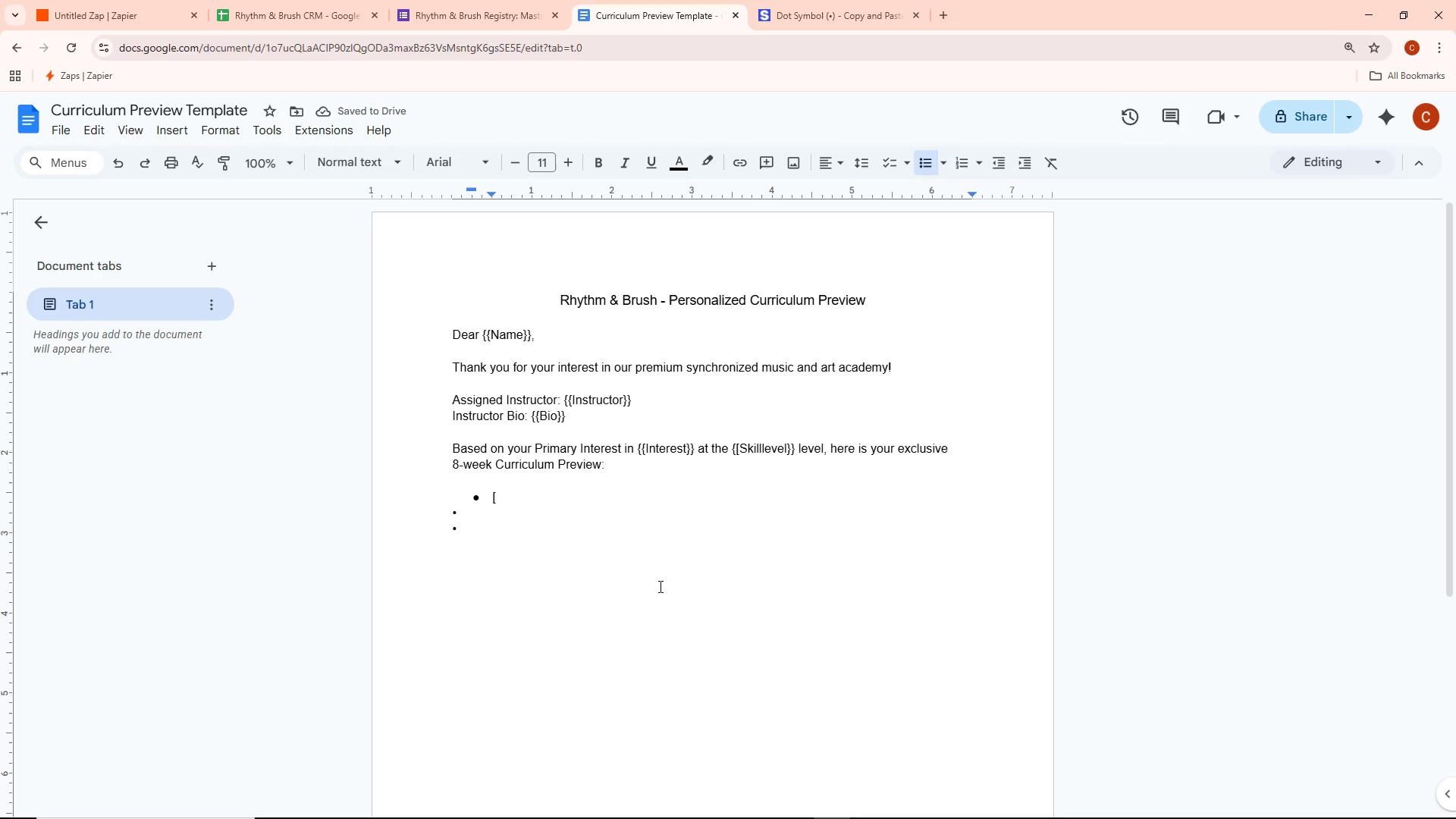 
wait(5.16)
 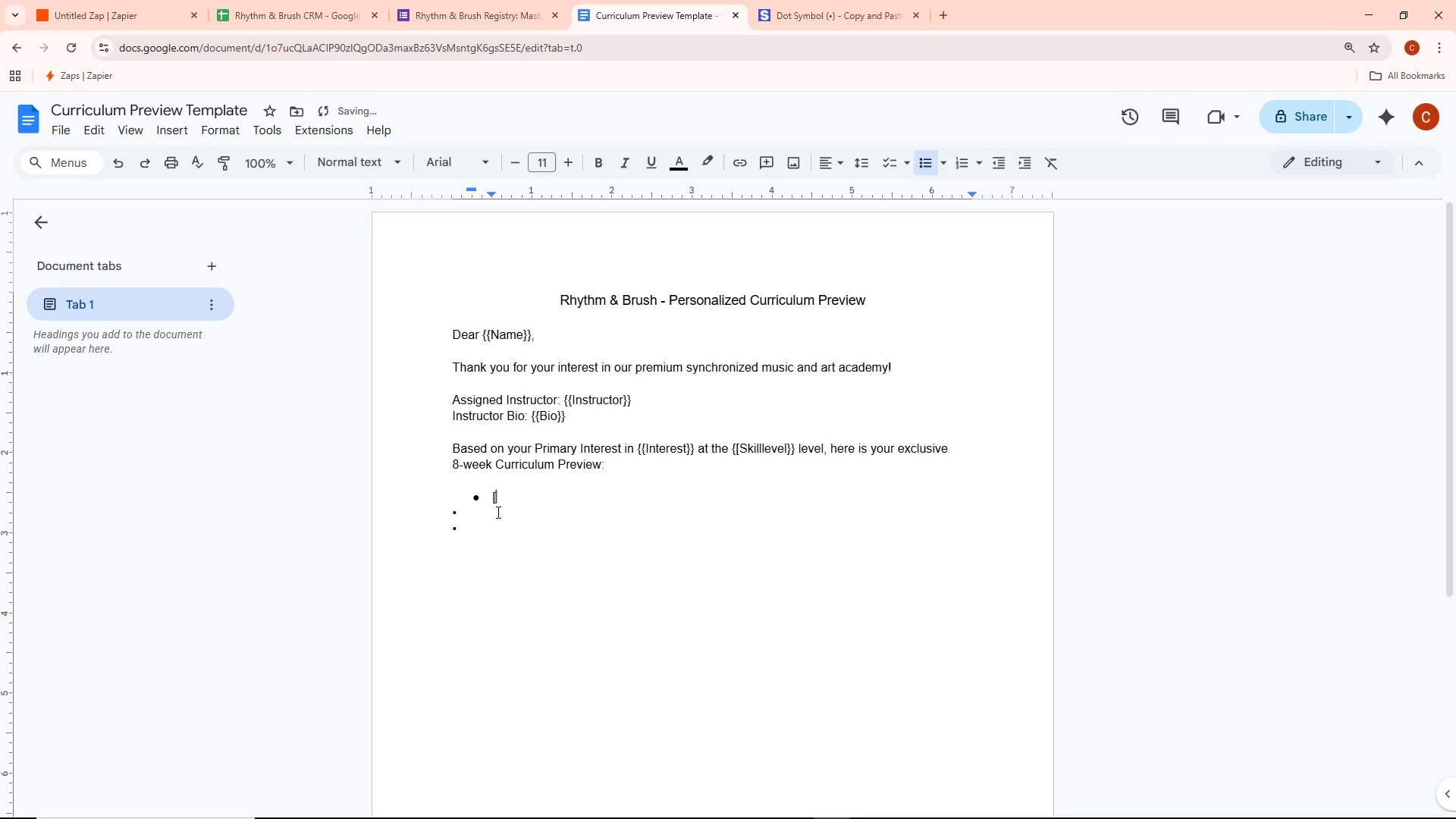 
type(Cus)
 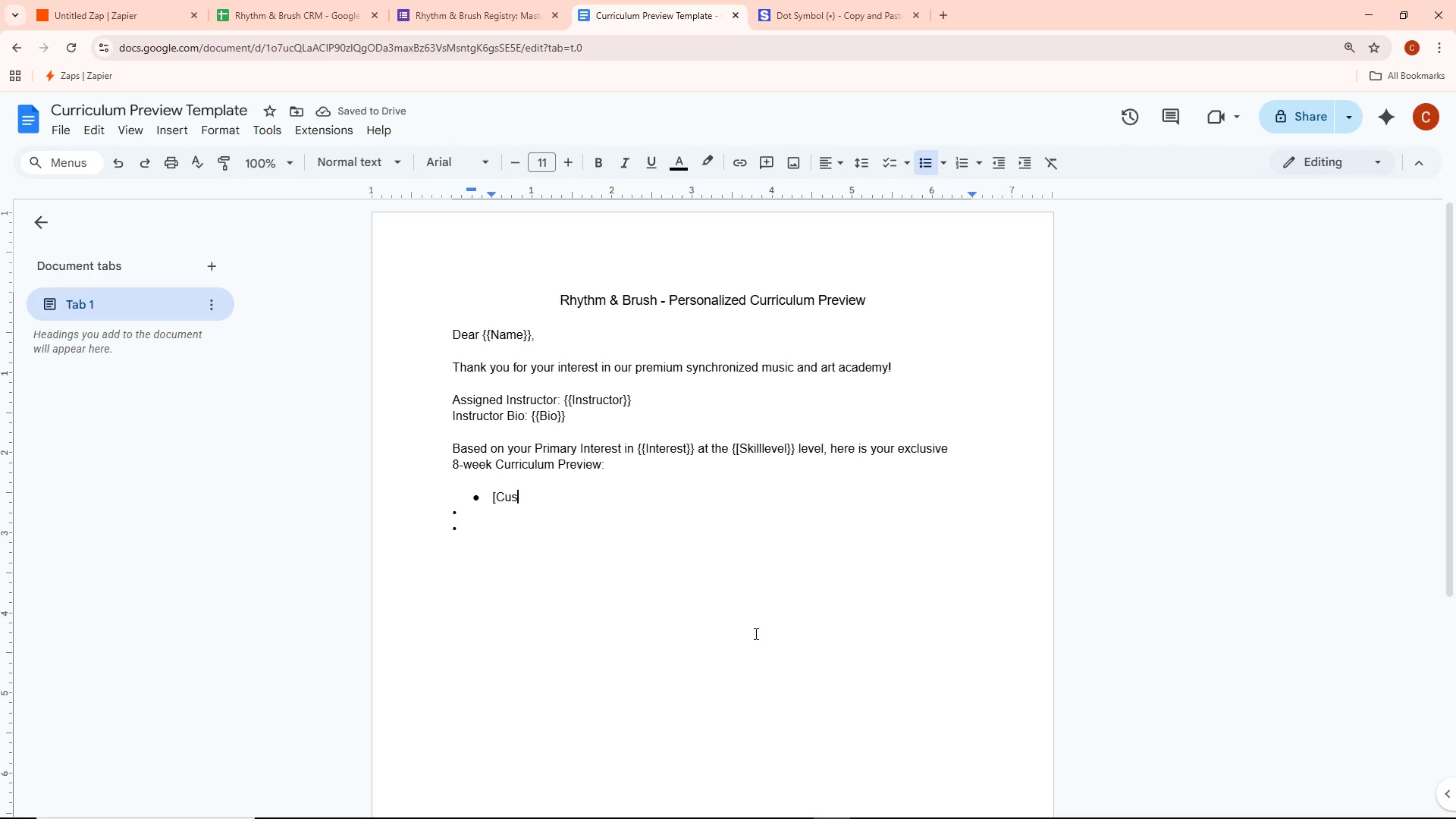 
type(tomized modules for Music/Art/)
 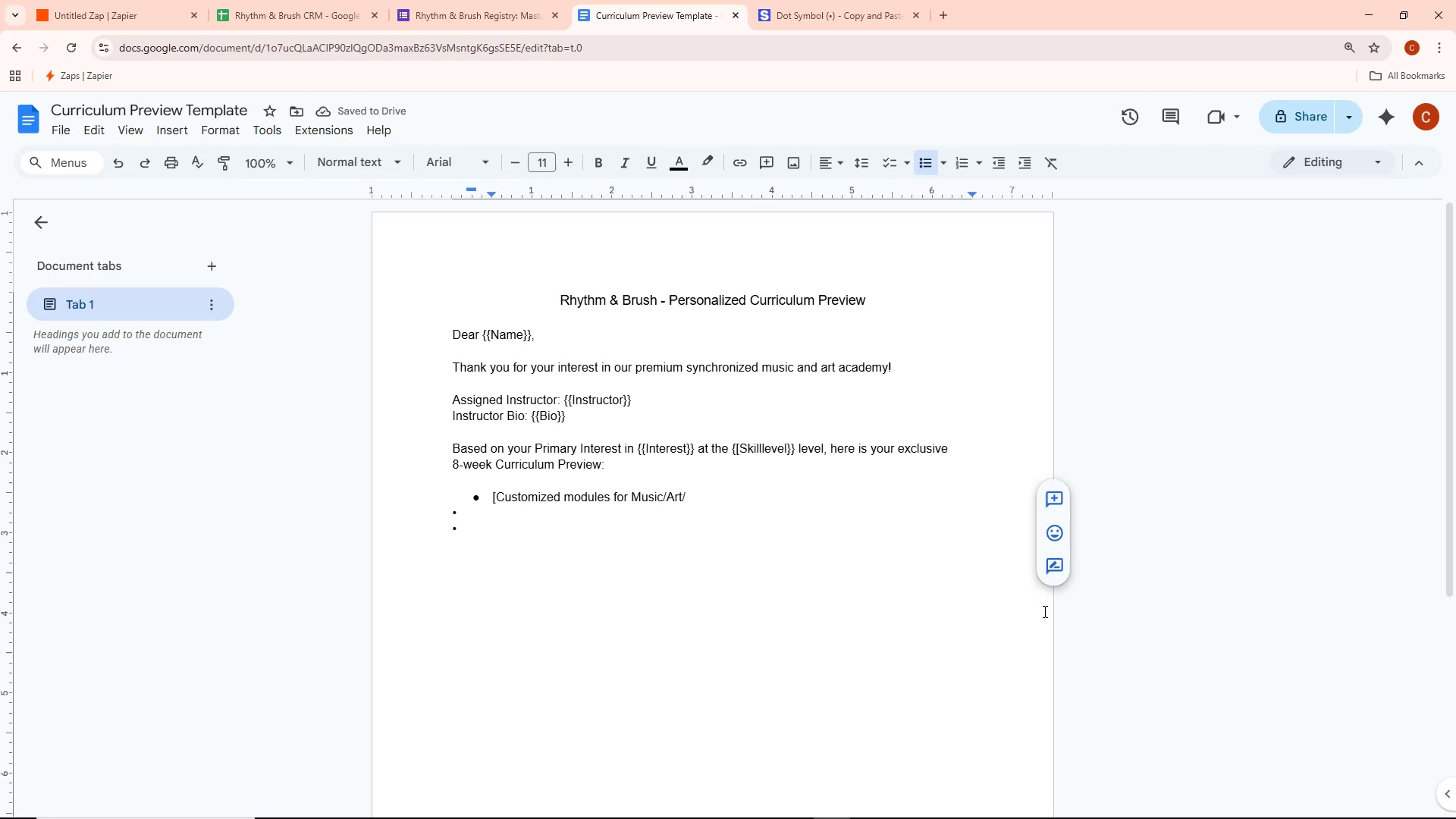 
type(Syn)
 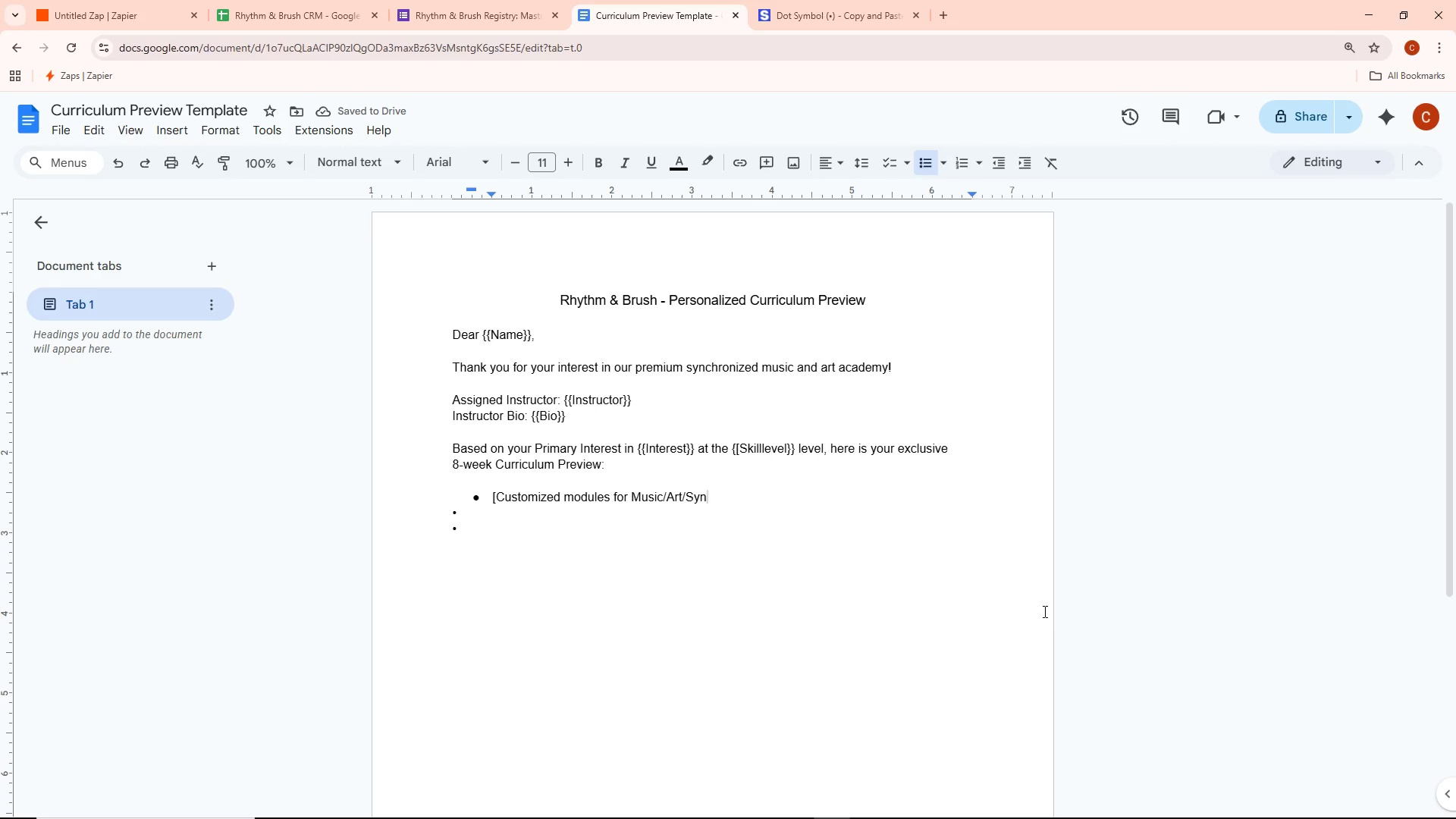 
type(esthesia])
 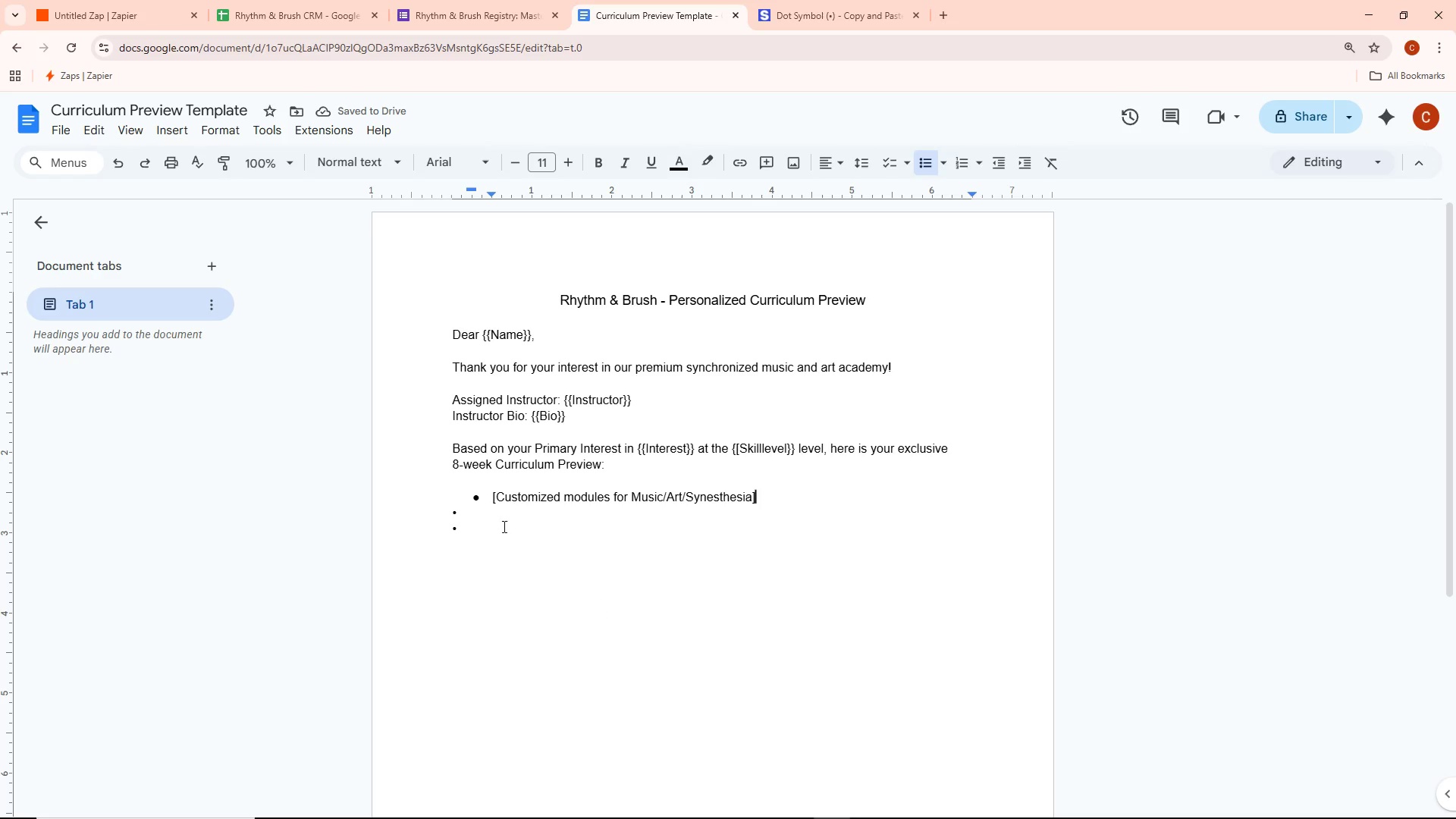 
left_click([475, 517])
 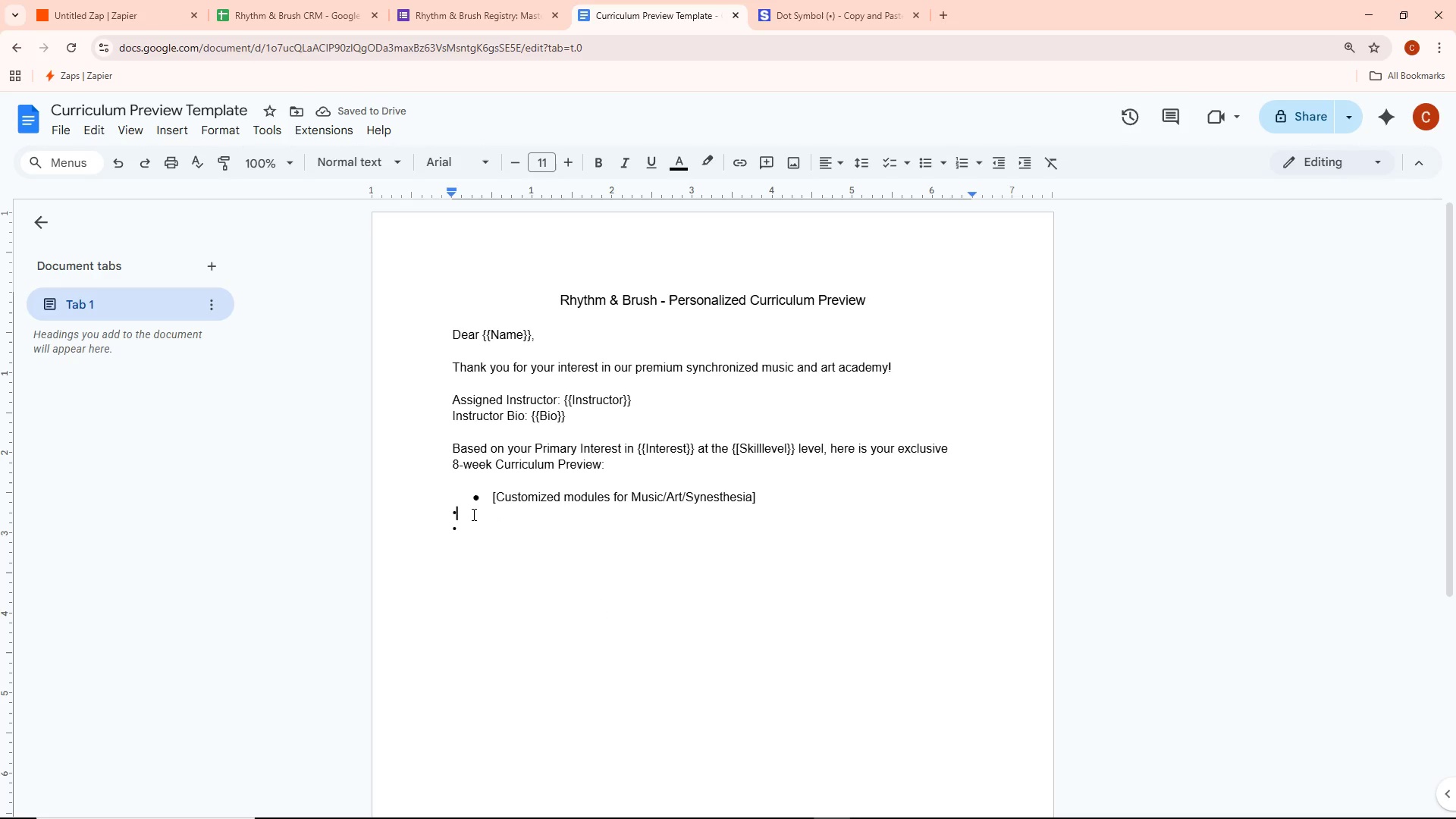 
type( Weekly)
 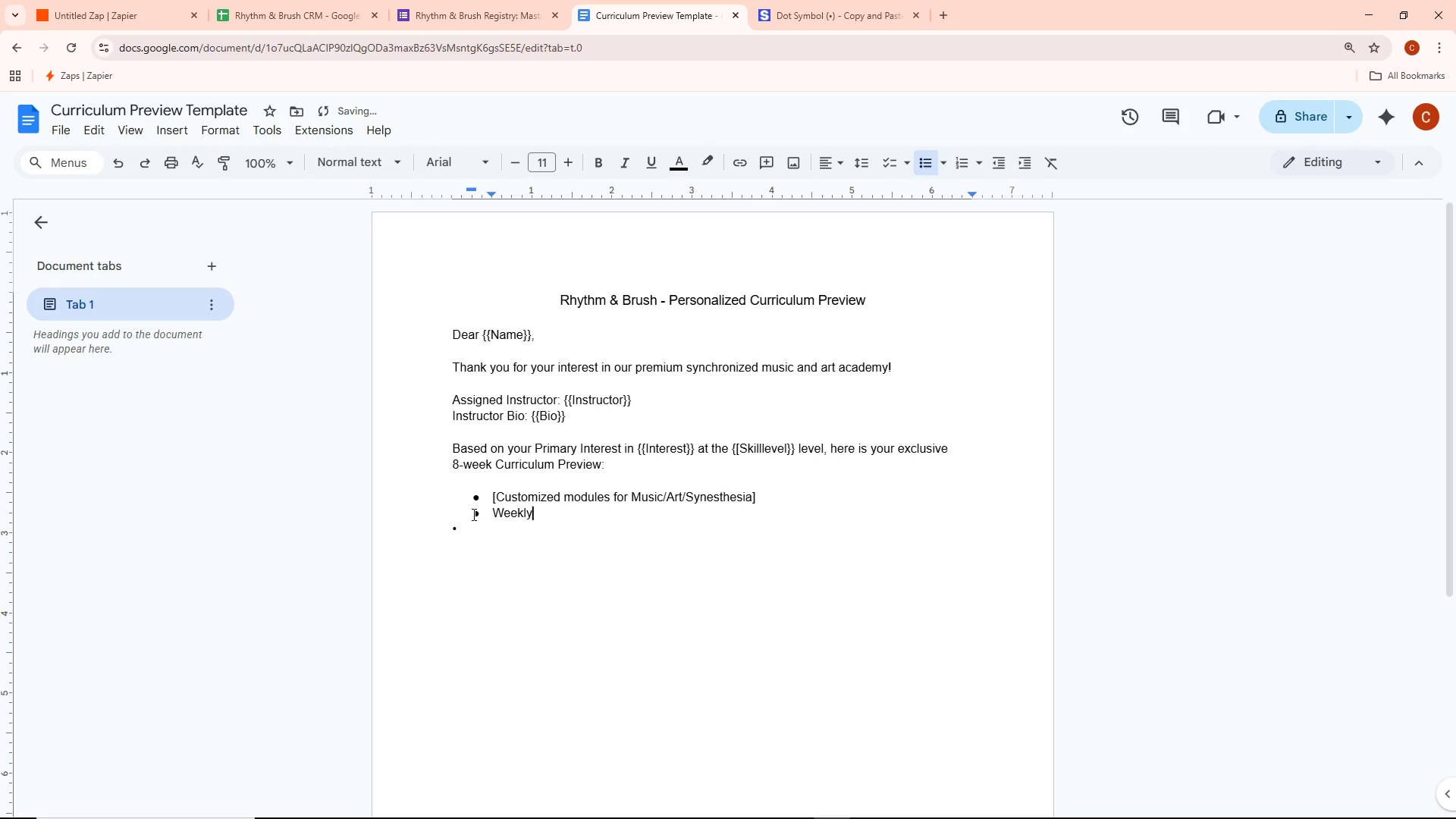 
type( synchronized classes)
 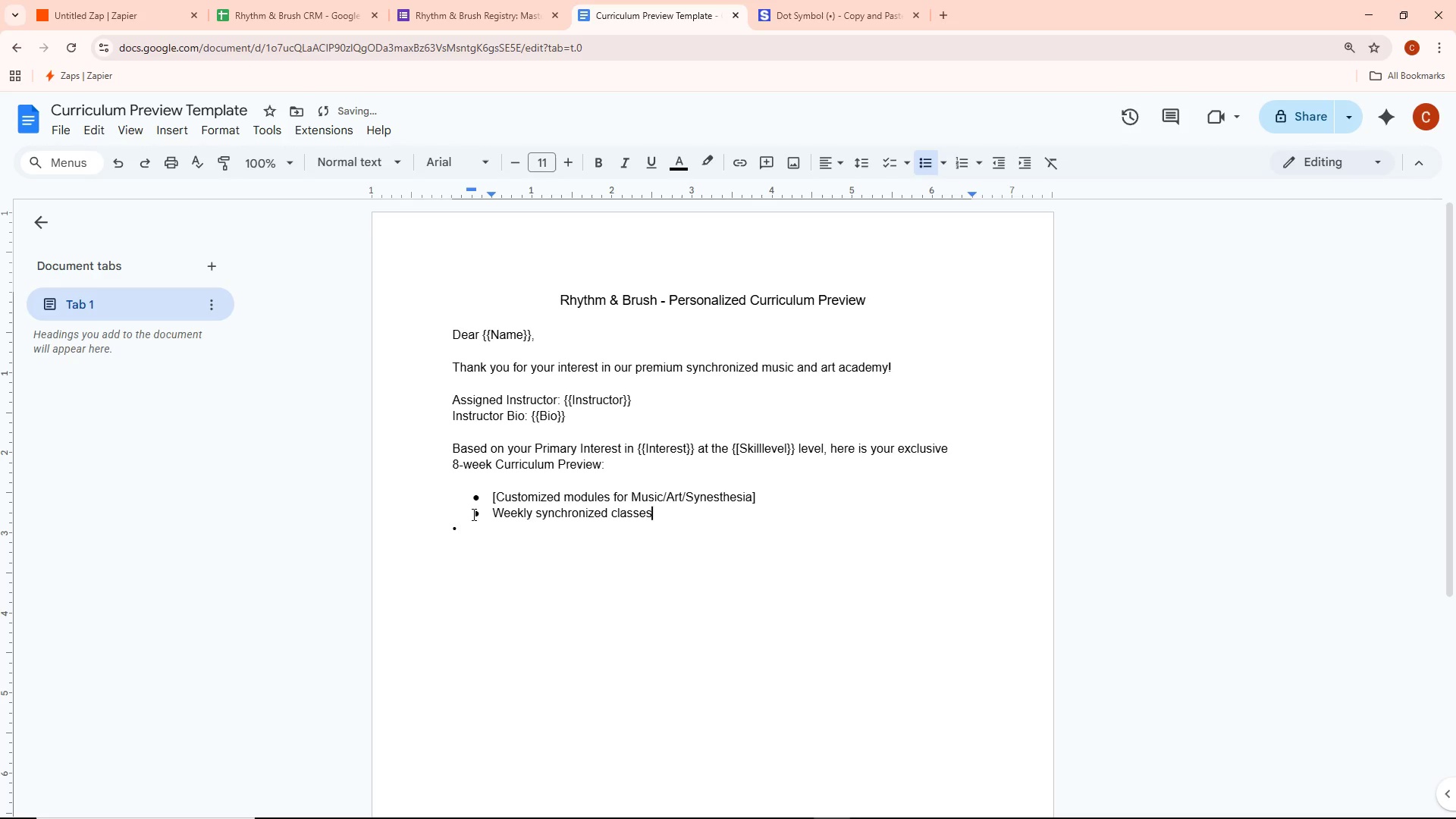 
key(Enter)
 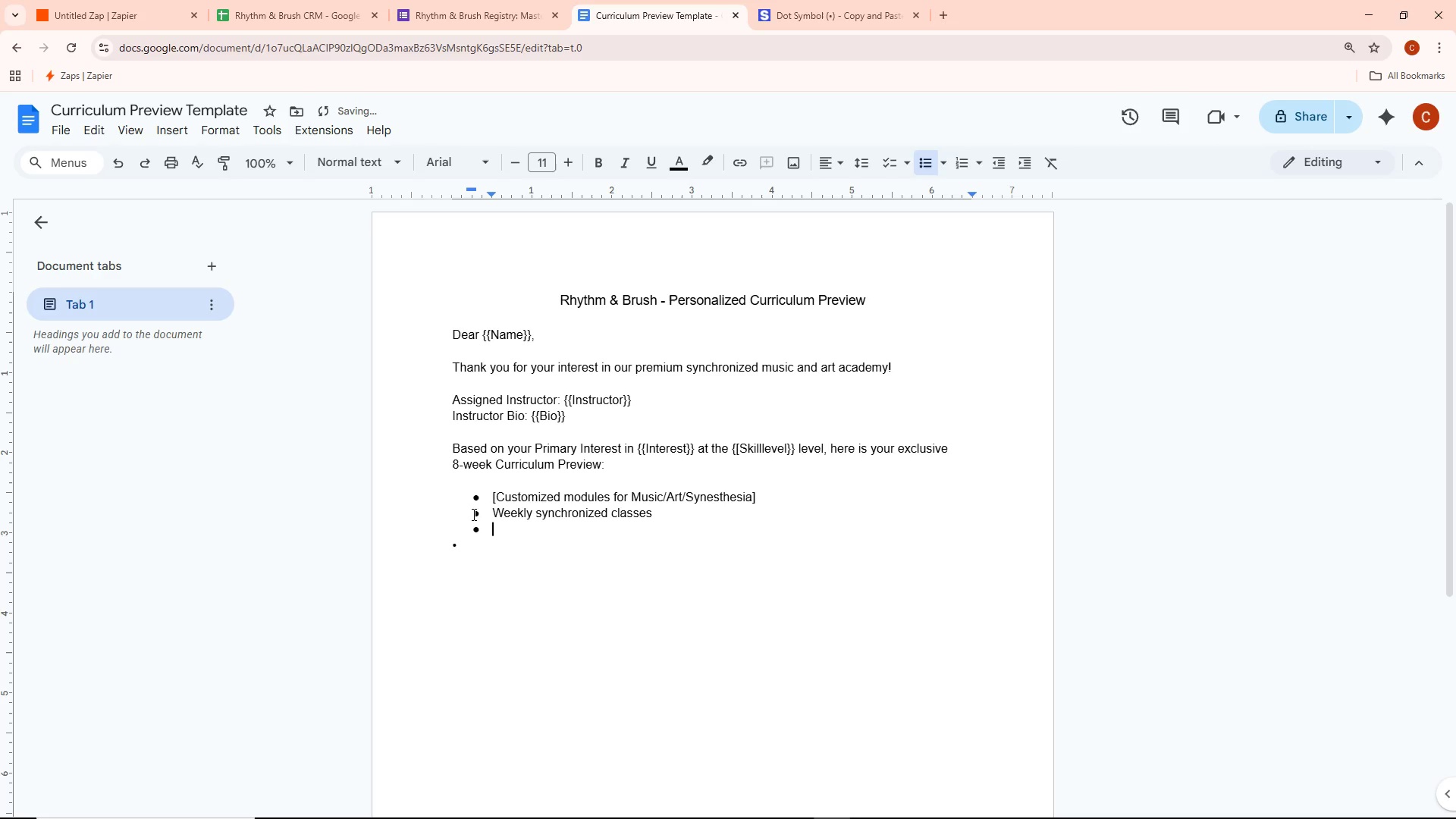 
left_click([460, 555])
 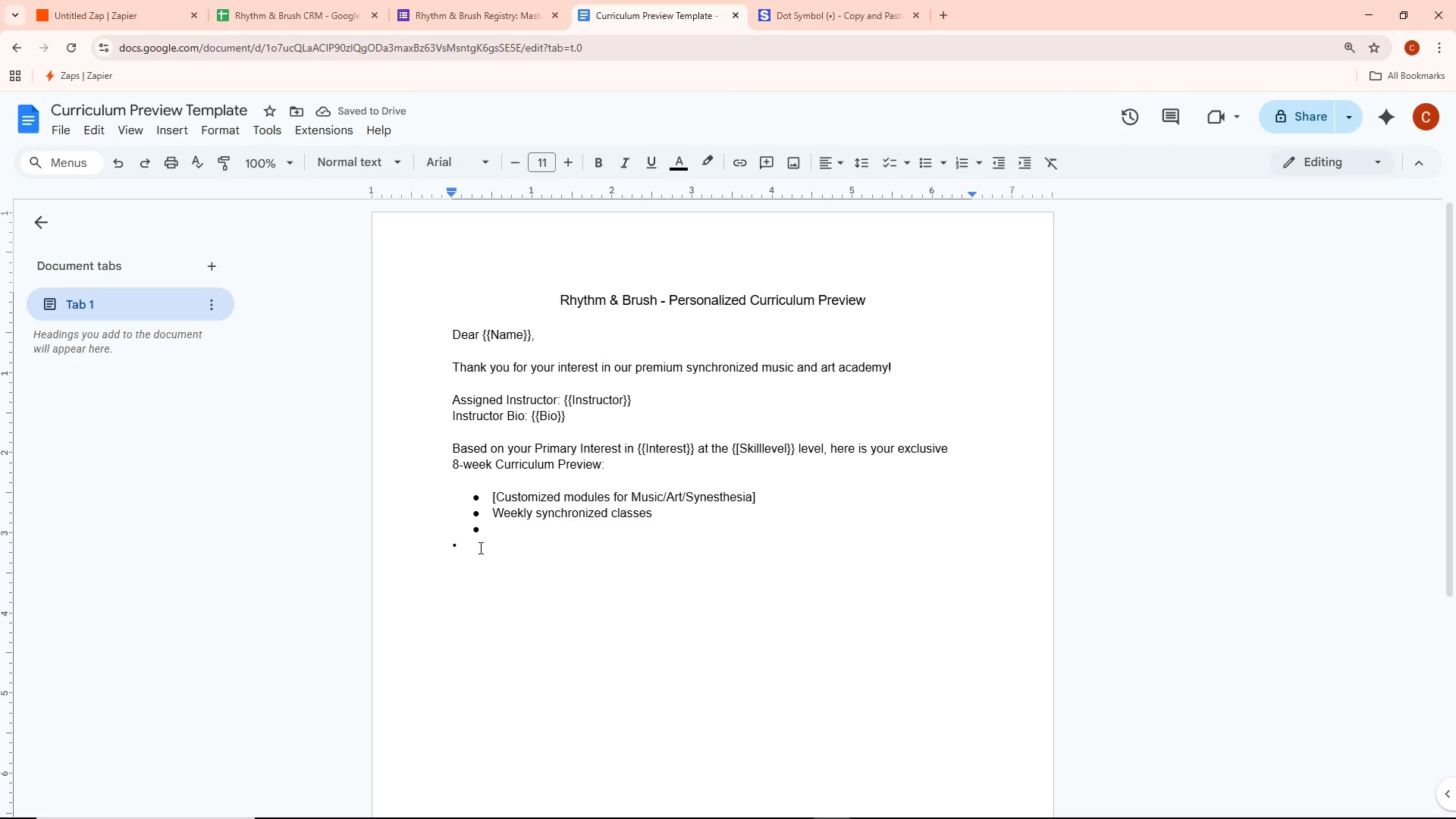 
key(Backspace)
 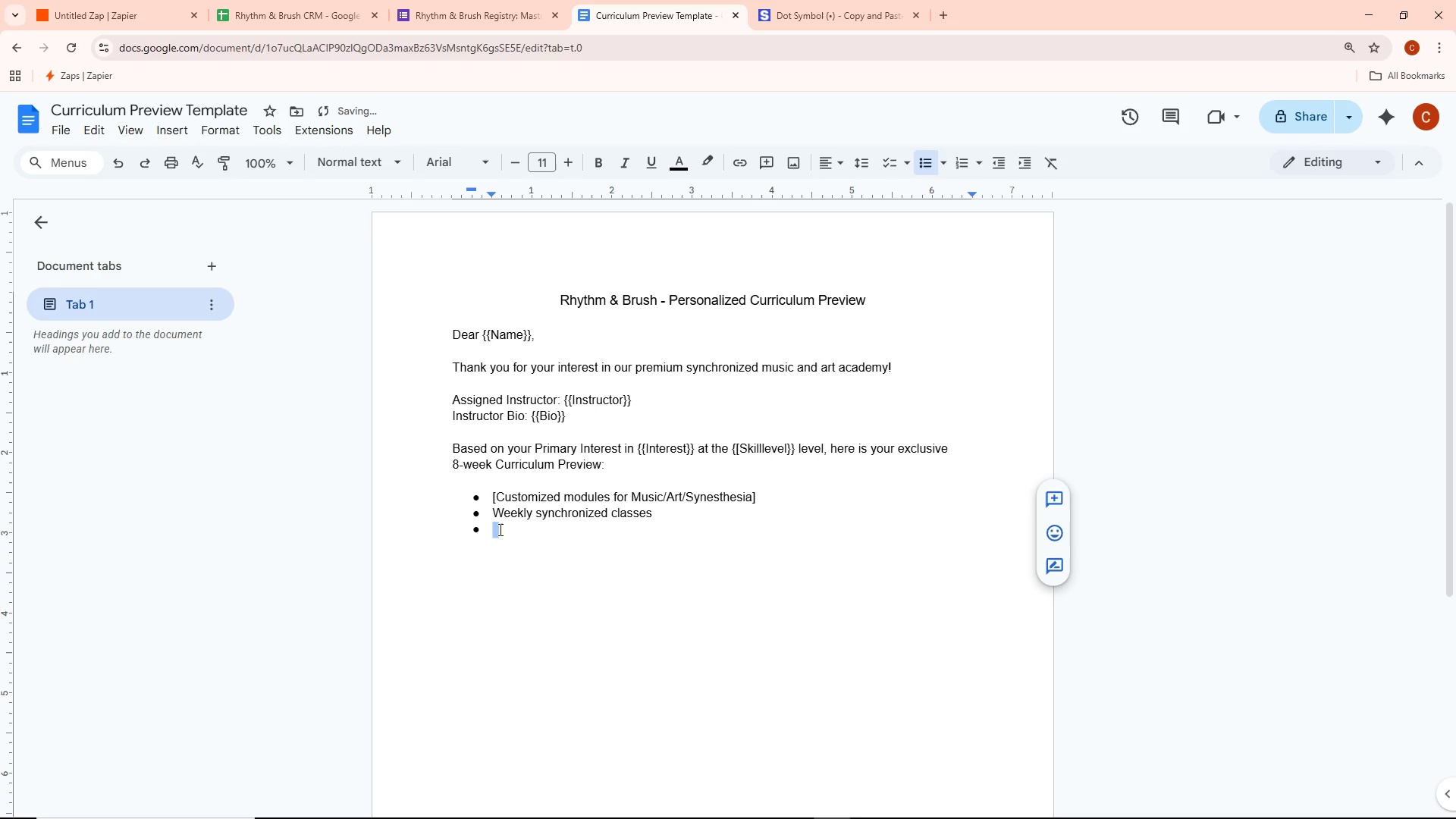 
left_click([499, 529])
 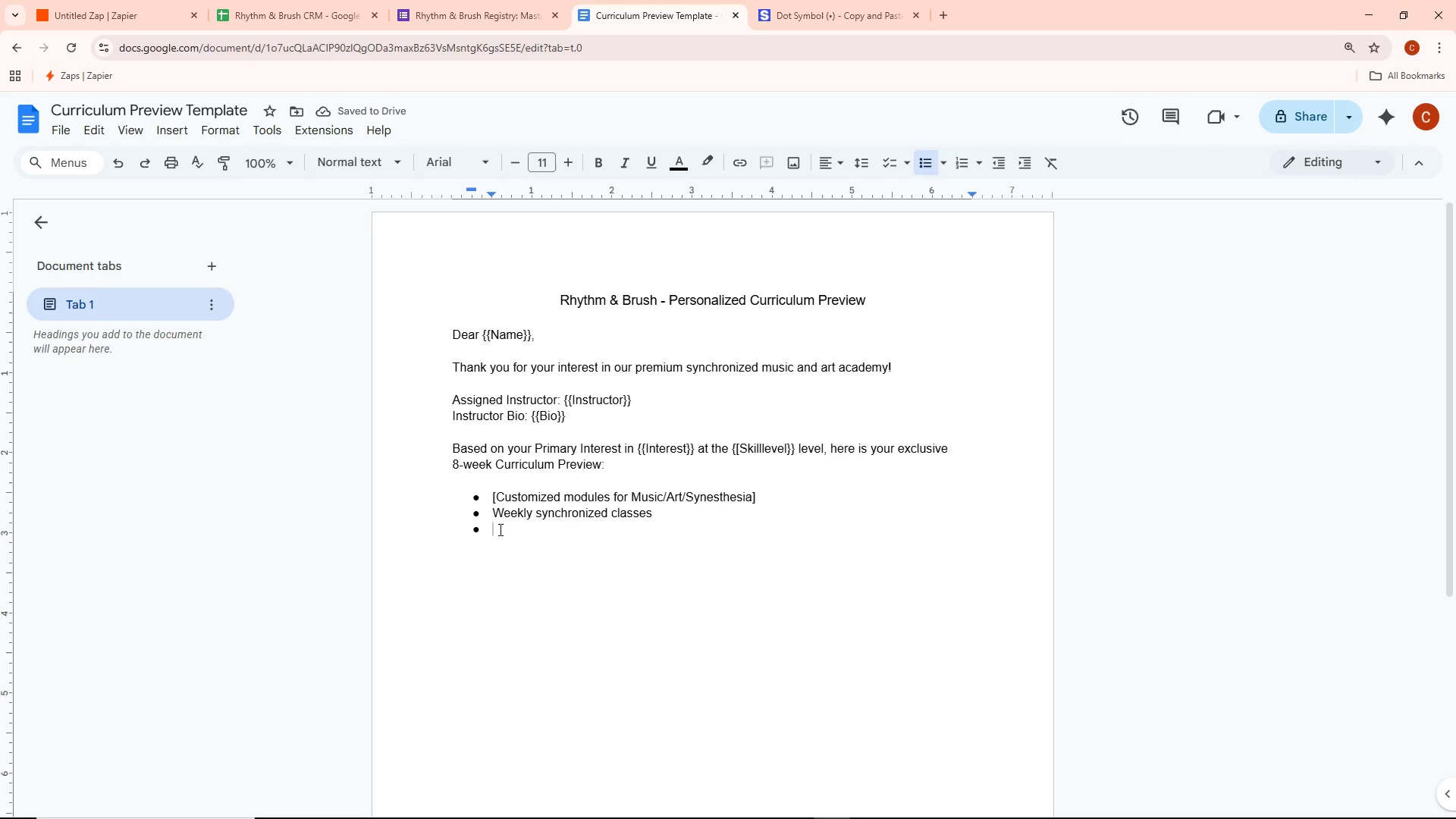 
type(Portfolio- )
key(Backspace)
key(Backspace)
type(-ready outc9o)
key(Backspace)
key(Backspace)
type(omes)
 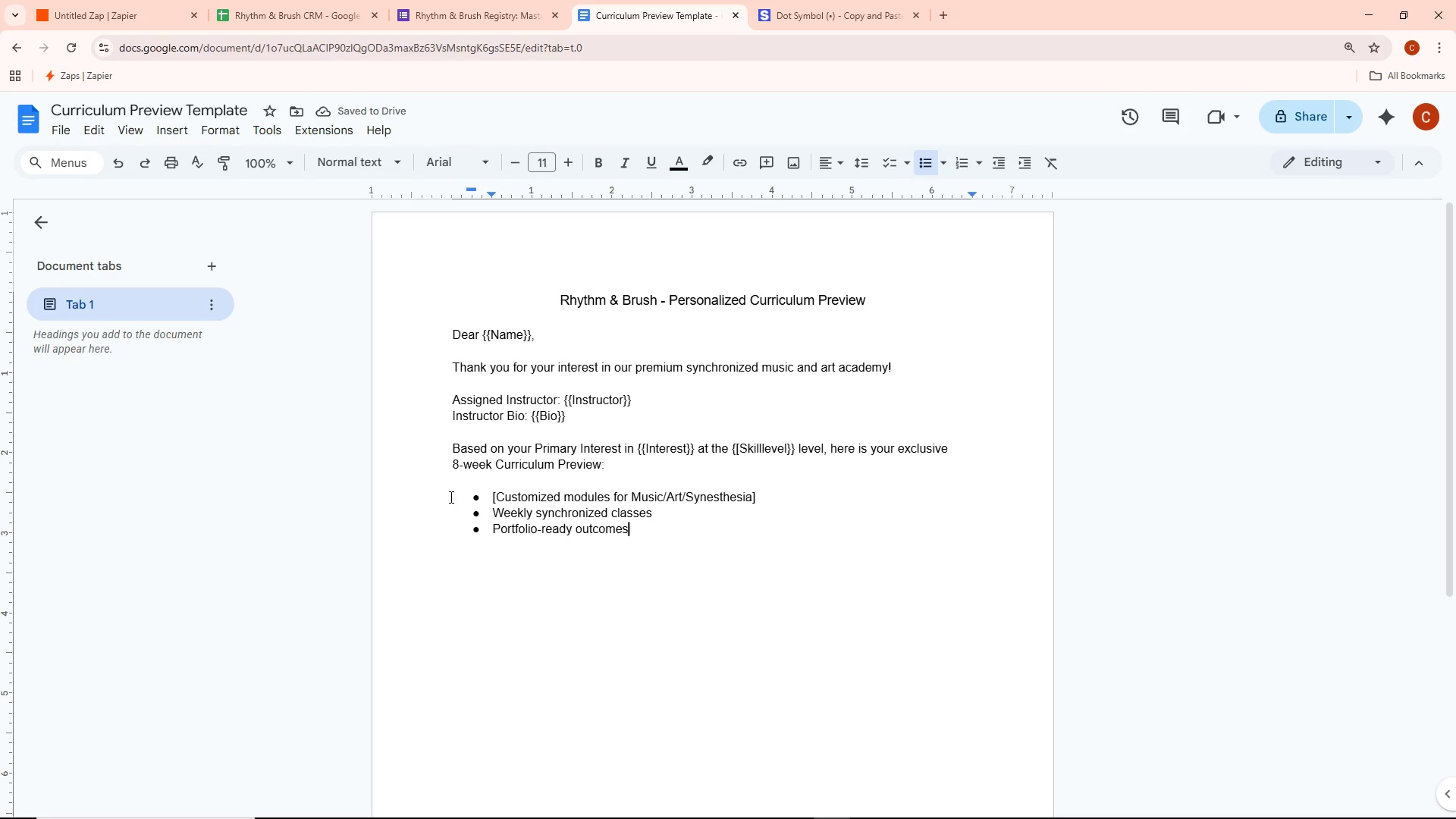 
key(Enter)
 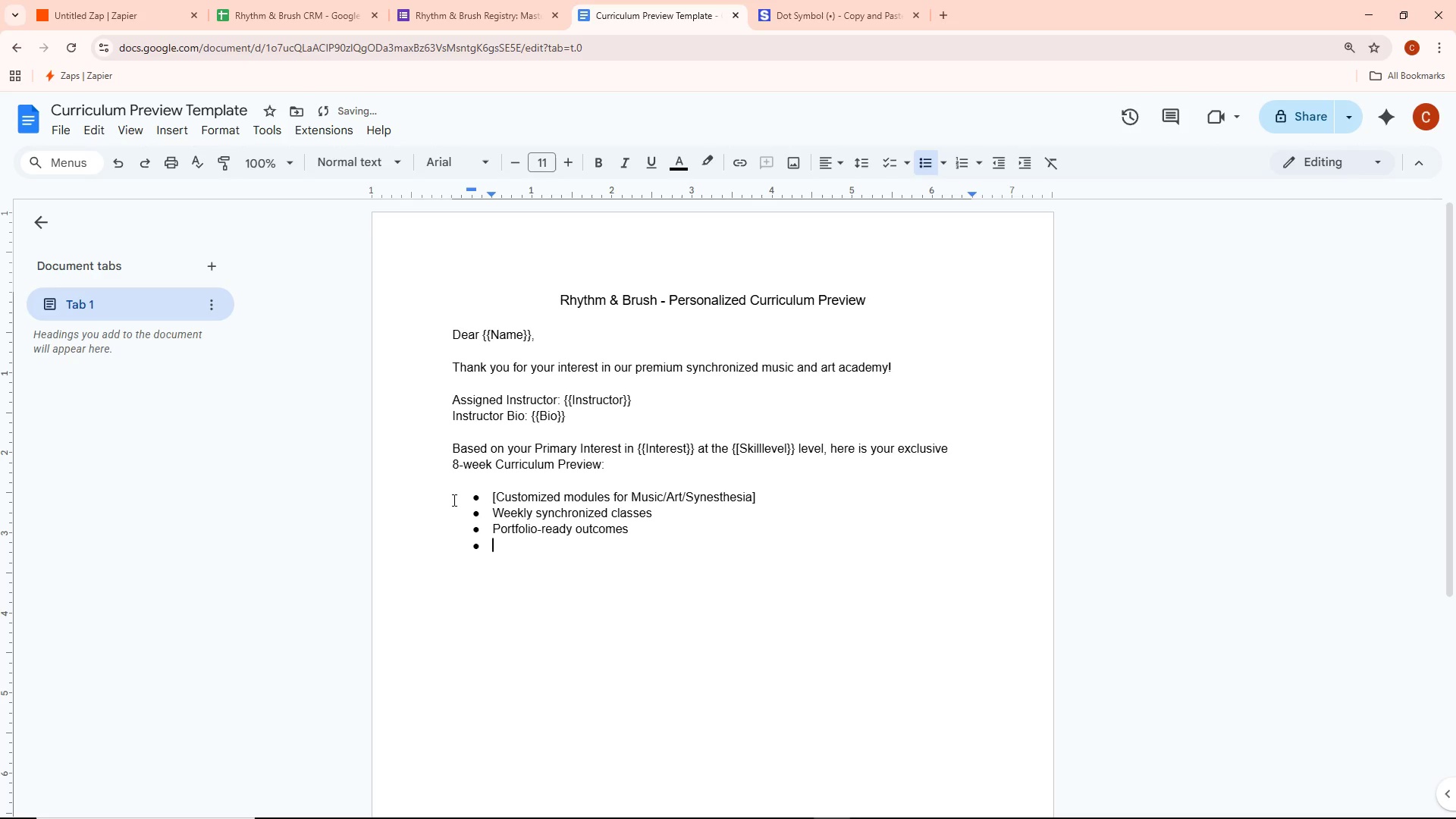 
key(Backspace)
 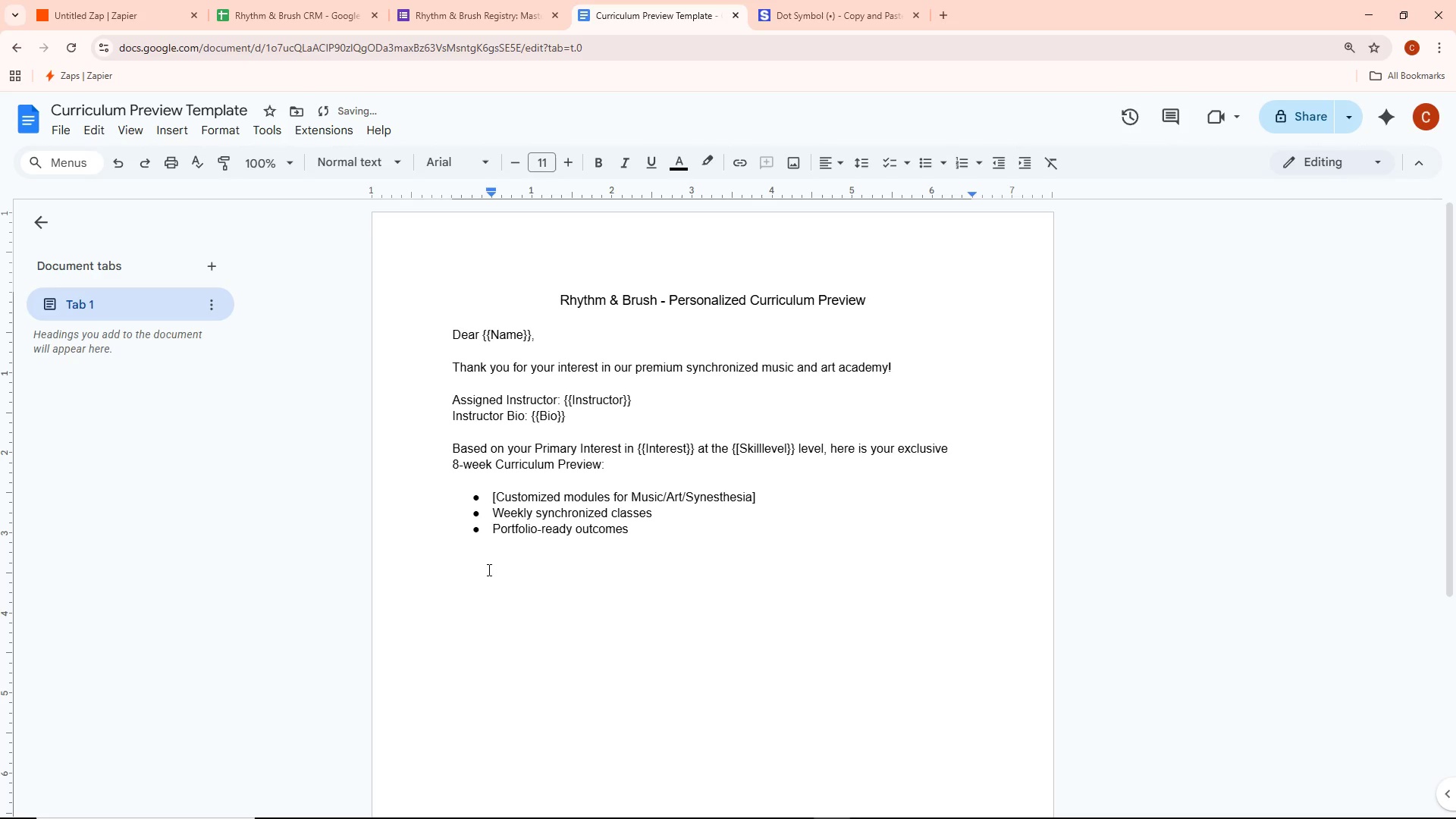 
key(Enter)
 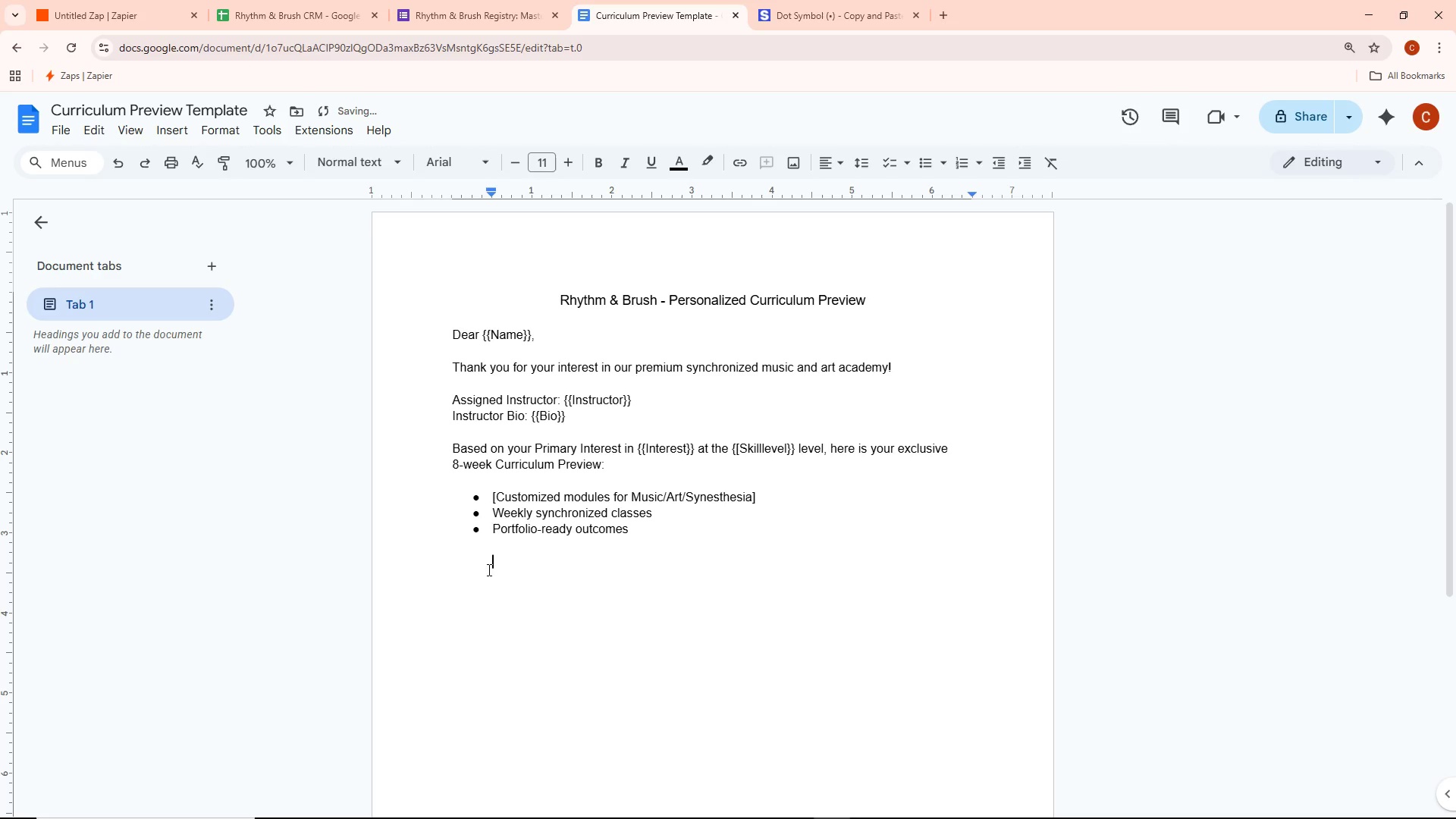 
key(ArrowLeft)
 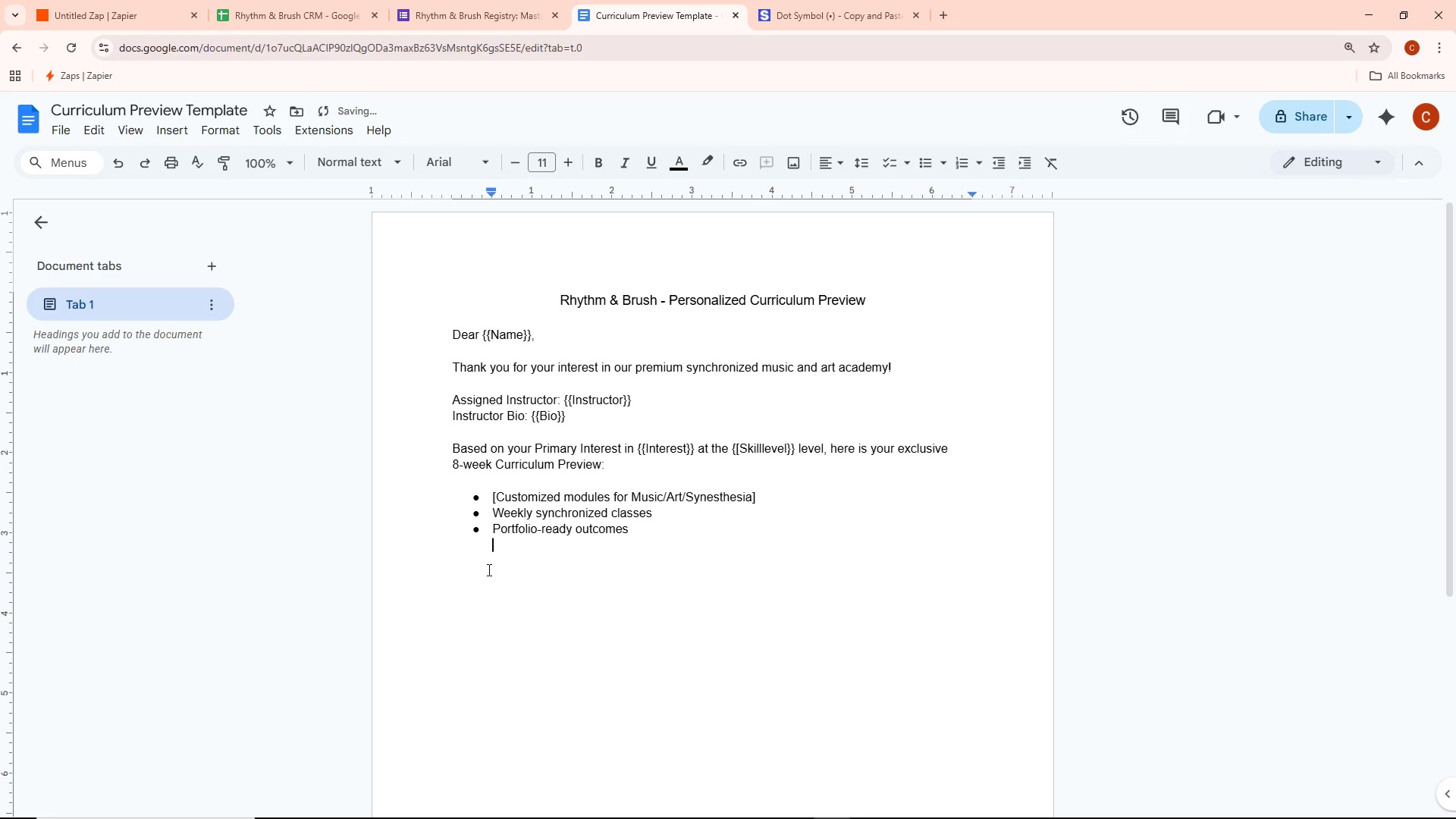 
key(ArrowLeft)
 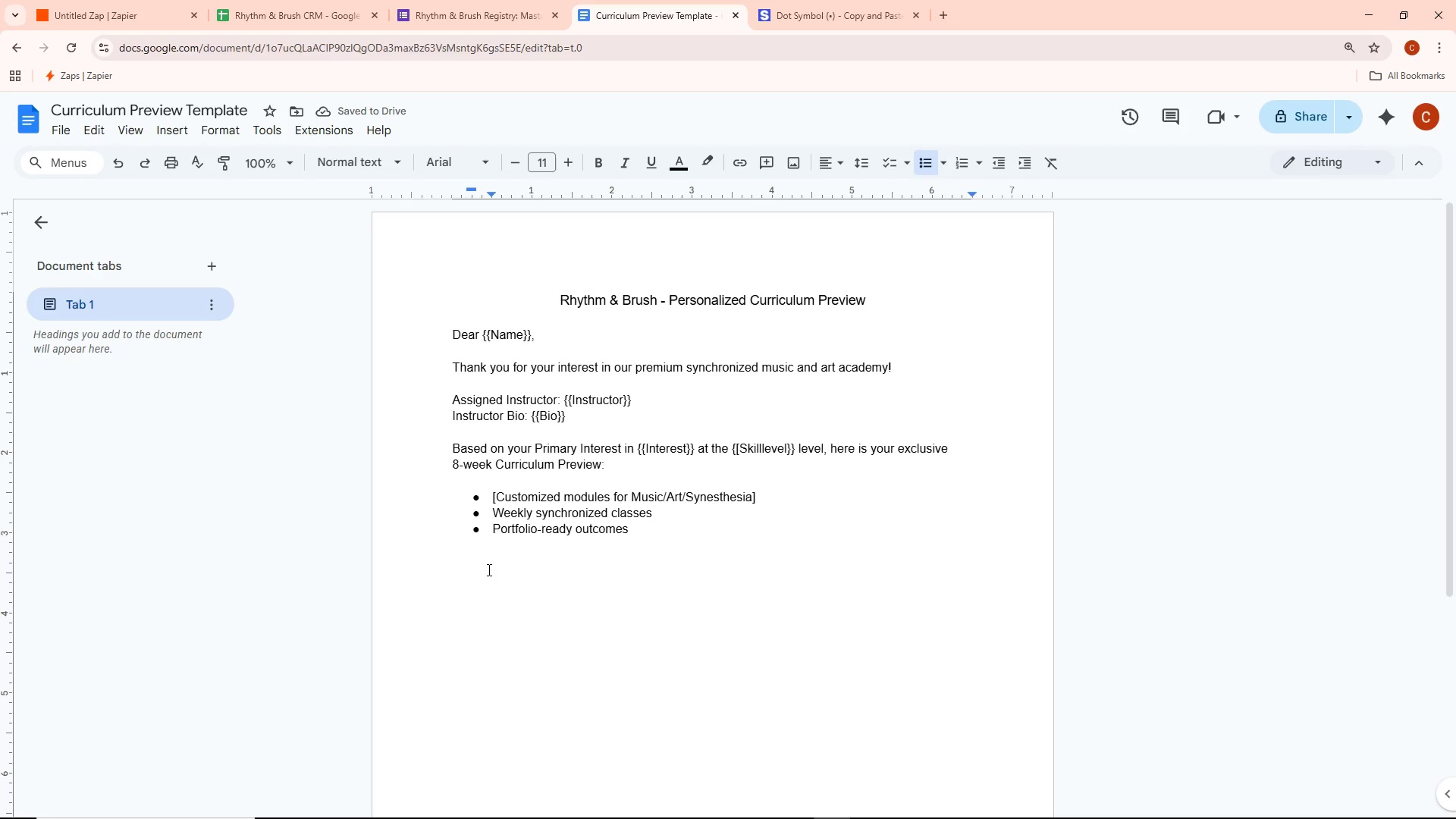 
key(Enter)
 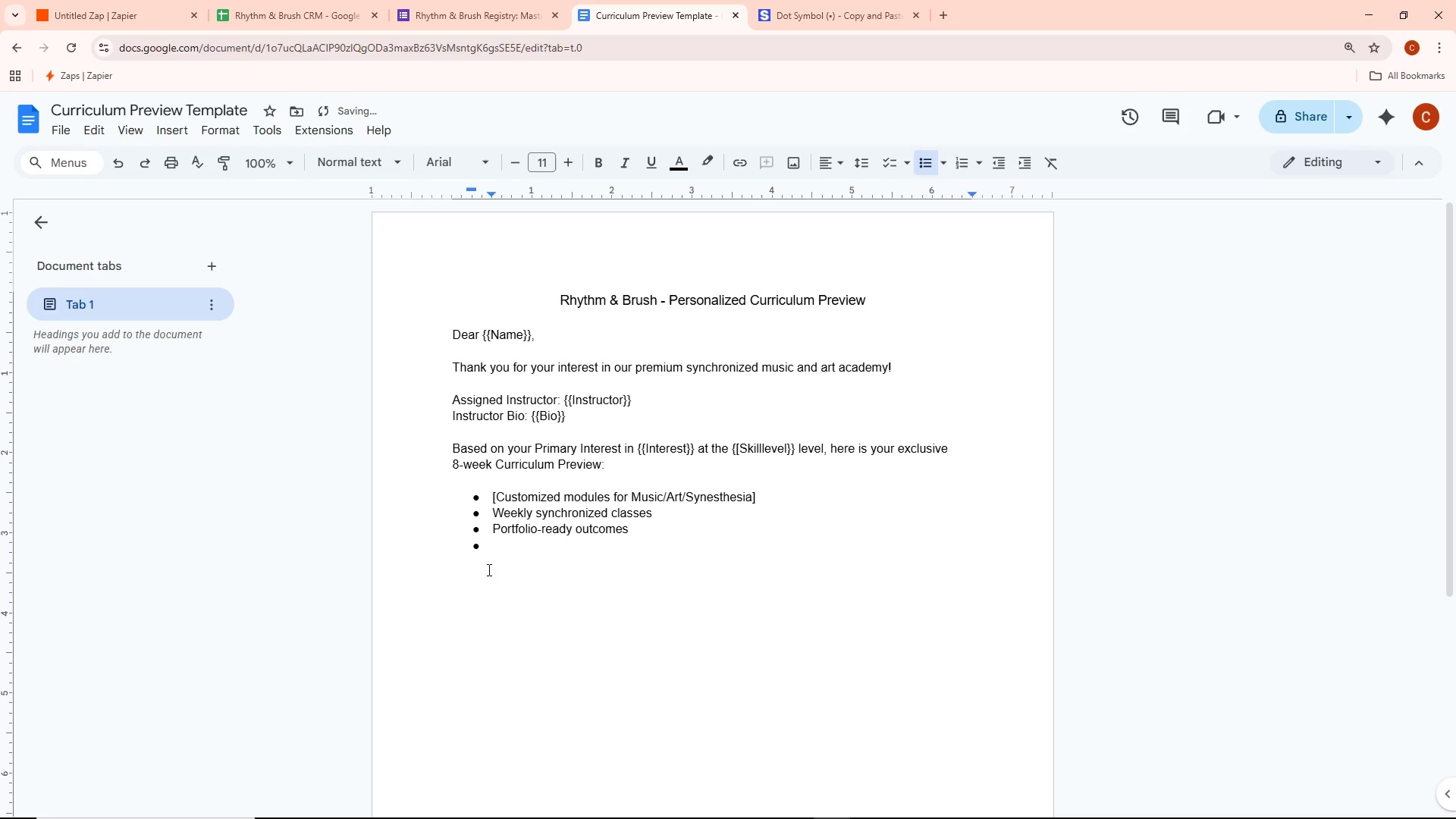 
key(Backspace)
 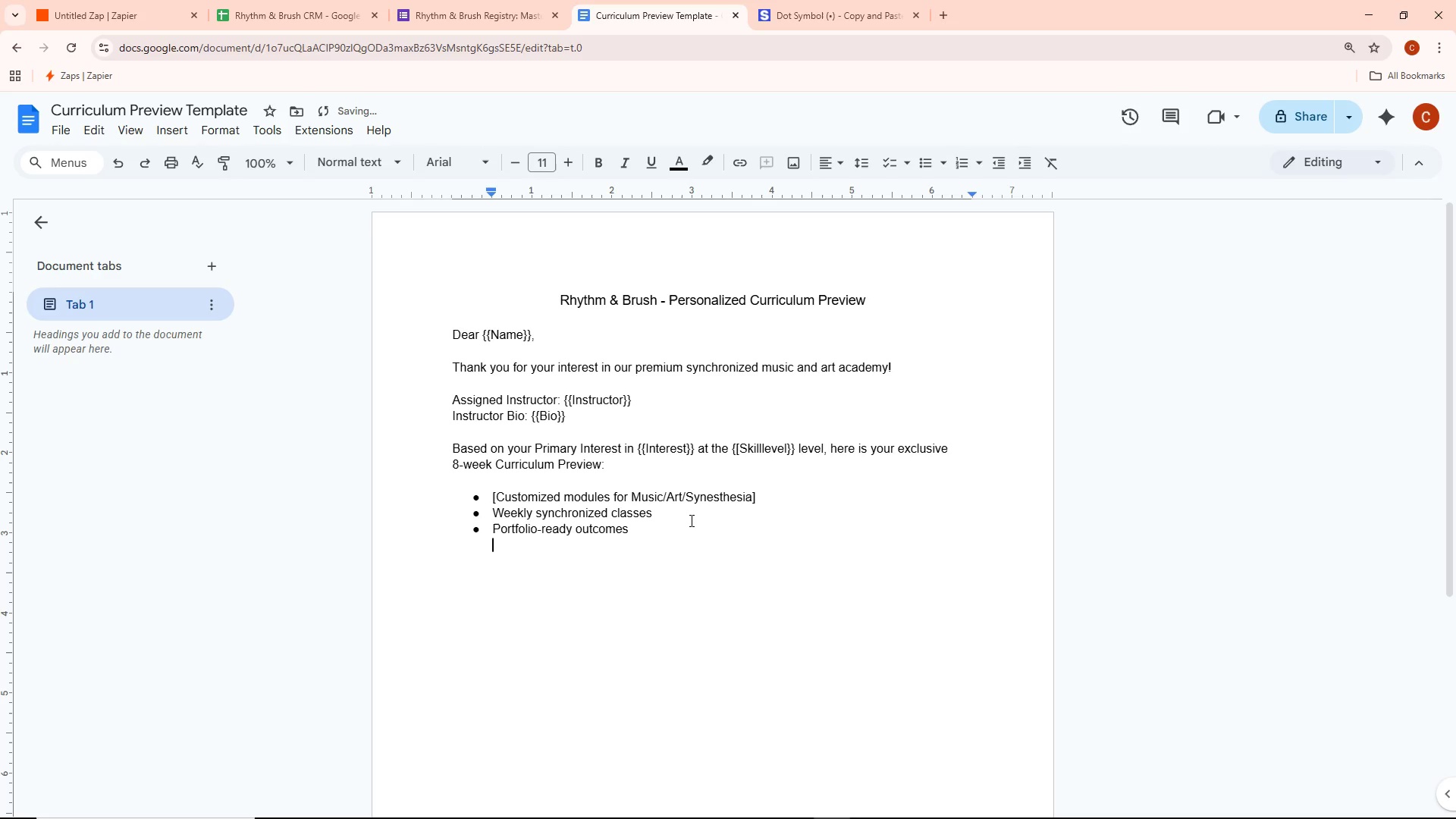 
left_click([669, 529])
 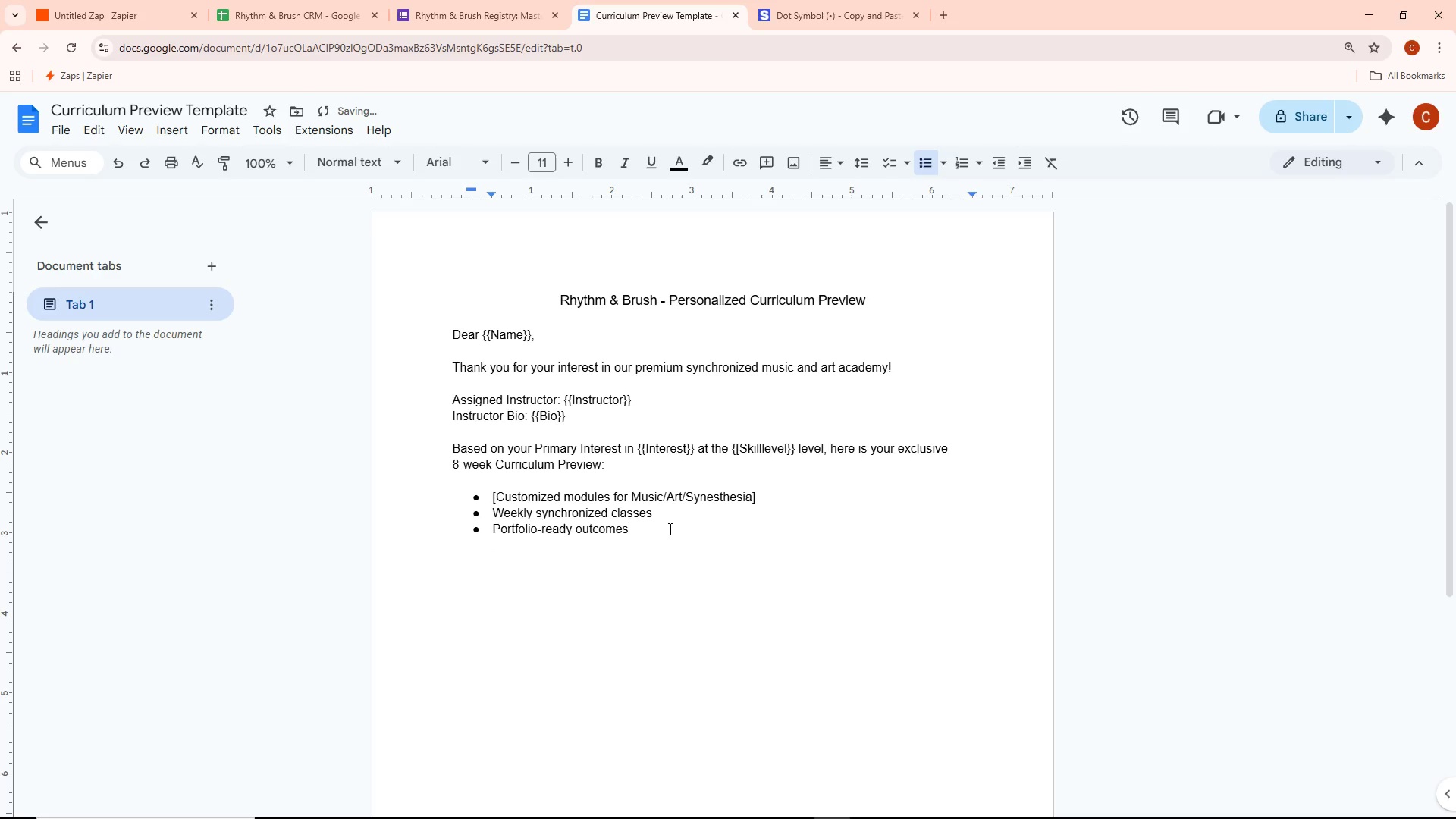 
left_click([669, 529])
 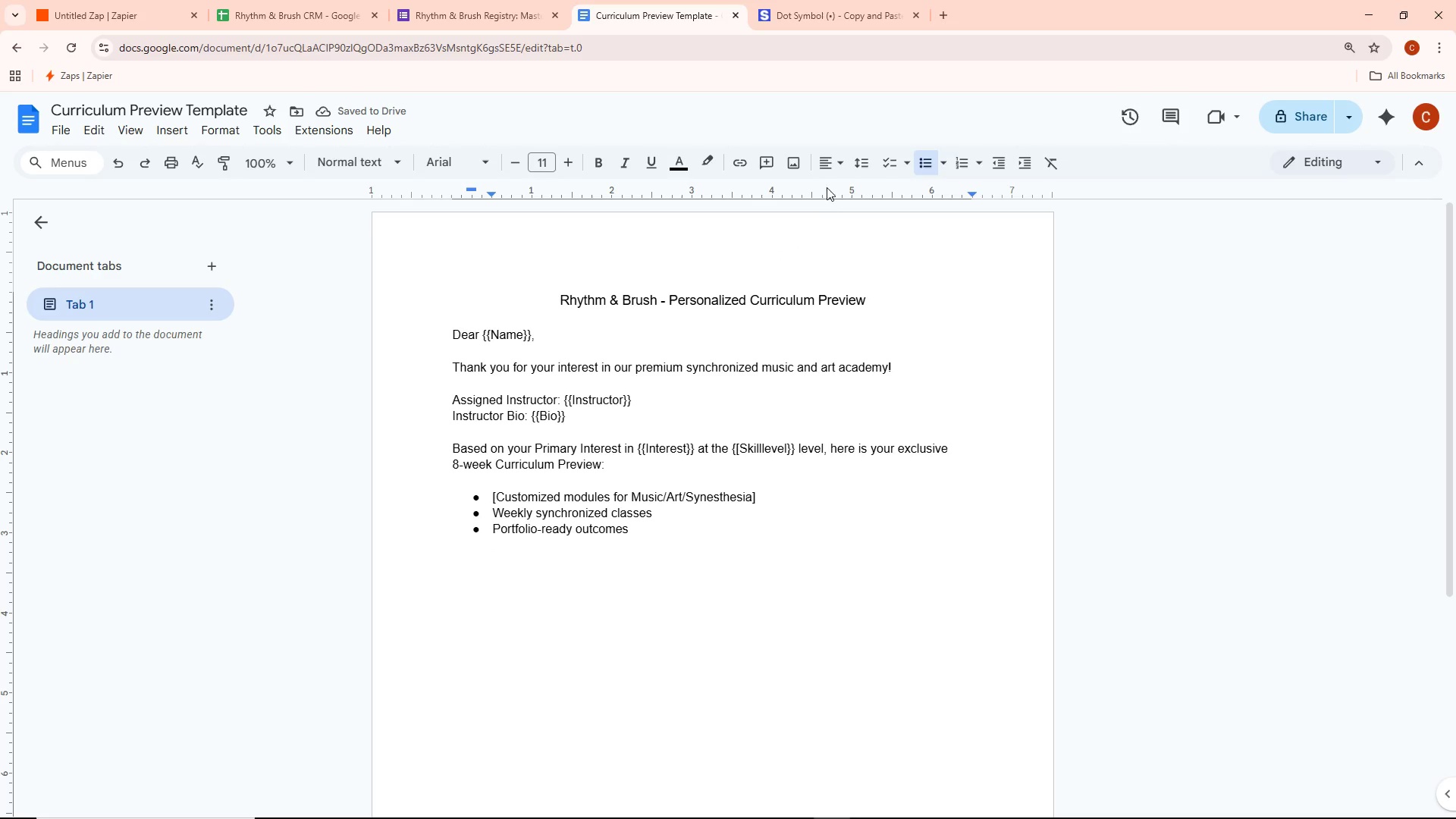 
left_click([836, 161])
 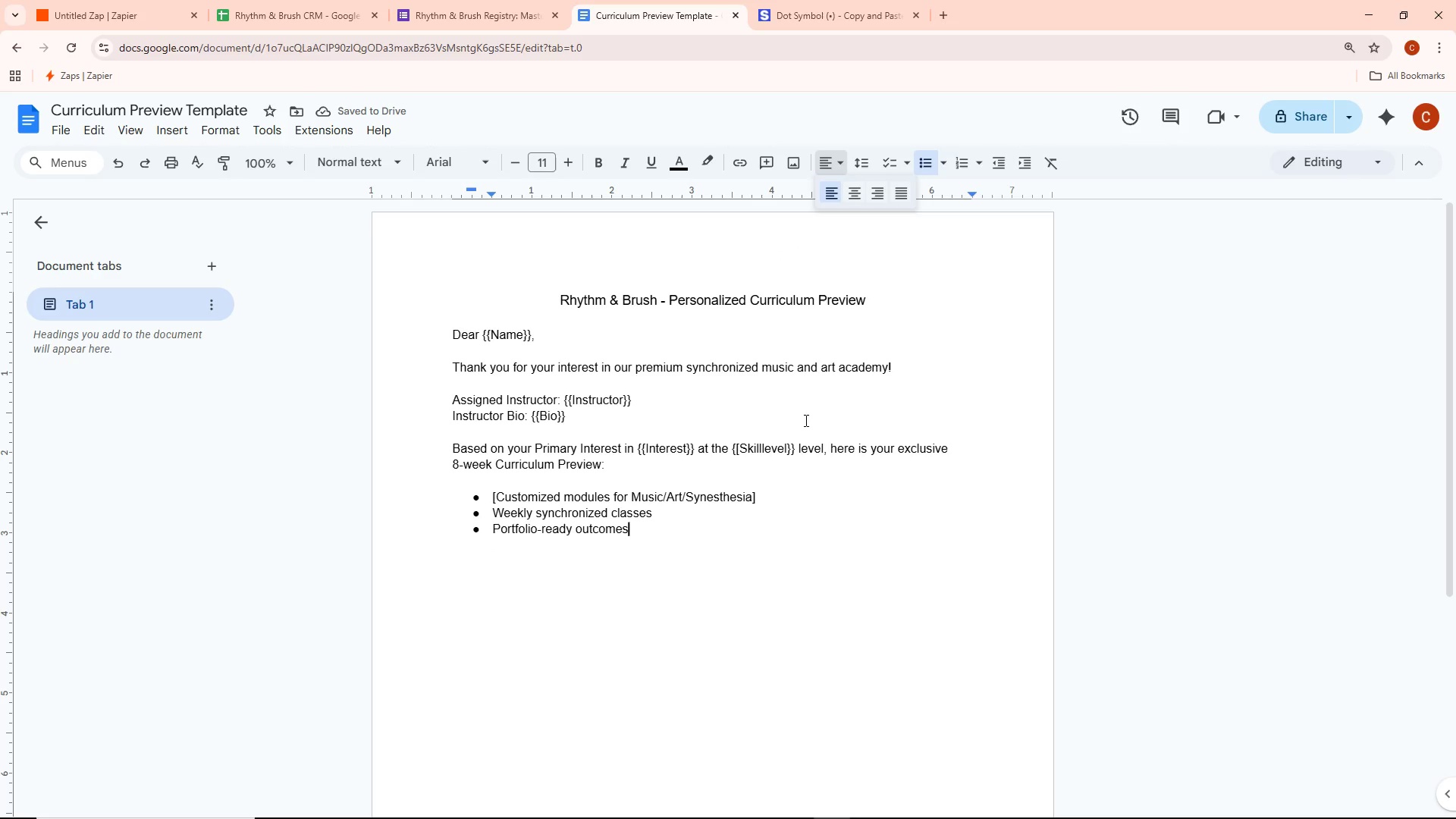 
key(Enter)
 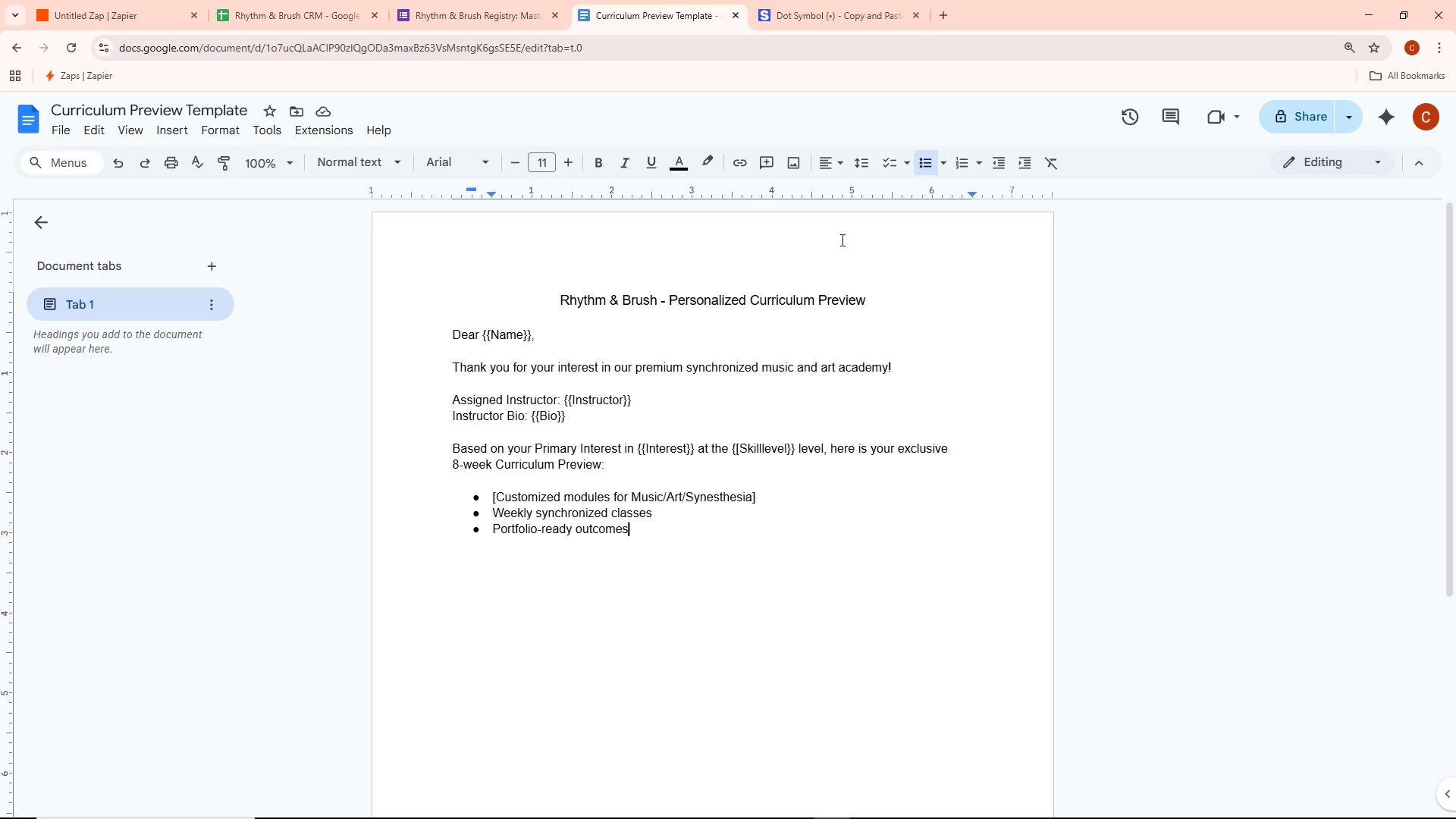 
left_click([830, 165])
 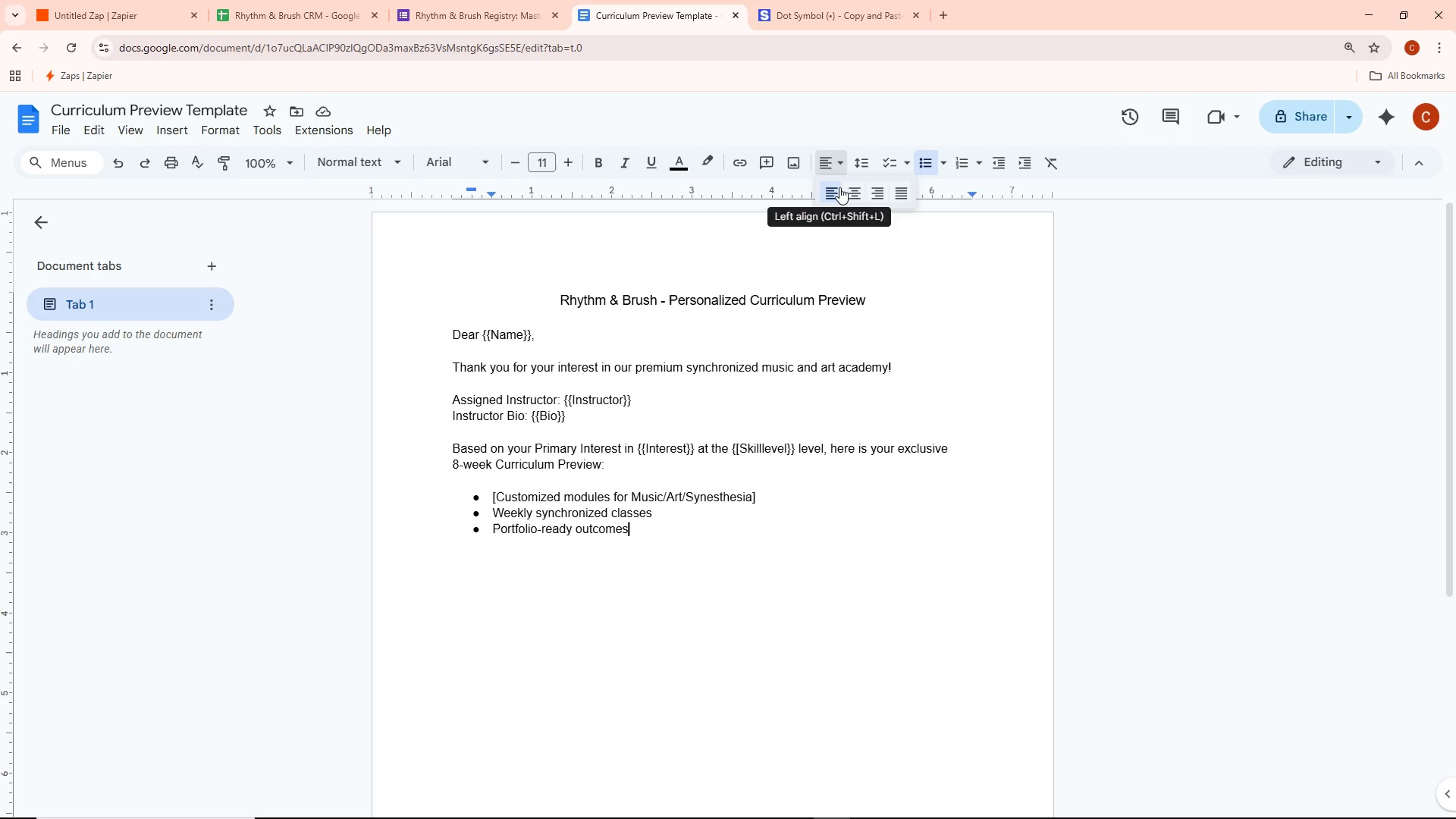 
left_click([839, 187])
 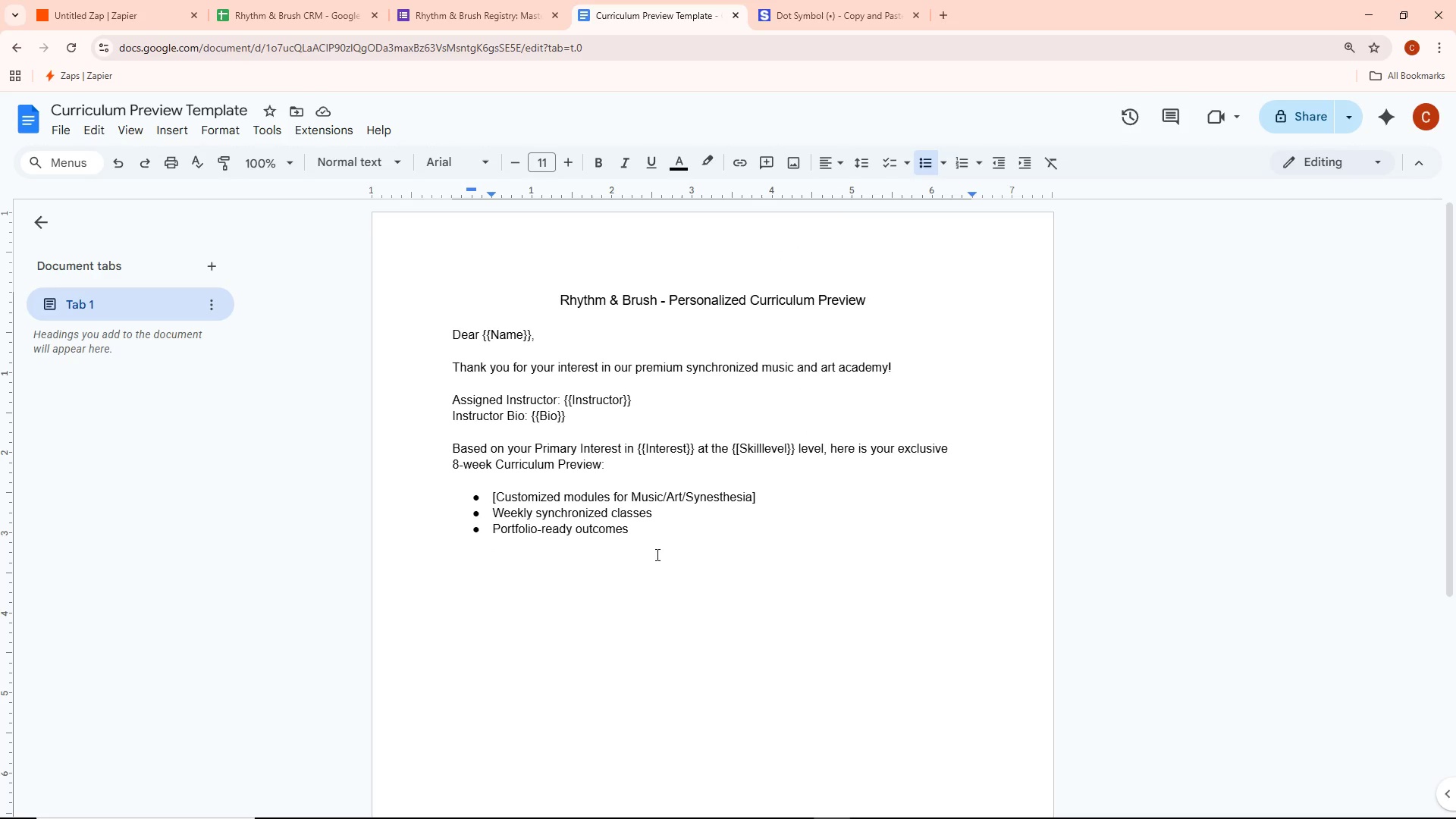 
key(Enter)
 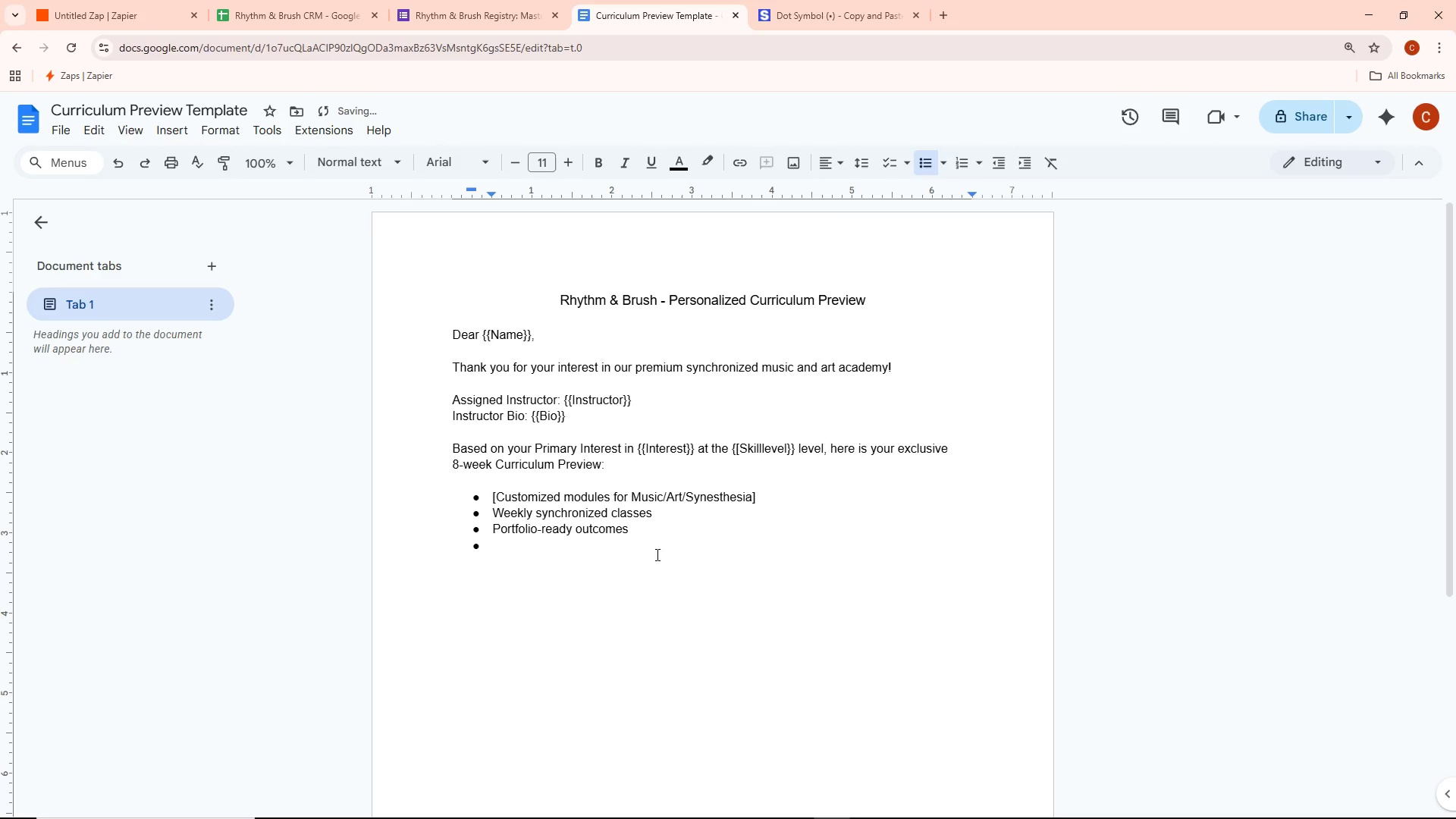 
key(Backspace)
 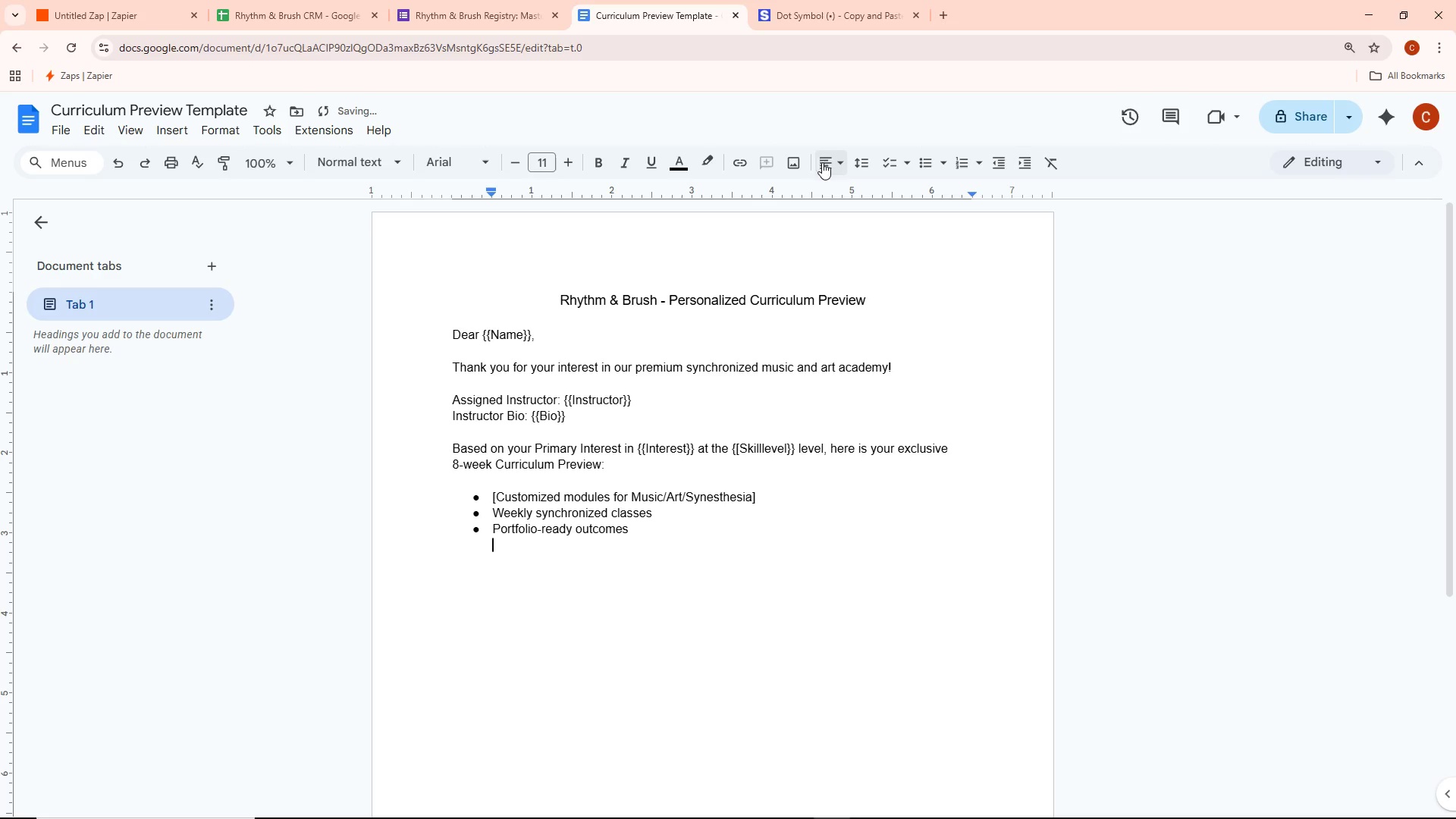 
left_click([832, 190])
 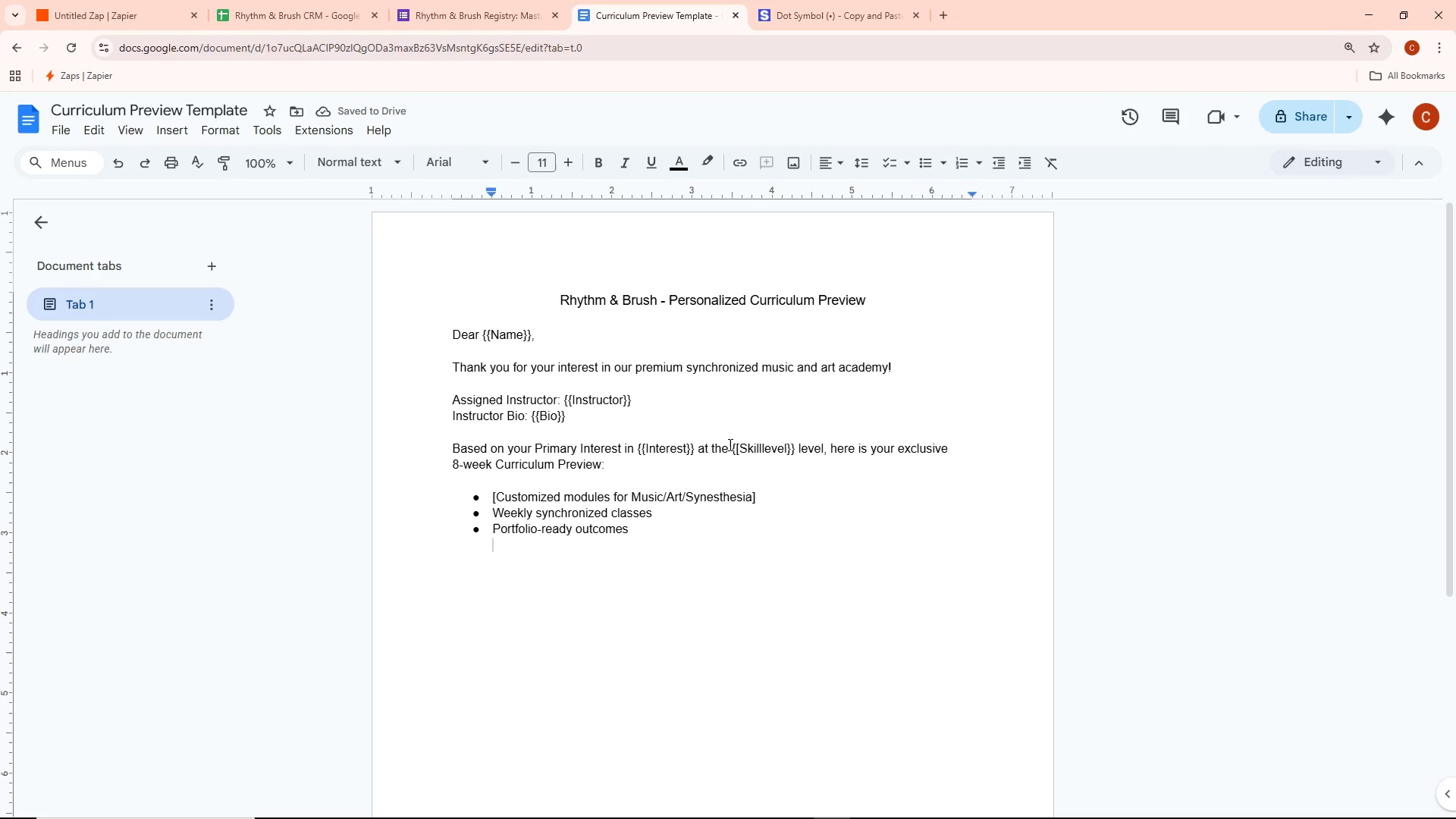 
key(ArrowDown)
 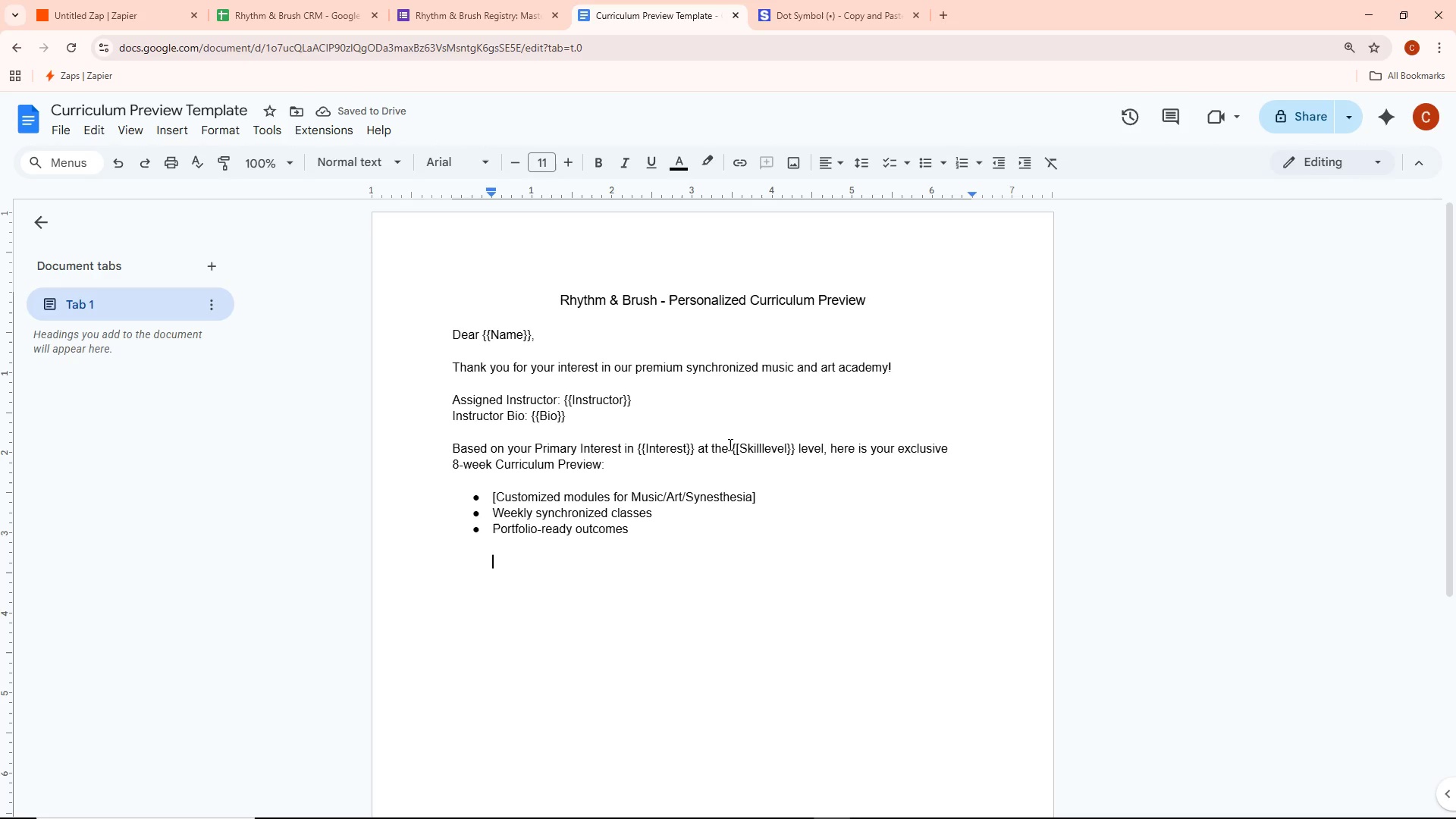 
key(ArrowLeft)
 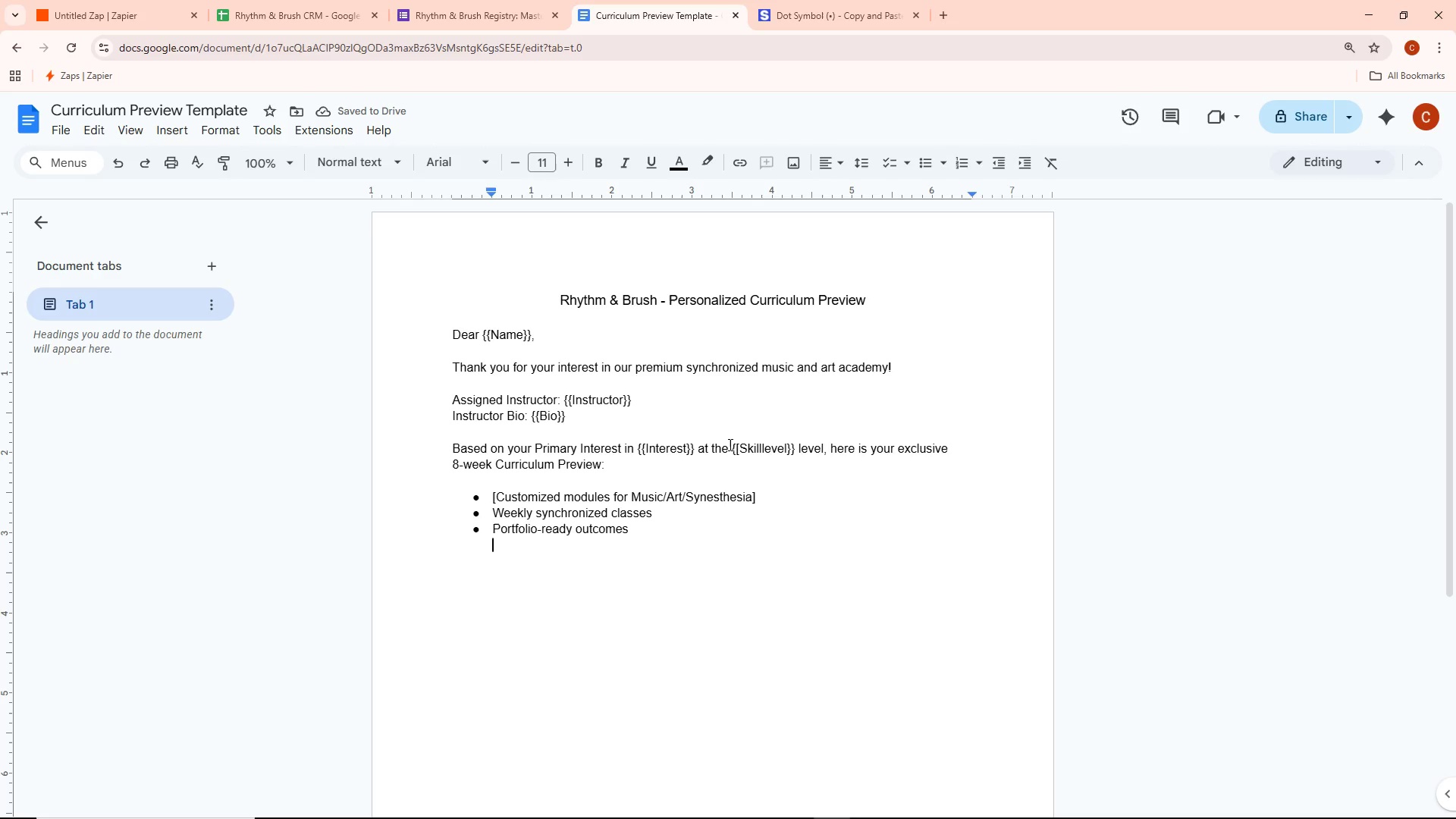 
key(ArrowLeft)
 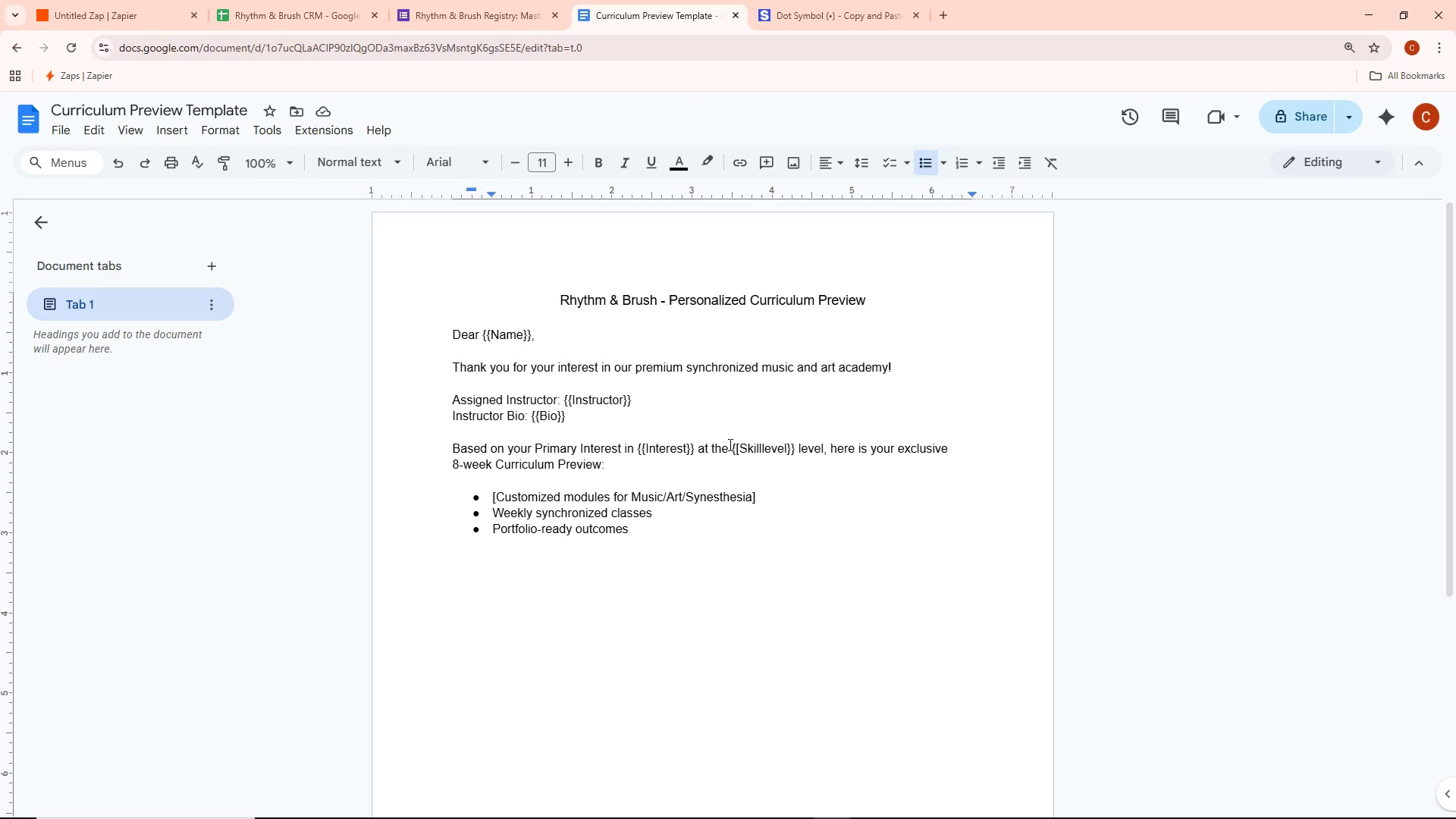 
key(Enter)
 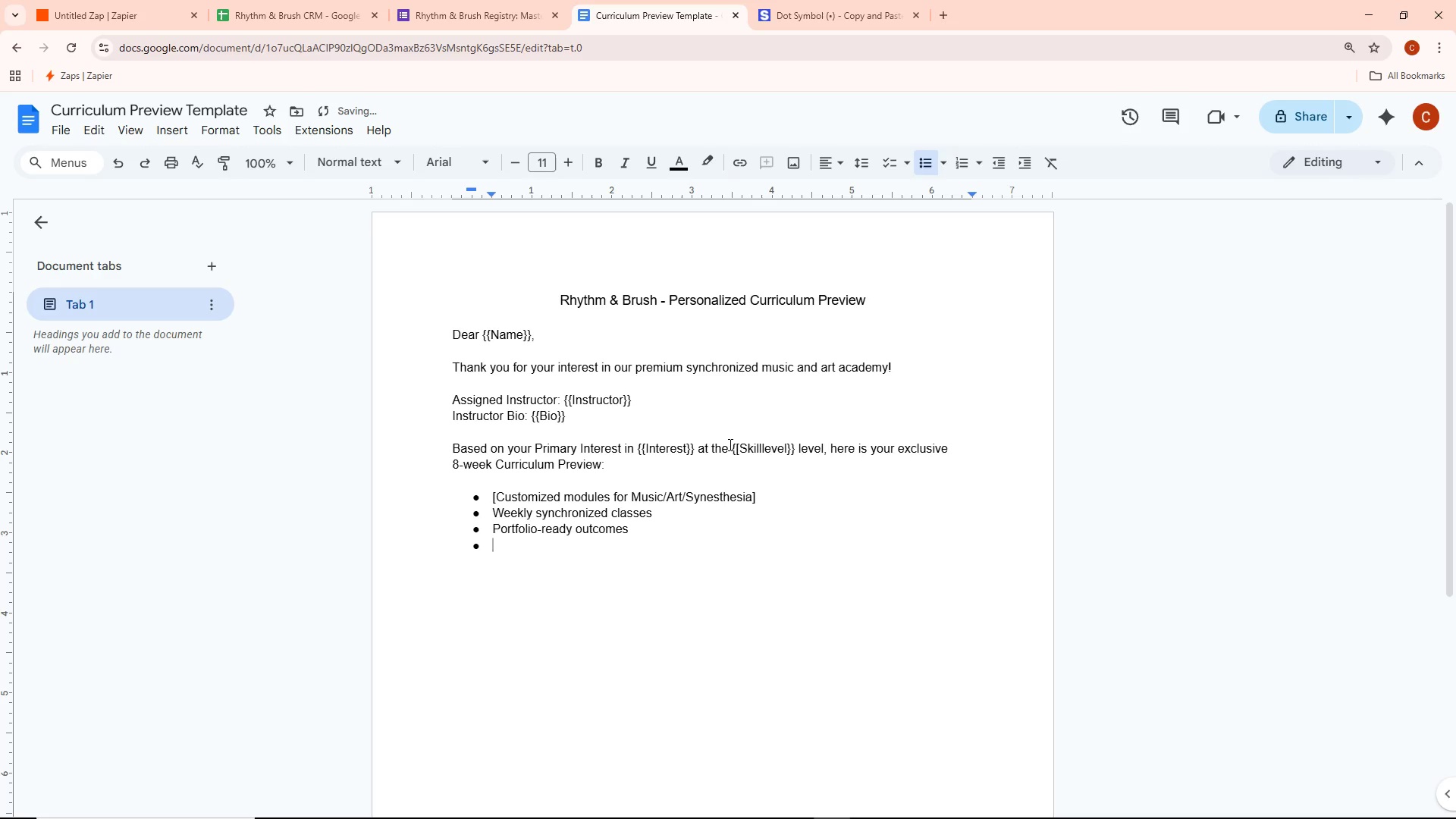 
key(Enter)
 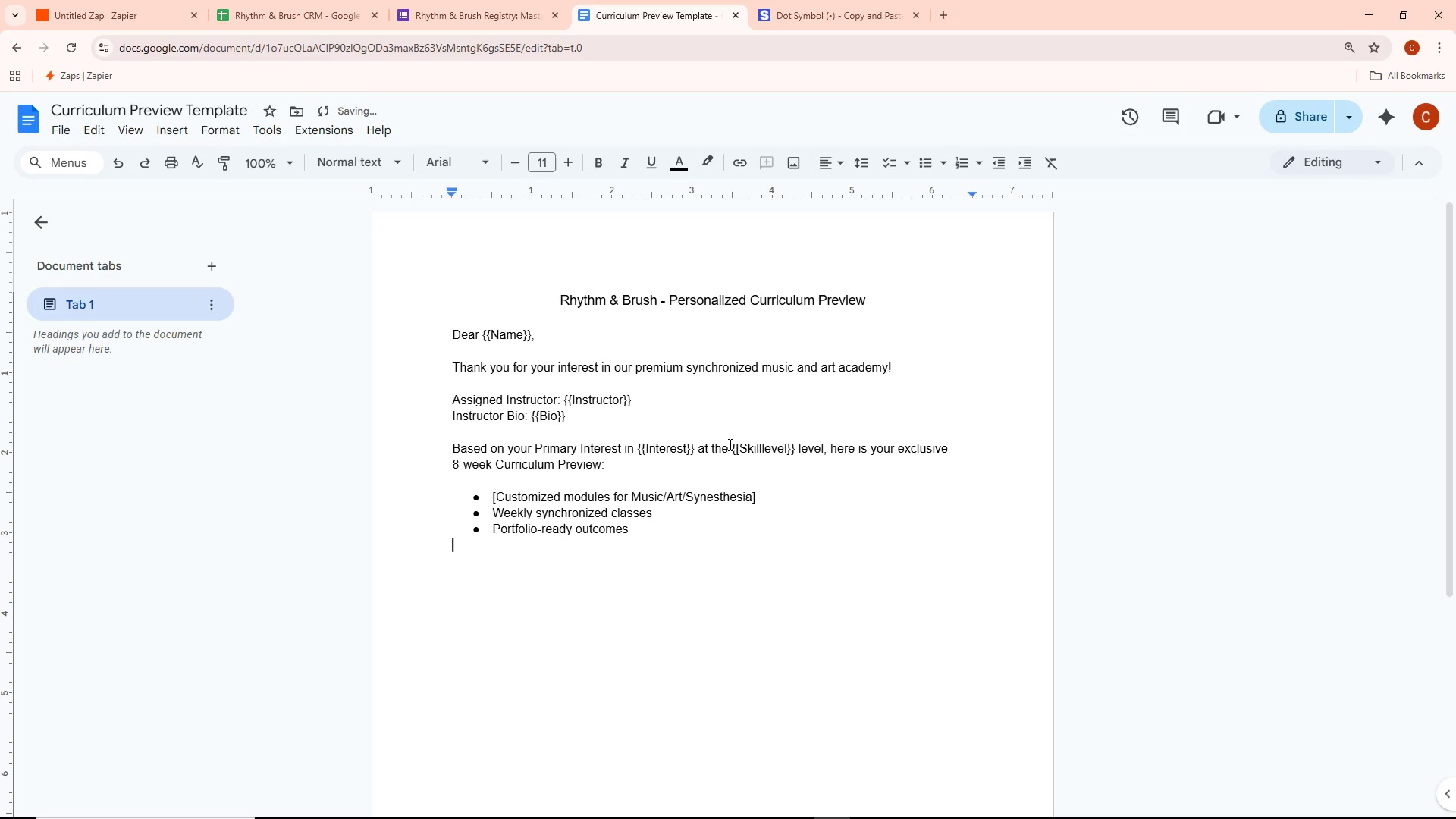 
key(Enter)
 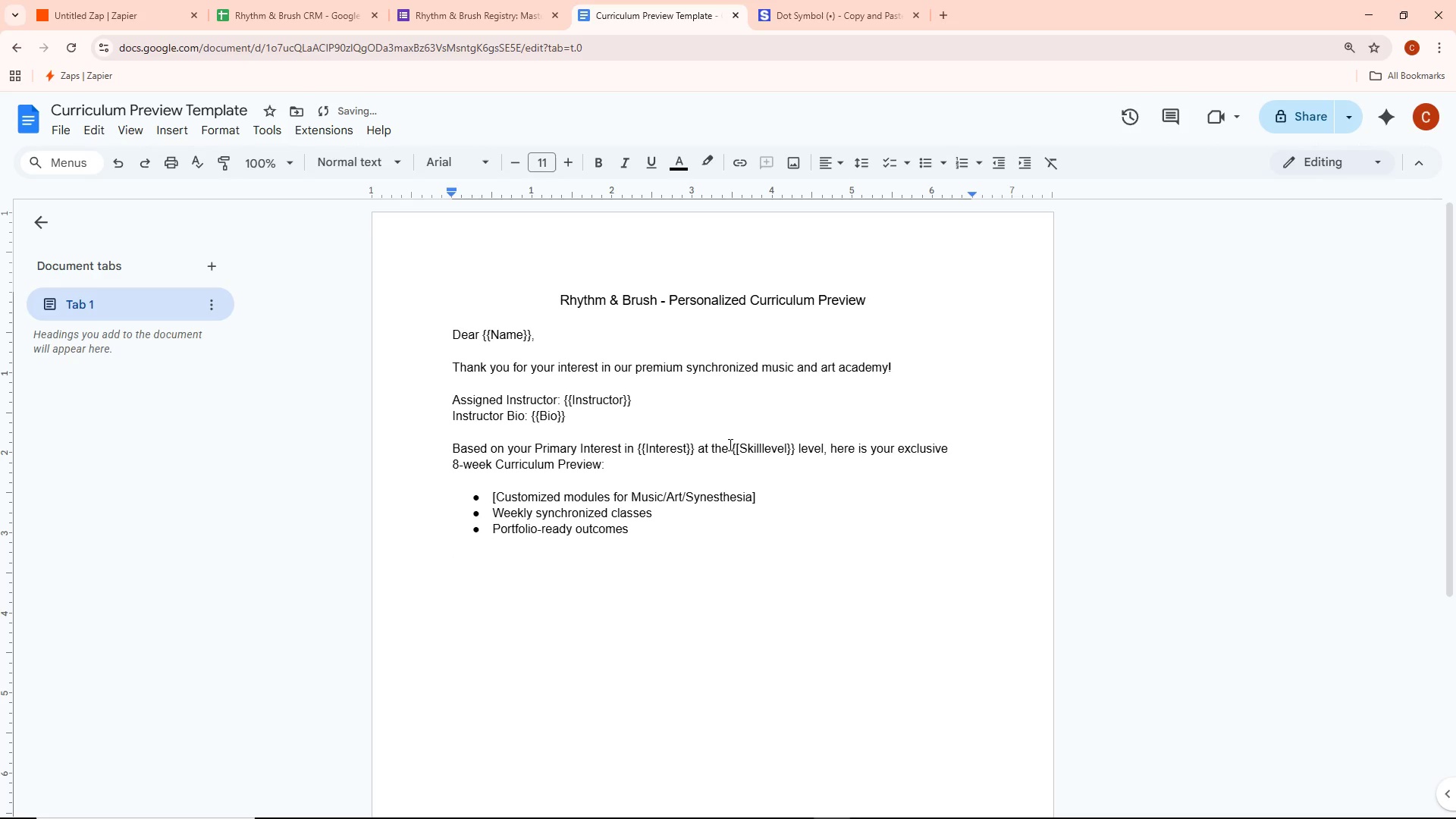 
type(We cant)
key(Backspace)
type('t wait to welcome you)
 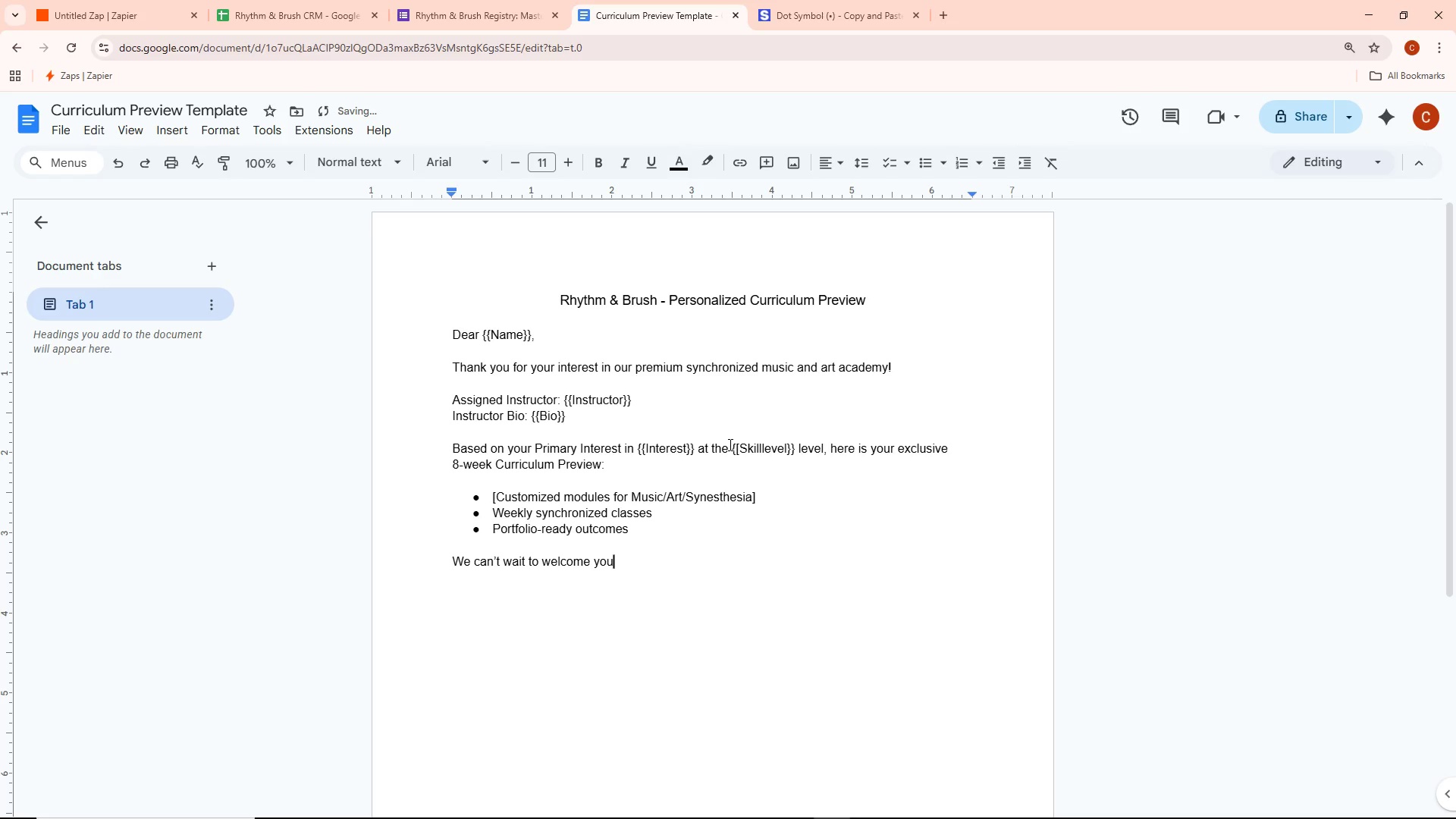 
hold_key(key=ShiftLeft, duration=0.95)
 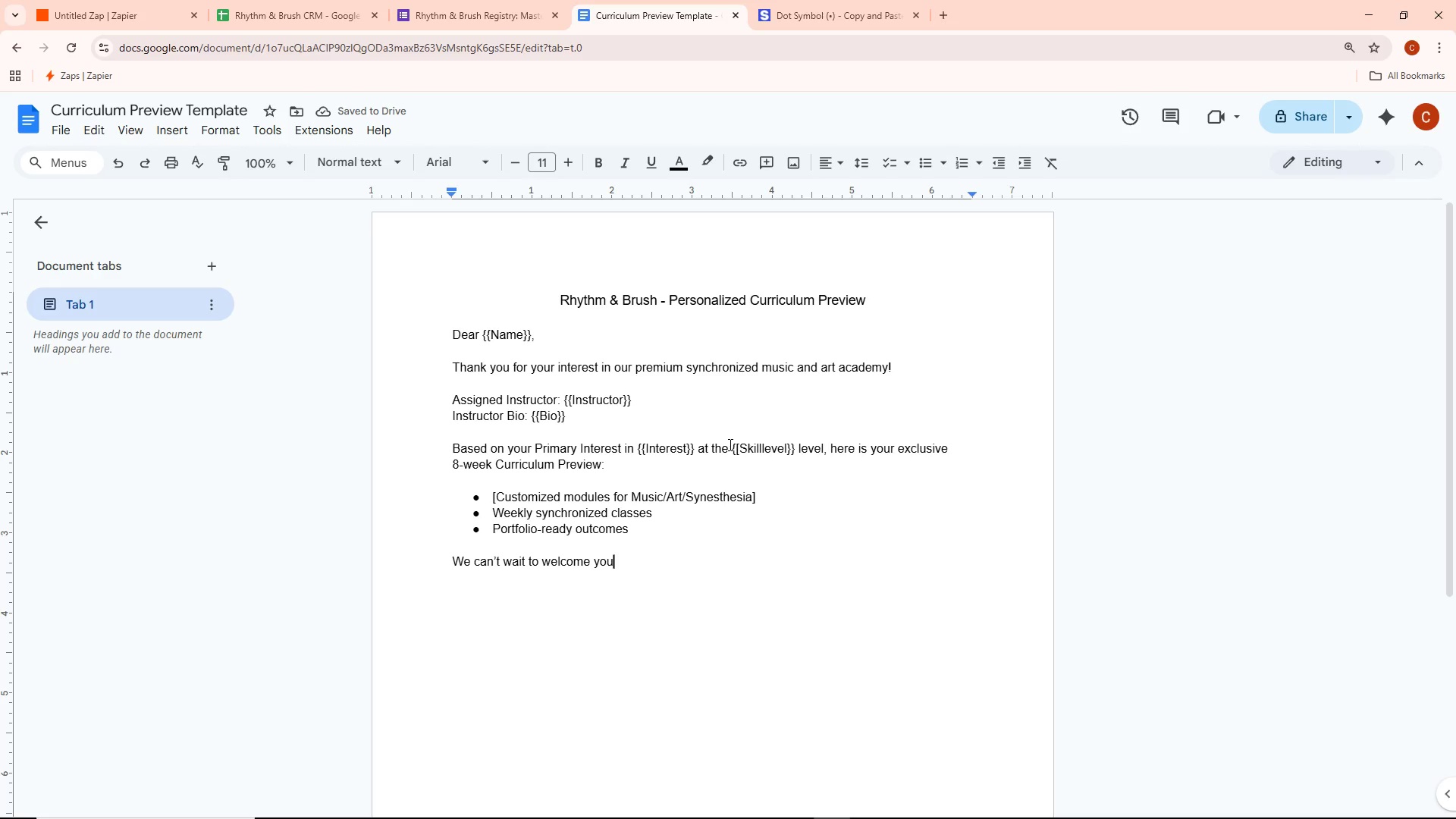 
key(Shift+1)
 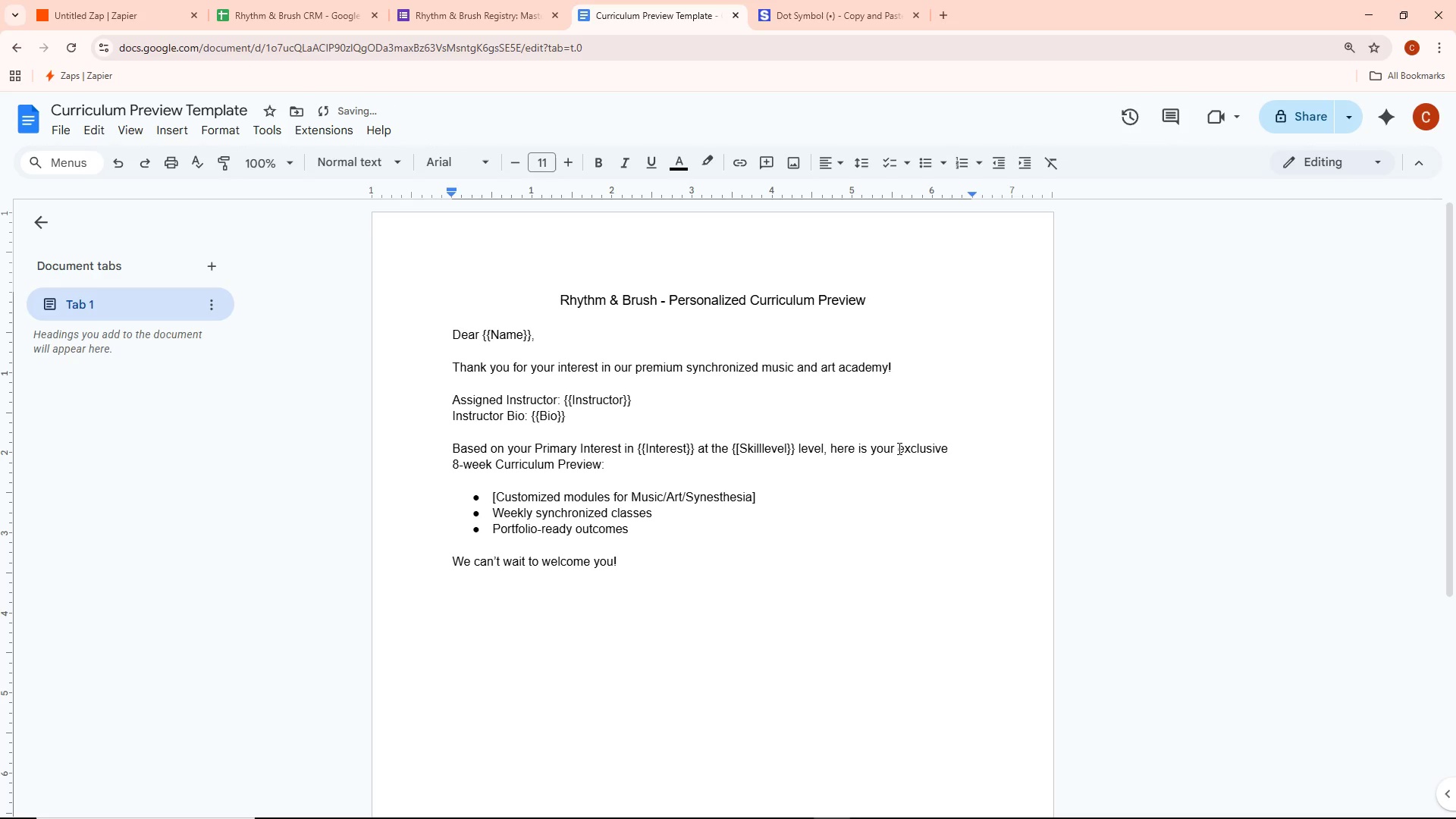 
key(Enter)
 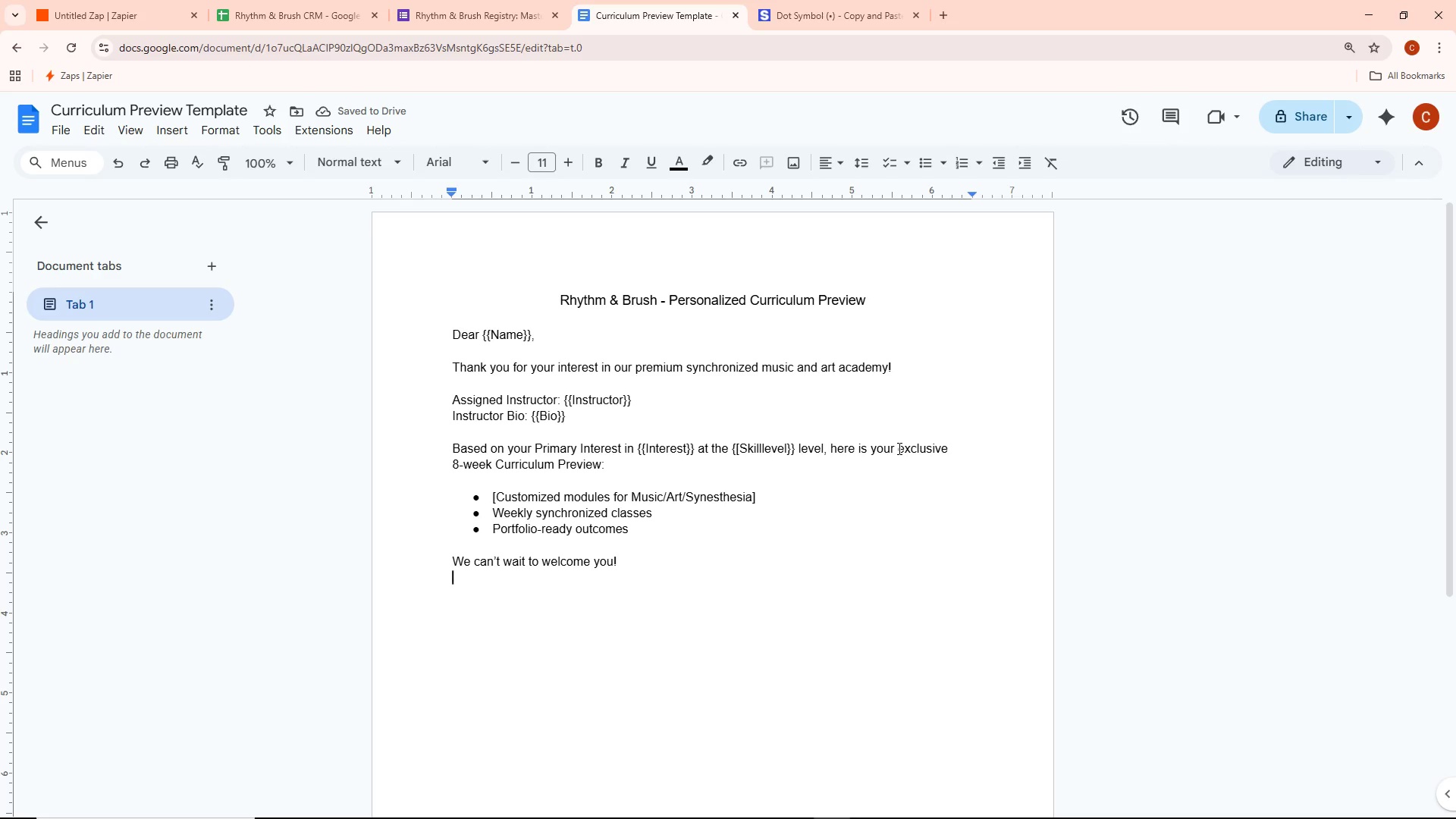 
wait(6.55)
 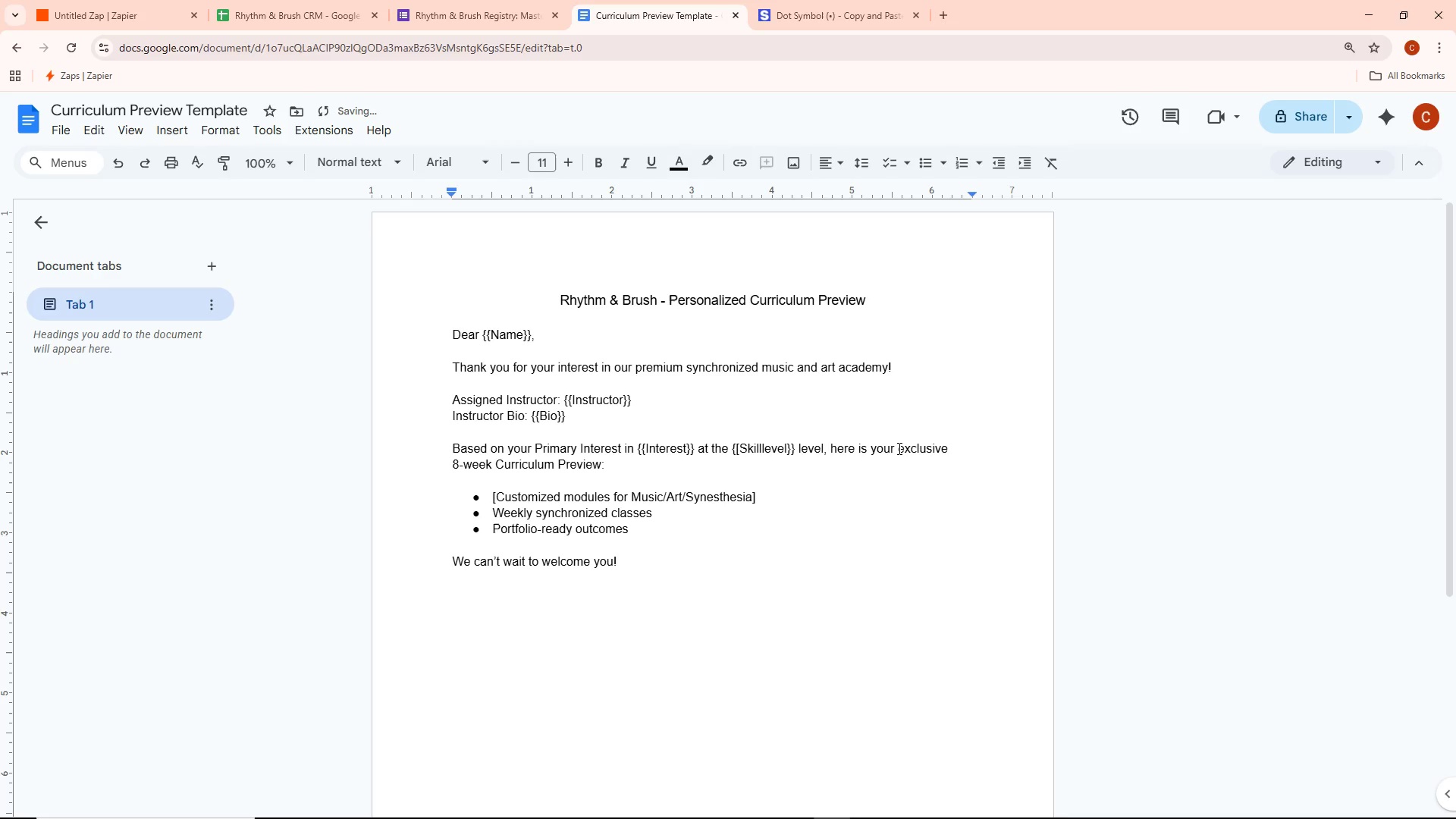 
type(Rythym)
key(Backspace)
key(Backspace)
key(Backspace)
key(Backspace)
key(Backspace)
type(hytym)
key(Backspace)
key(Backspace)
key(Backspace)
type(thm & Brush Team)
 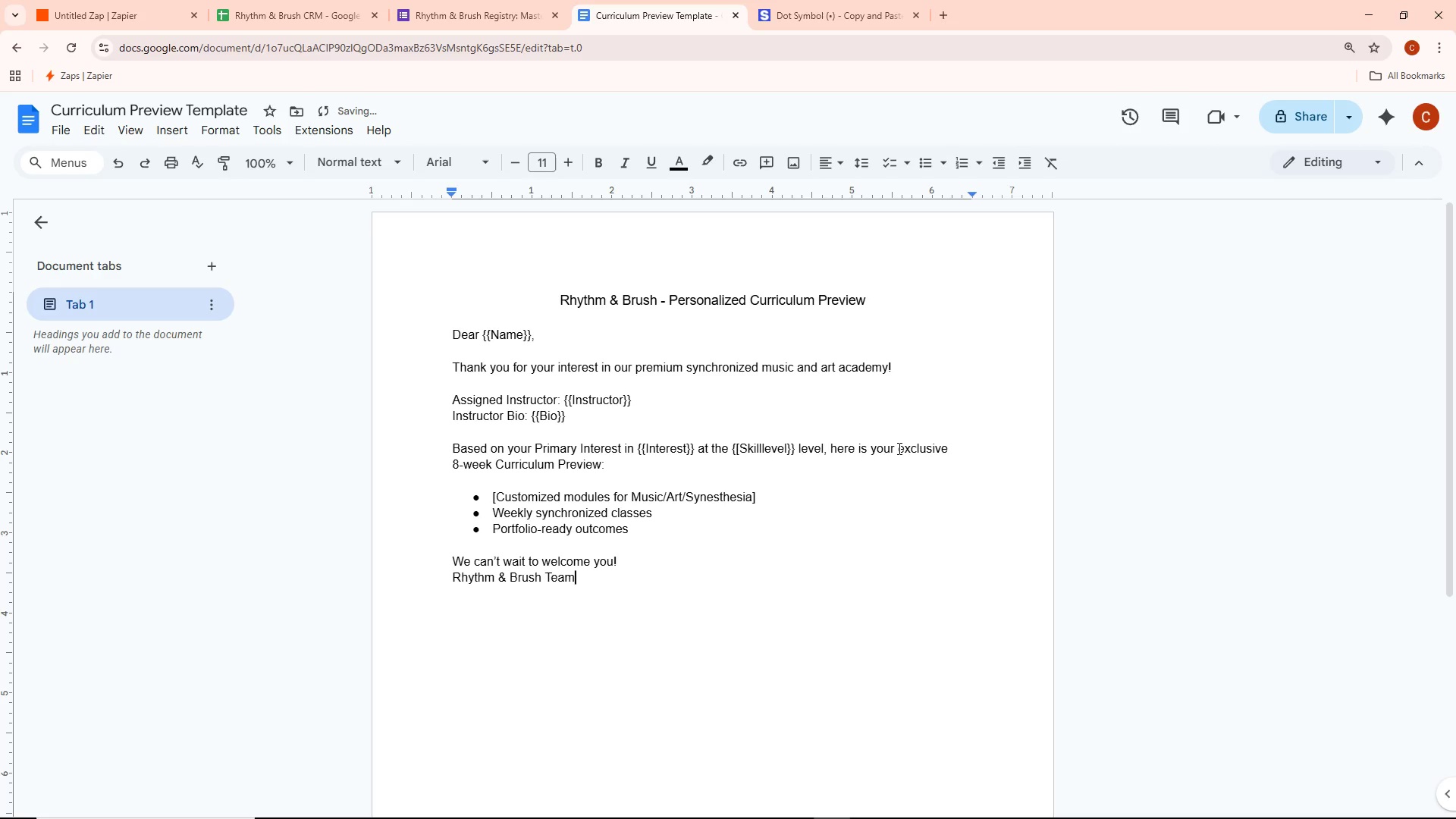 
left_click([452, 549])
 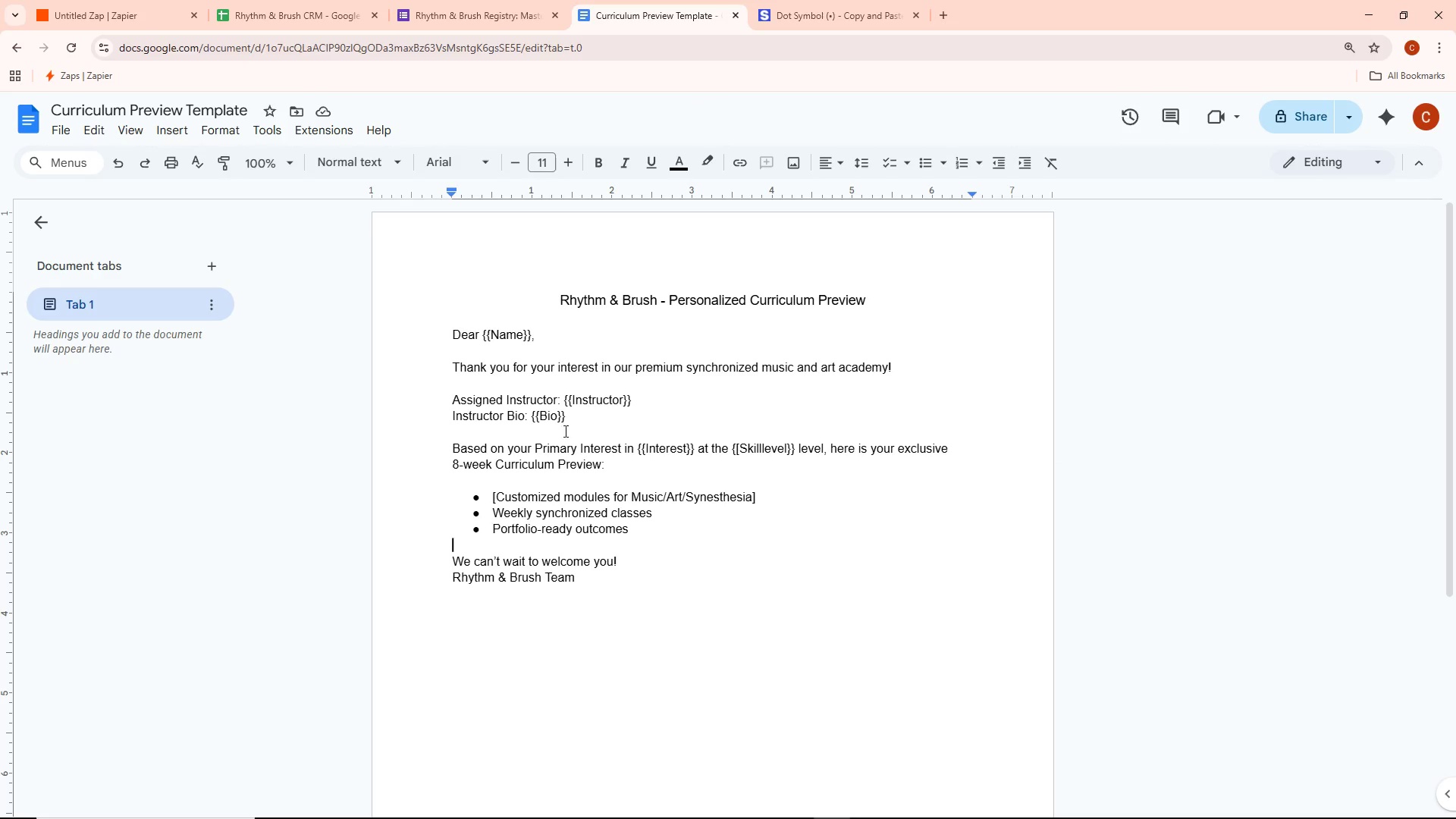 
wait(7.23)
 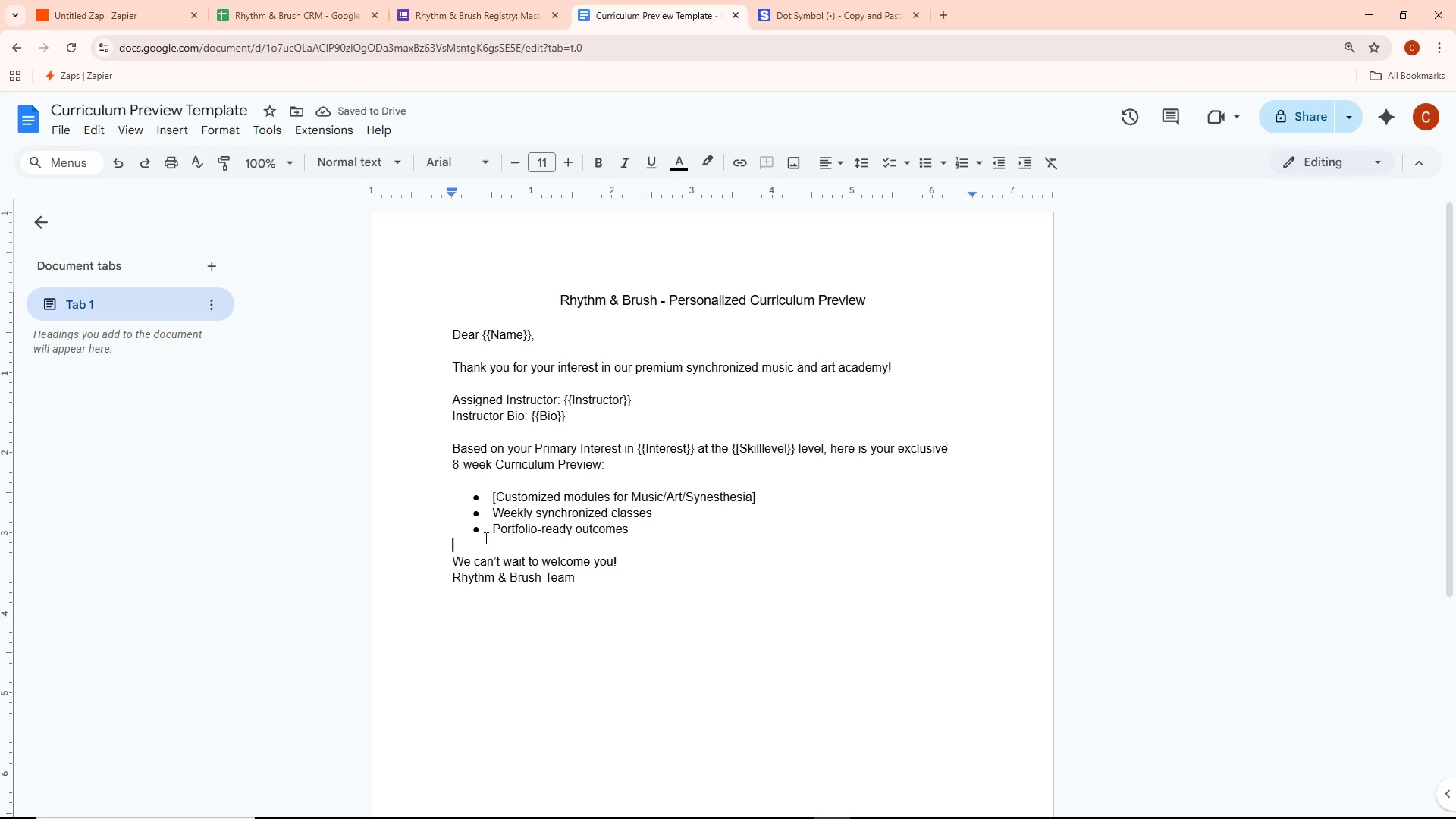 
key(Enter)
 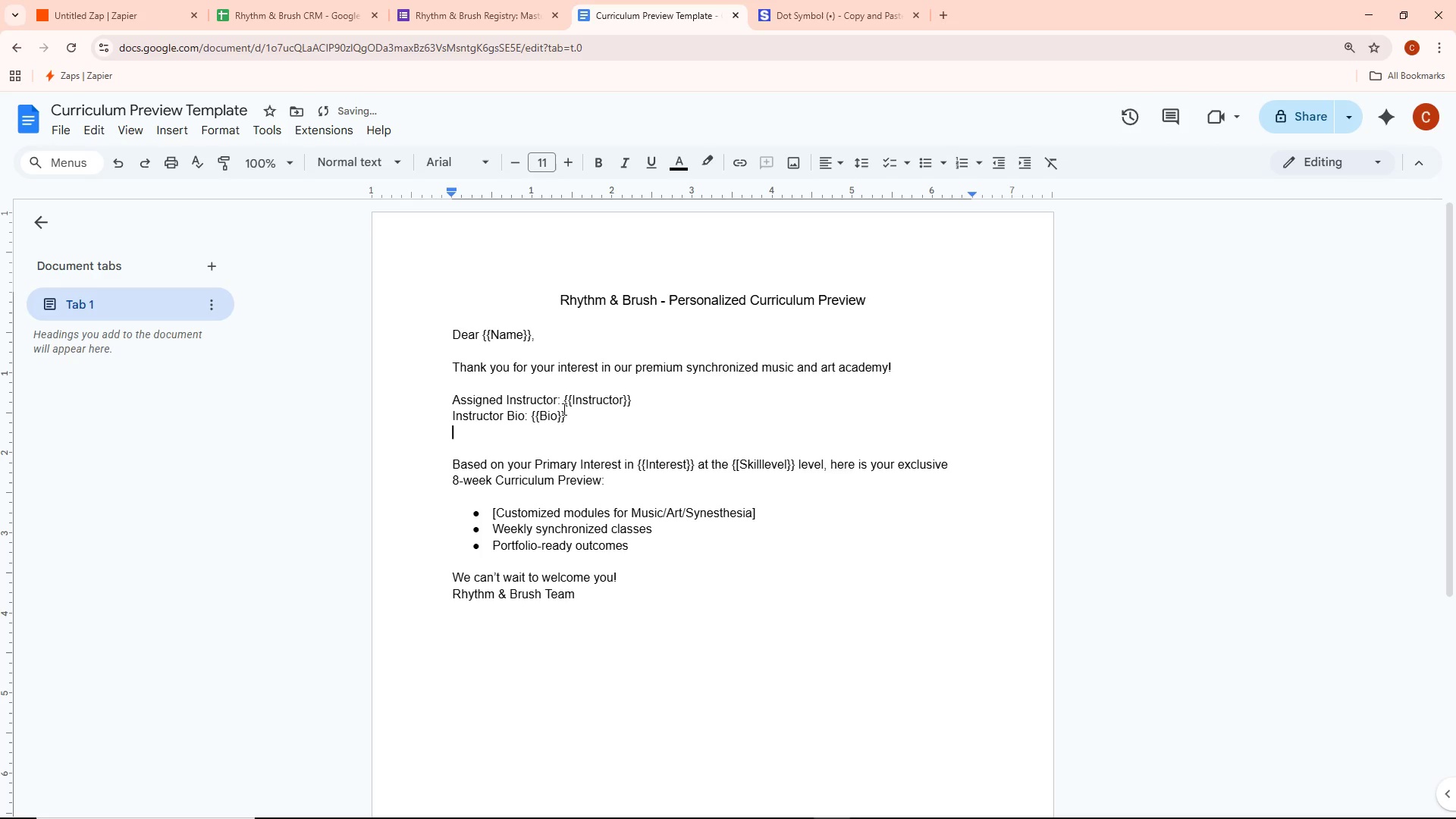 
left_click([654, 411])
 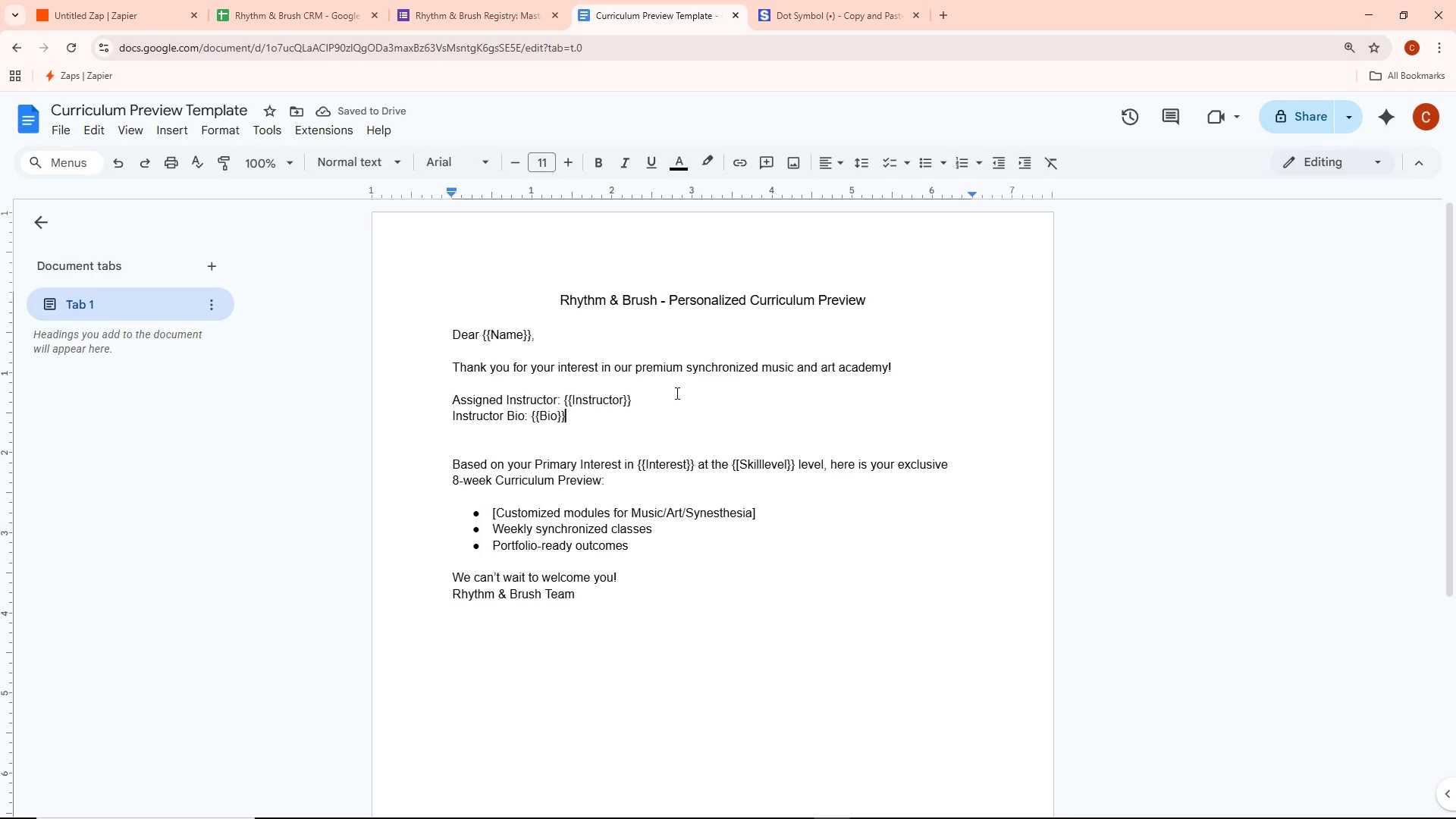 
wait(8.36)
 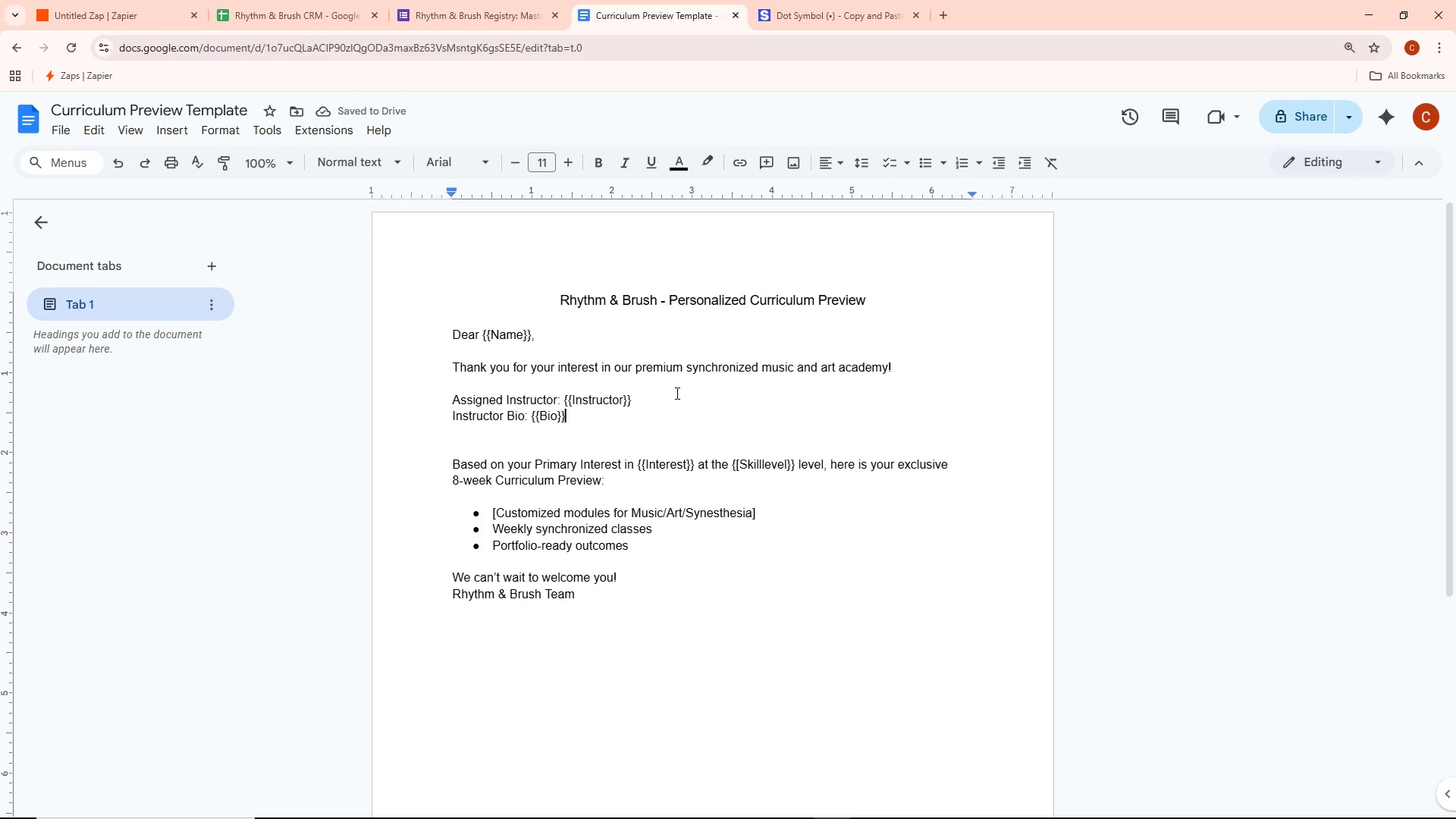 
left_click([460, 558])
 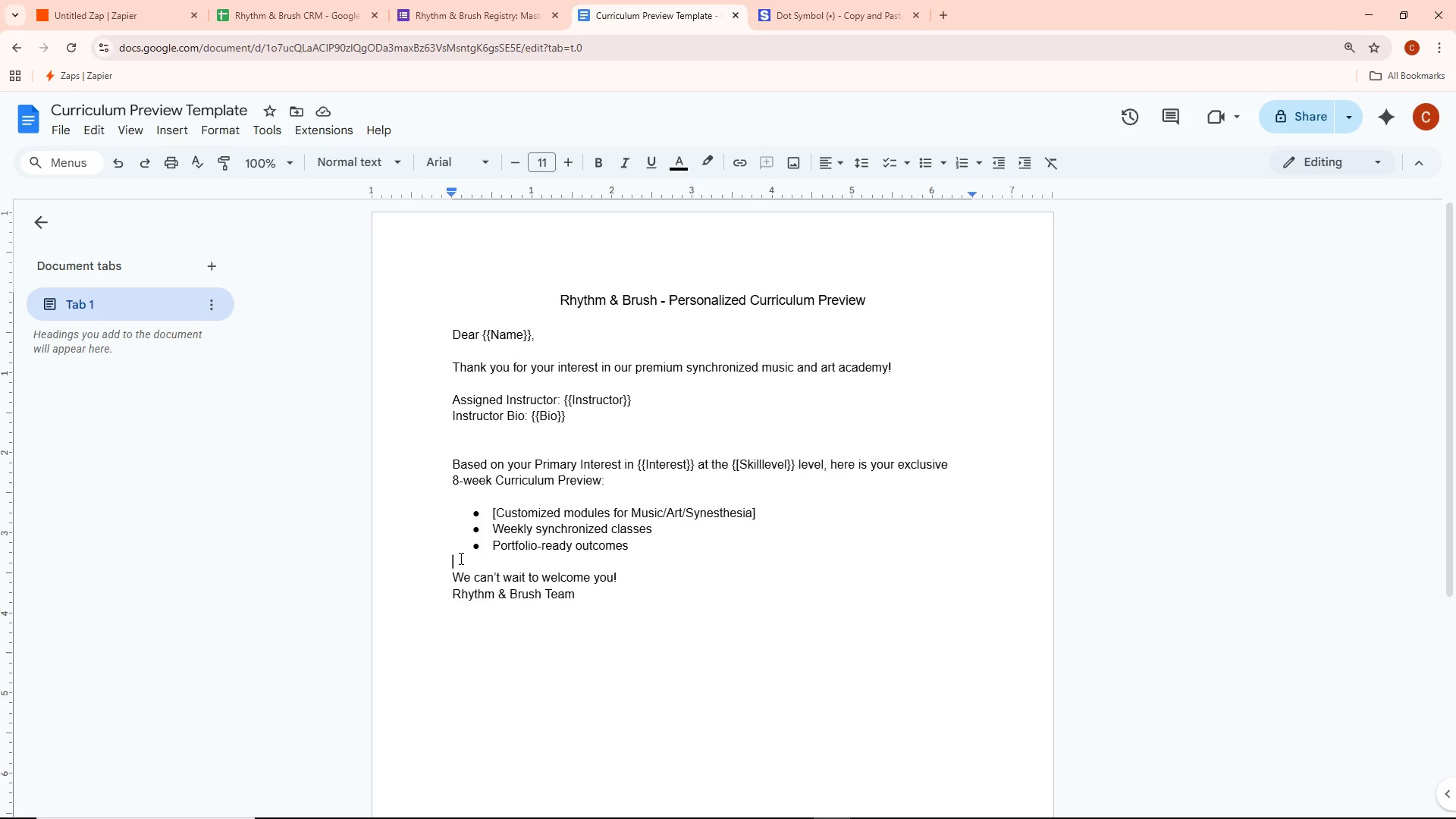 
key(Enter)
 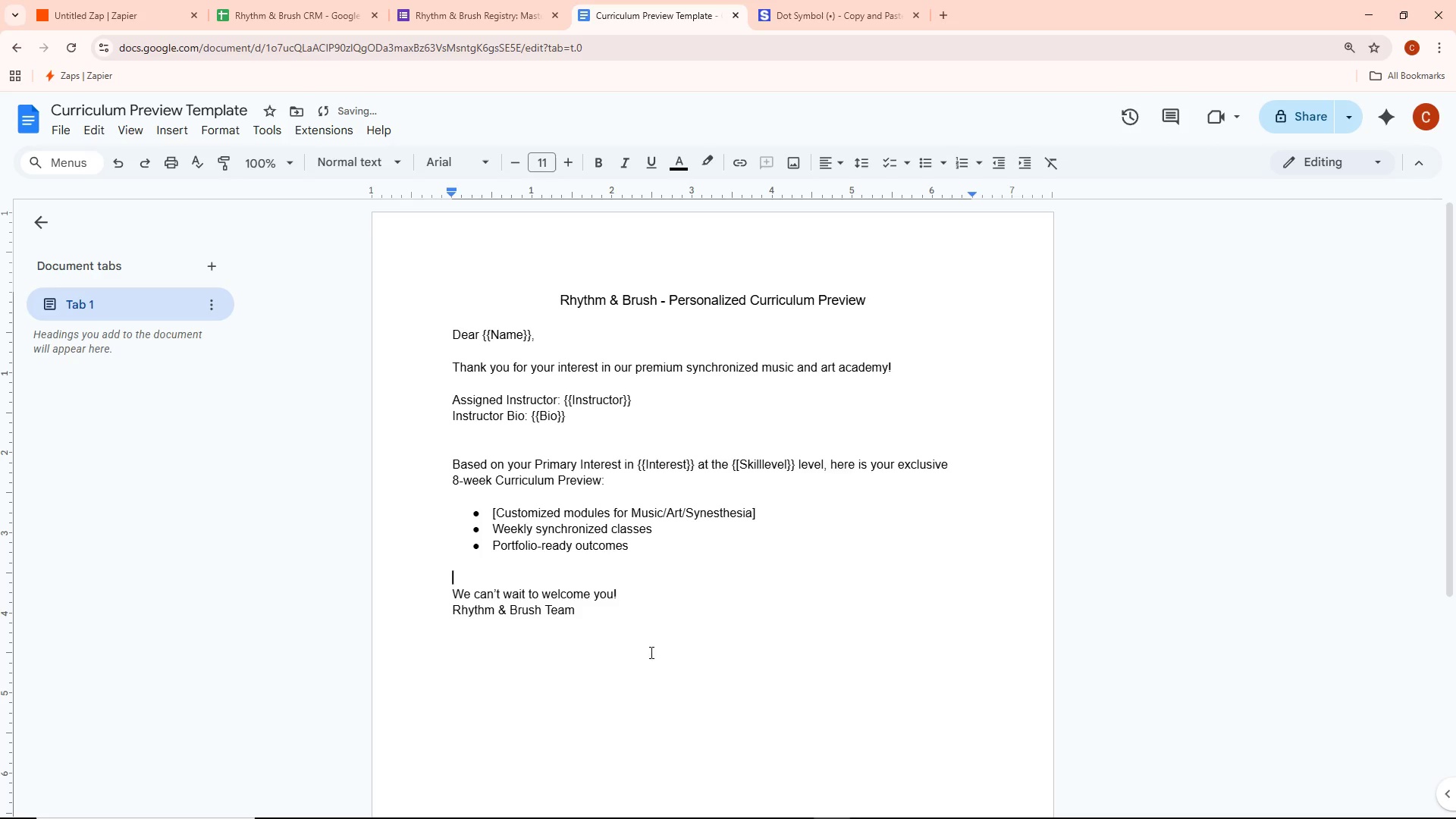 
left_click([679, 709])
 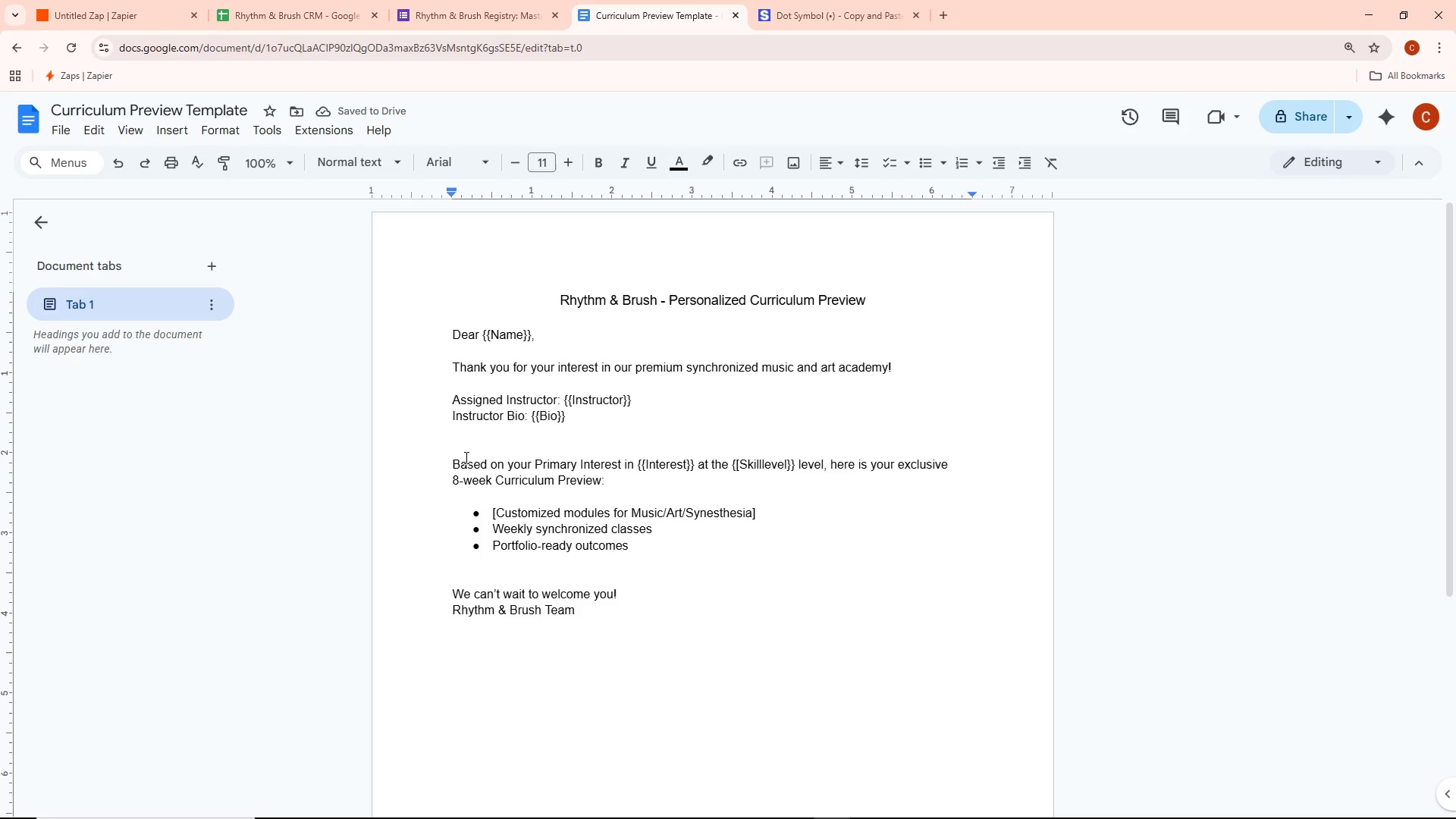 
left_click([465, 313])
 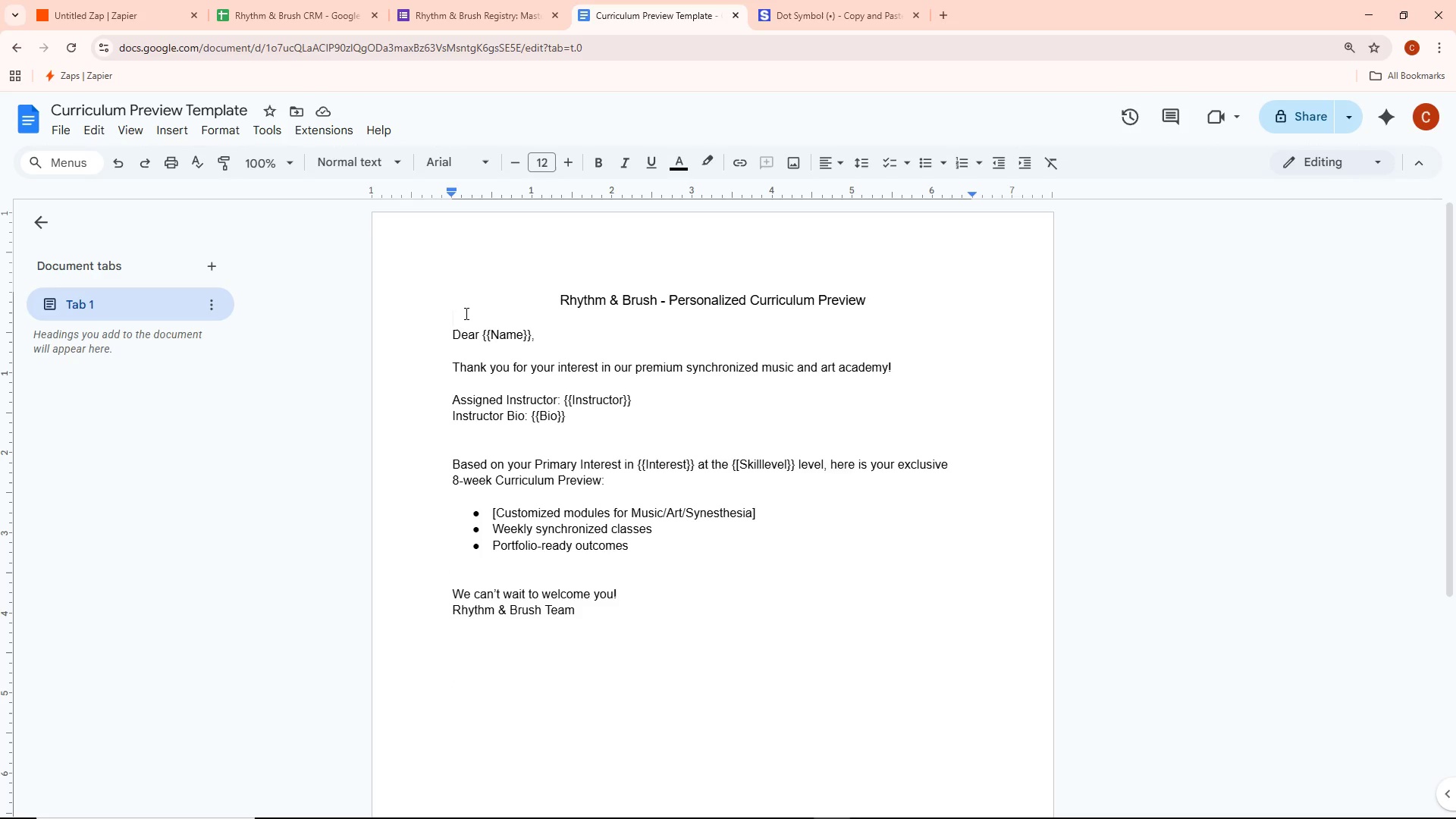 
key(Enter)
 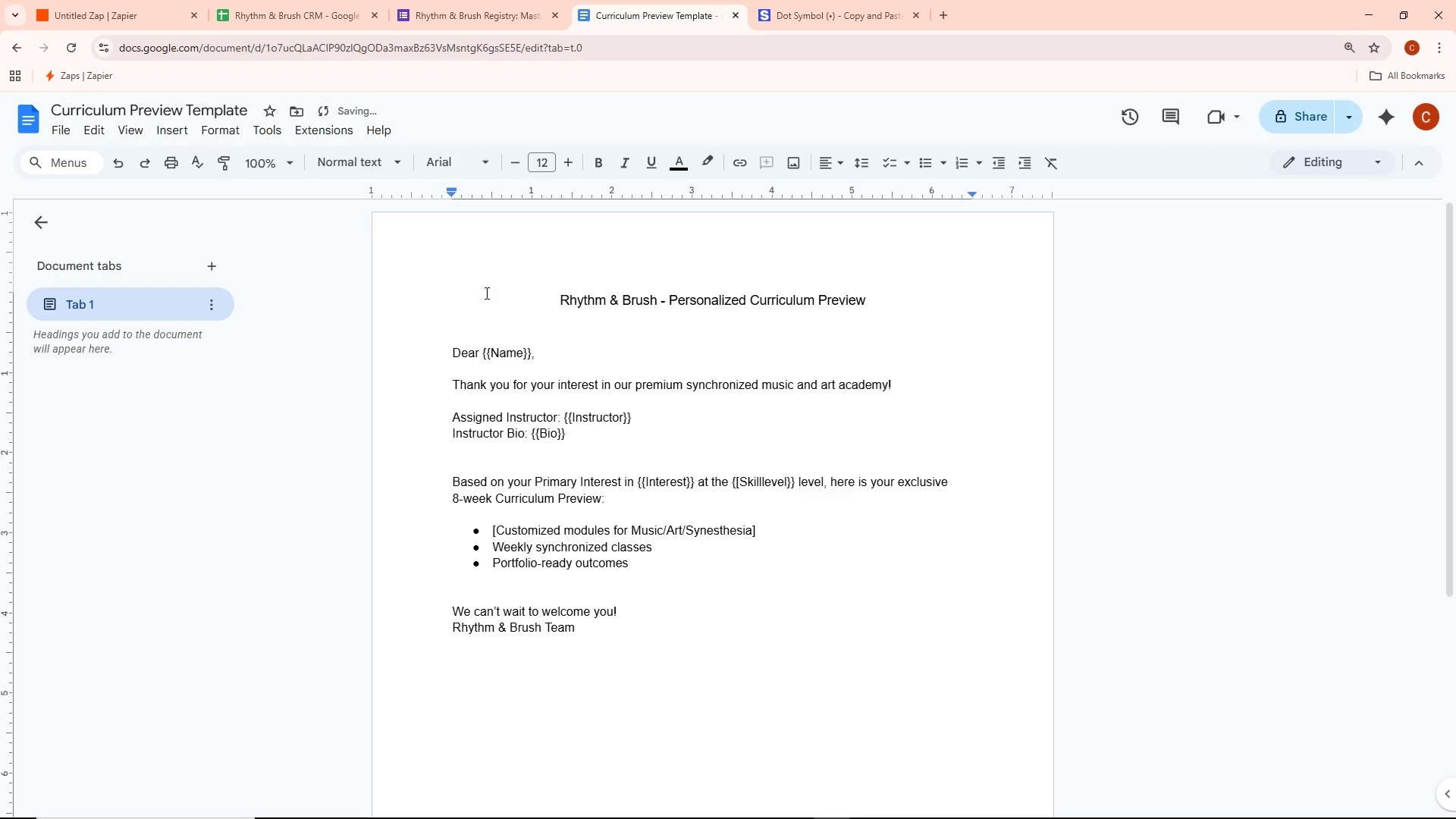 
left_click([503, 249])
 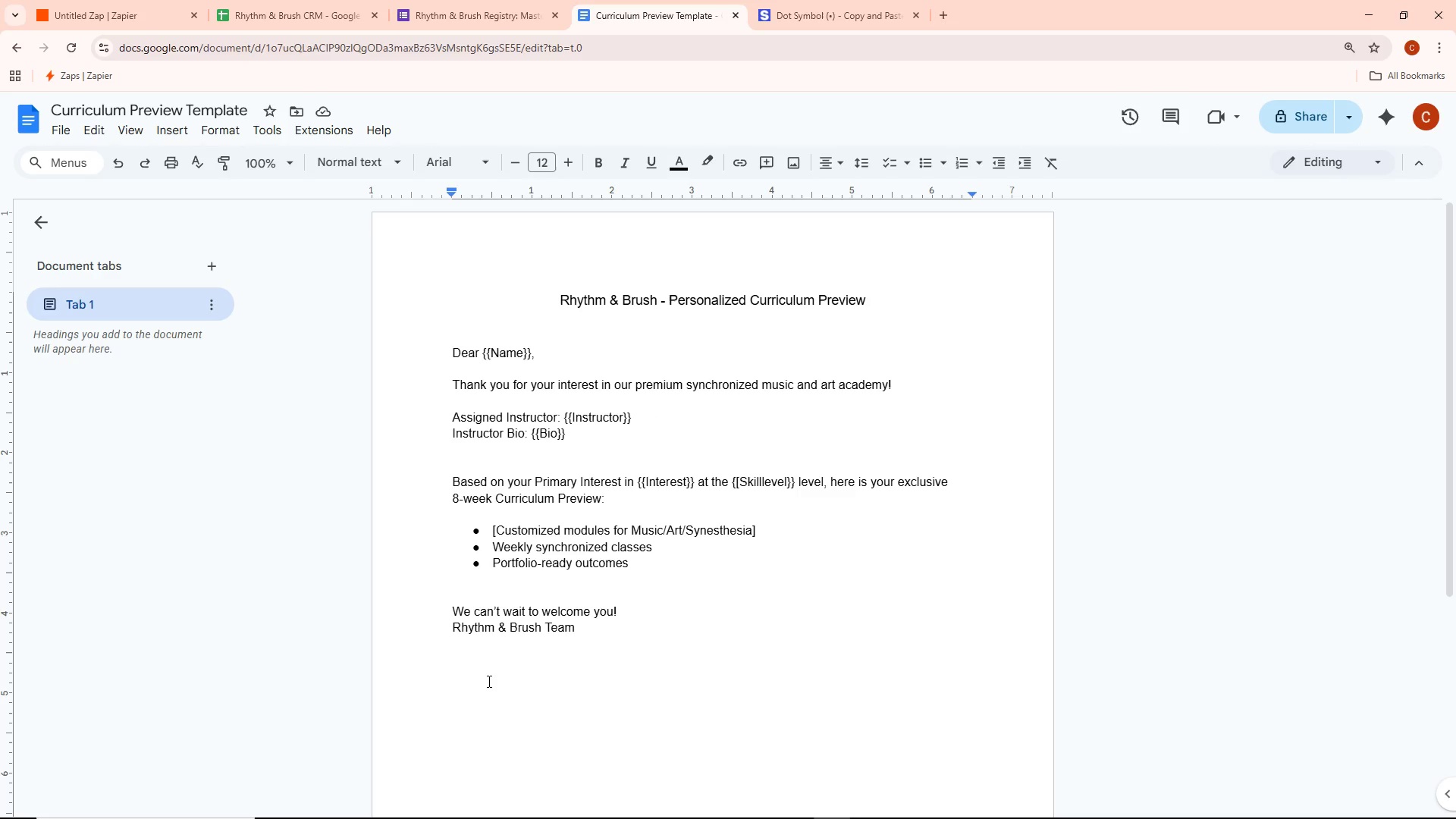 
wait(32.92)
 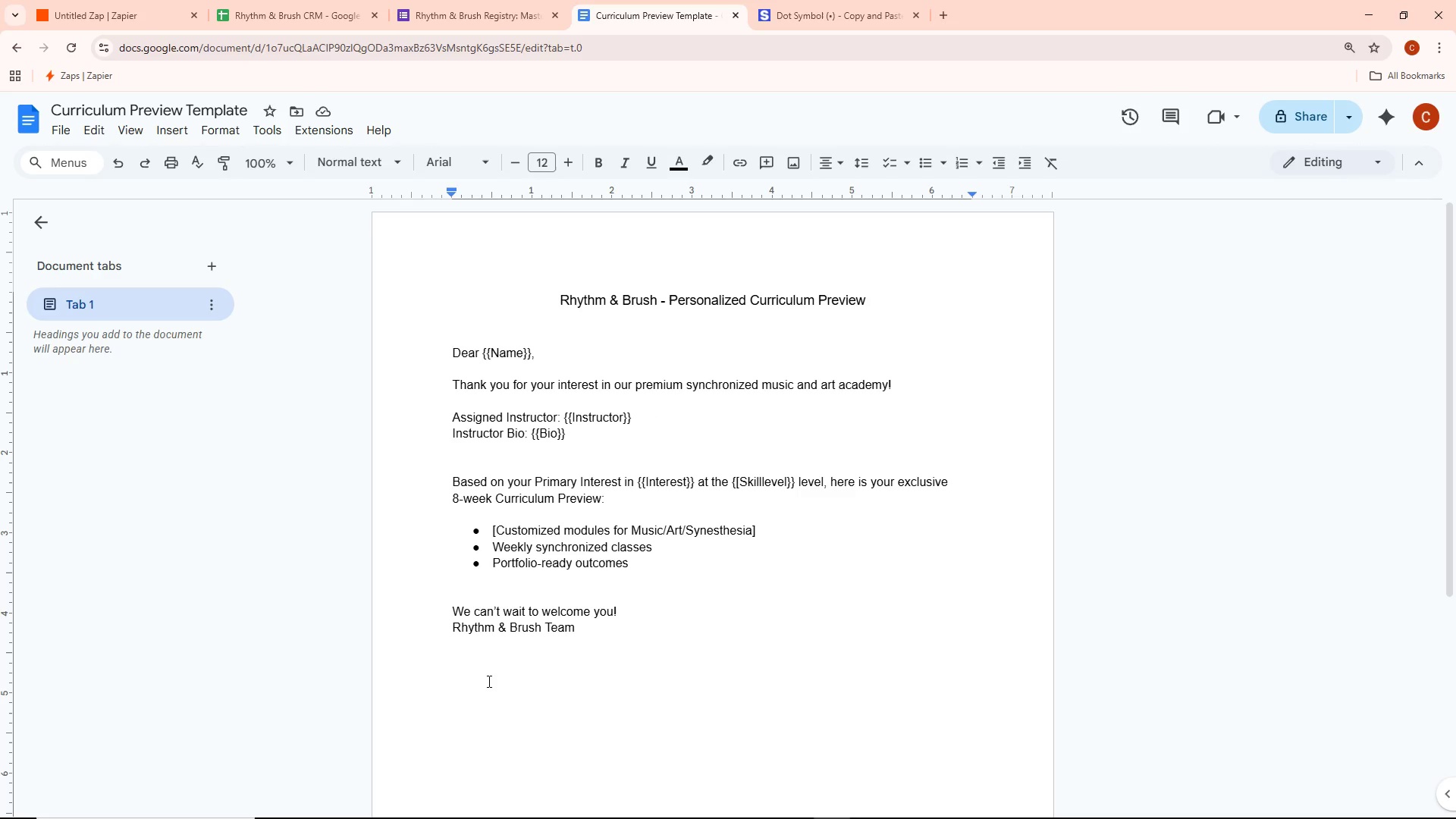 
left_click([852, 5])
 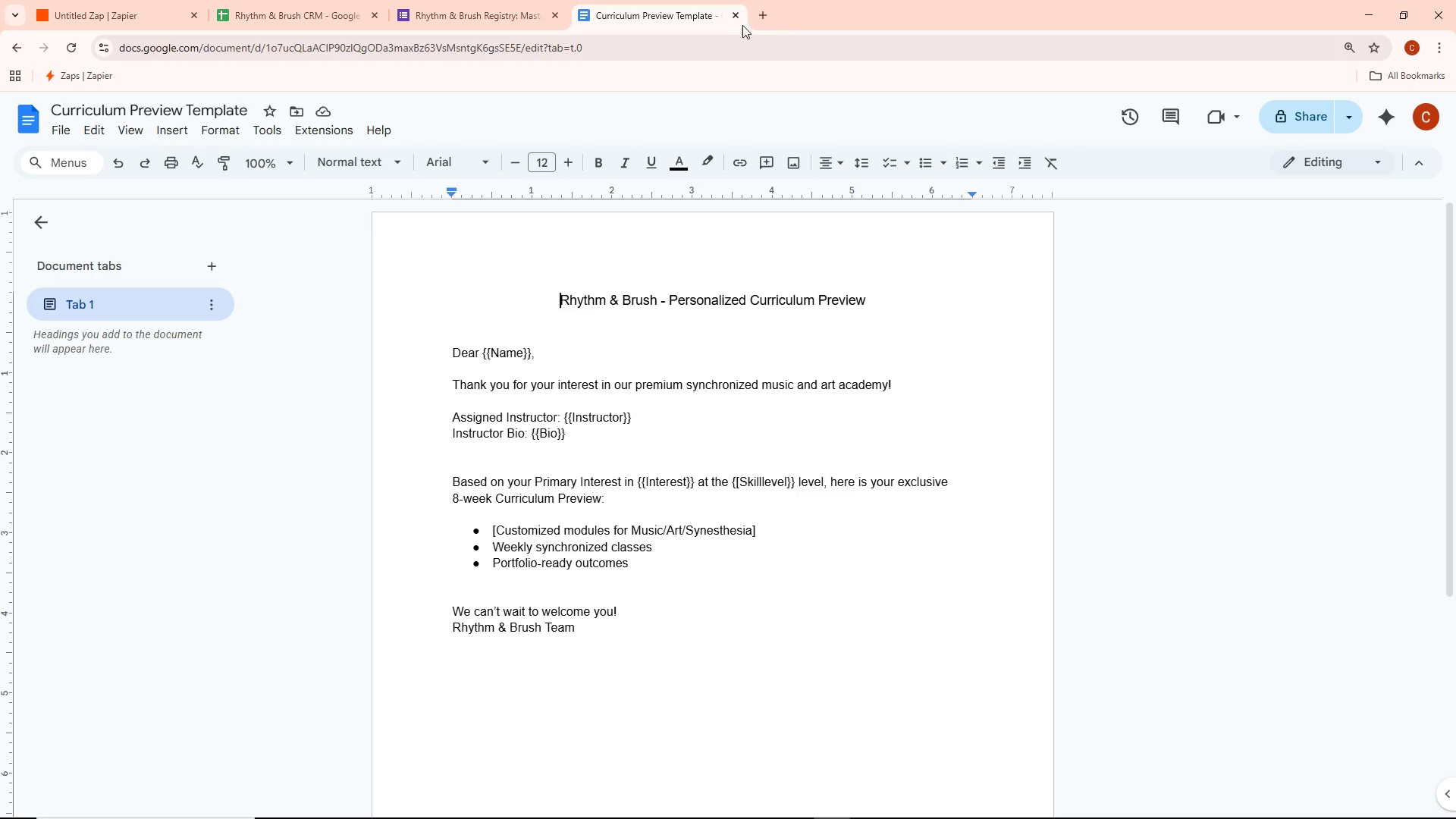 
left_click([763, 15])
 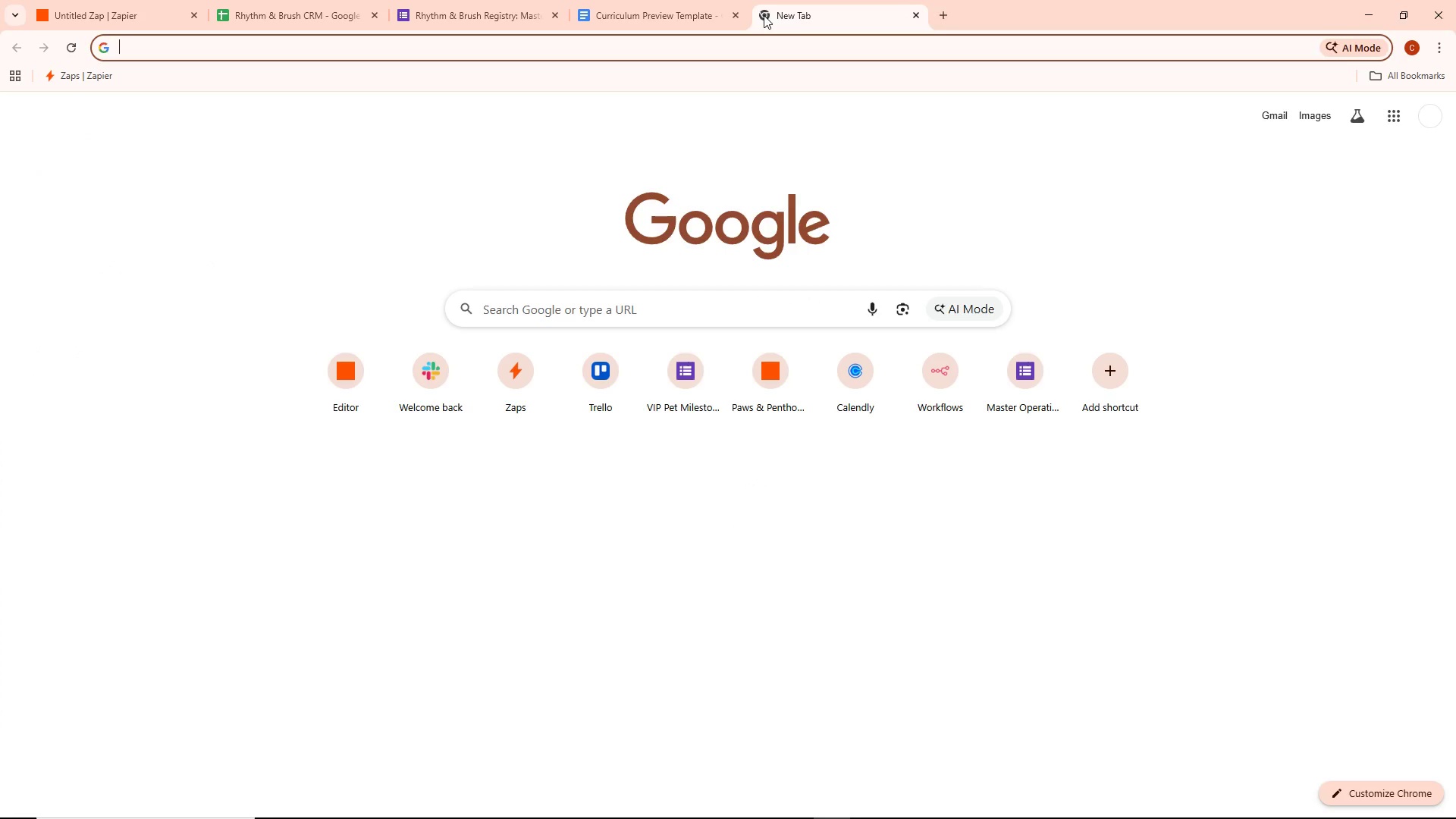 
type(Slack)
 